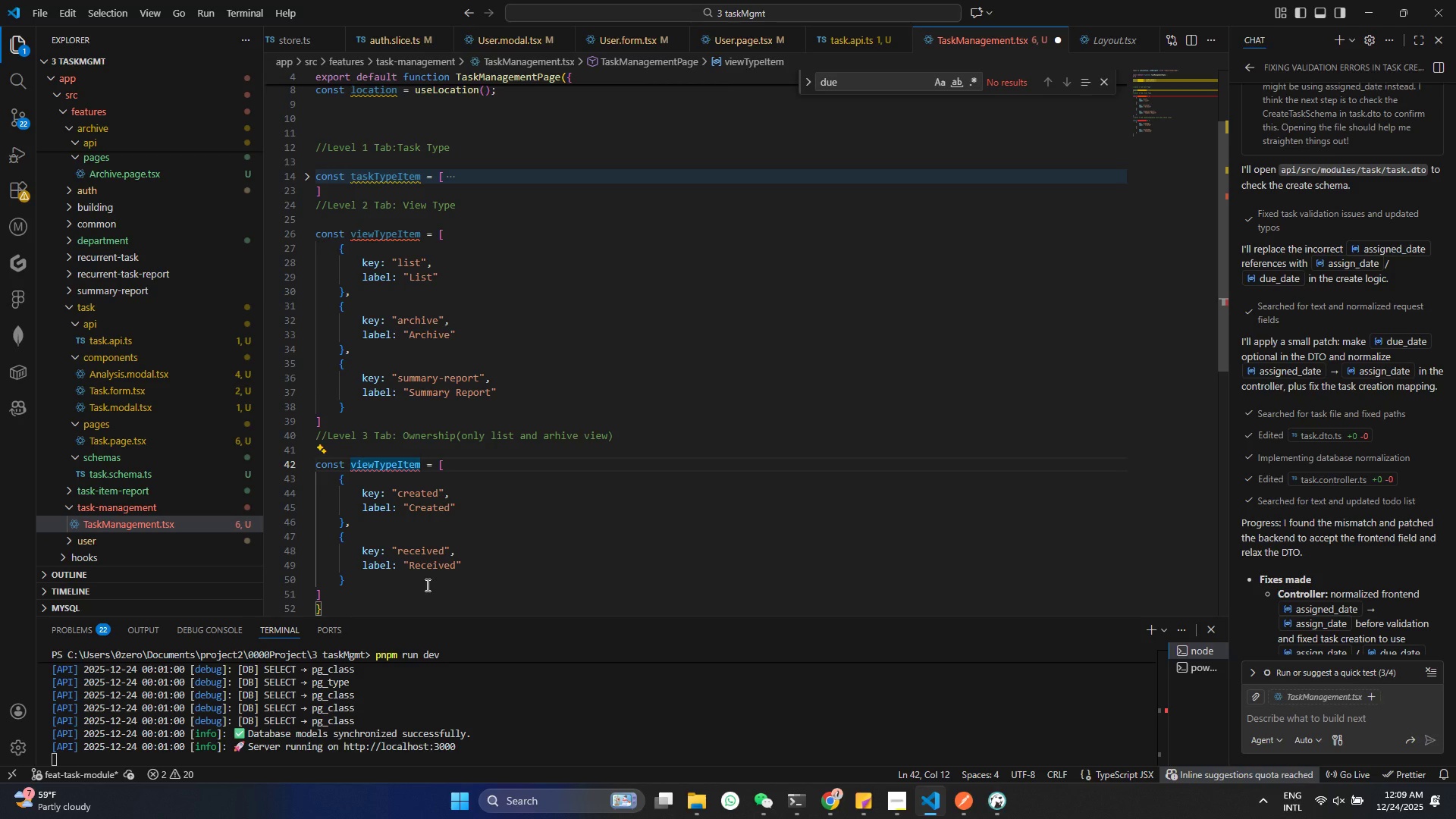 
key(ArrowLeft)
 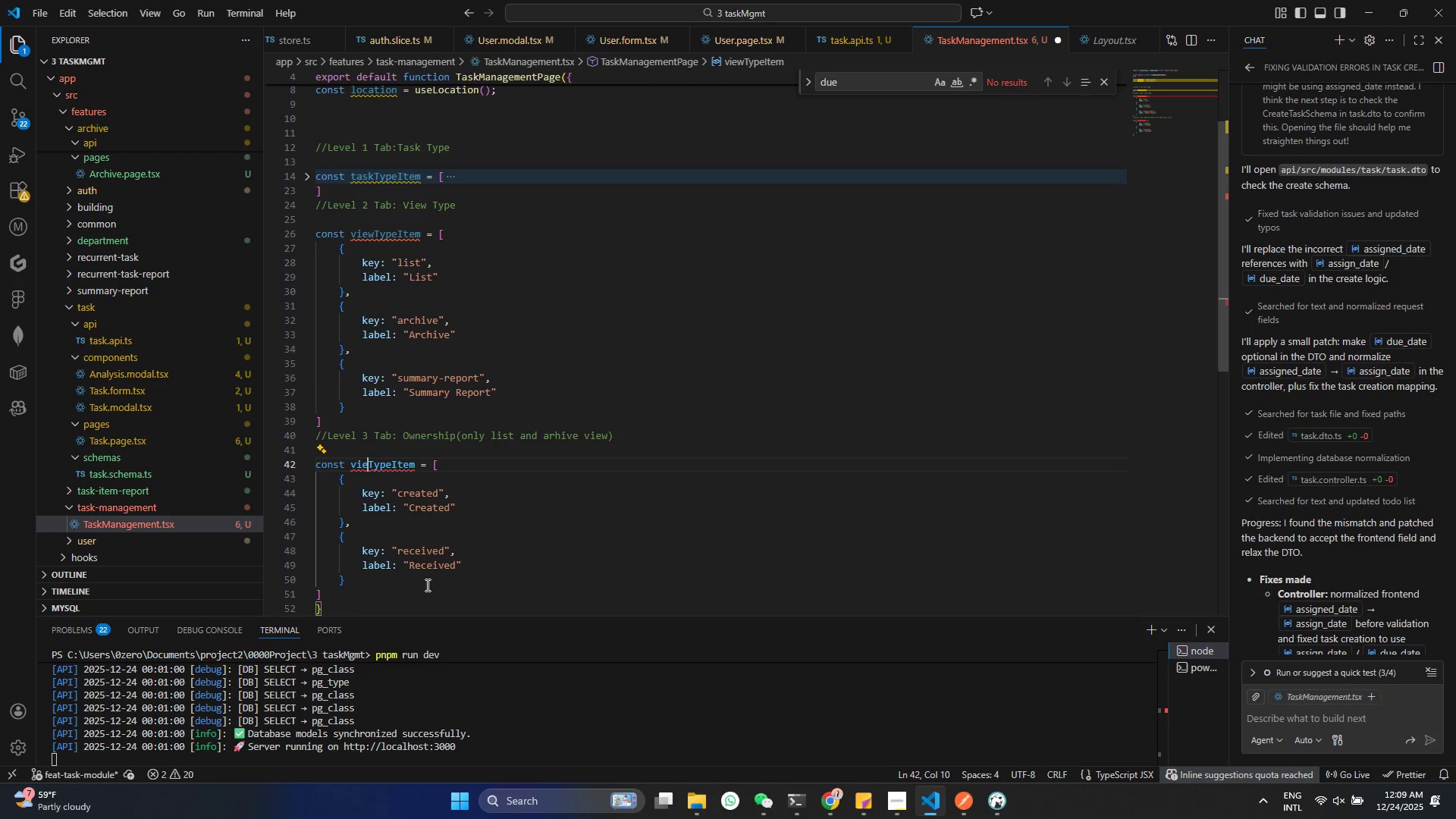 
key(Backspace)
key(Backspace)
key(Backspace)
key(Backspace)
type(Ownership)
 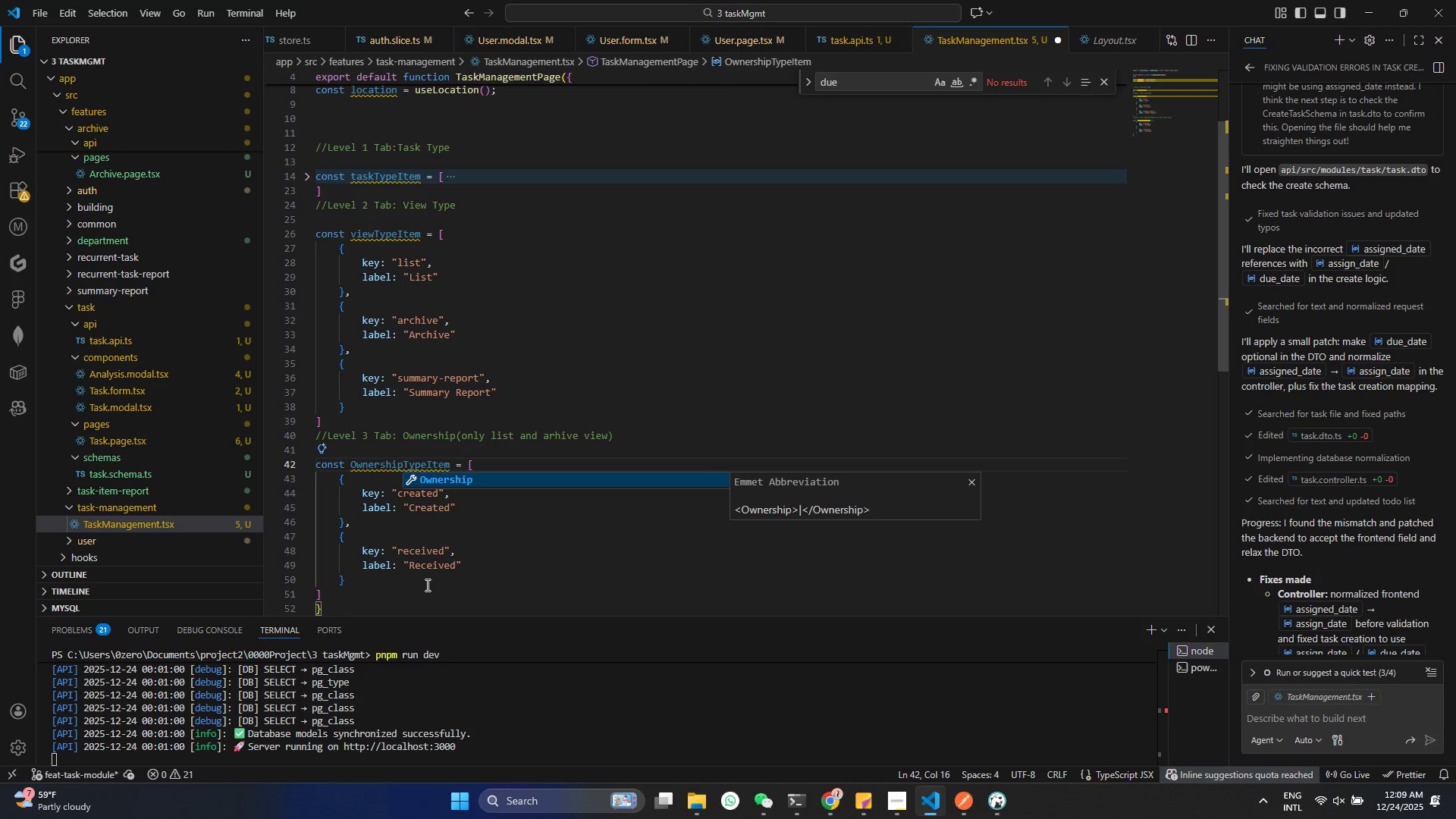 
hold_key(key=ArrowRight, duration=0.47)
 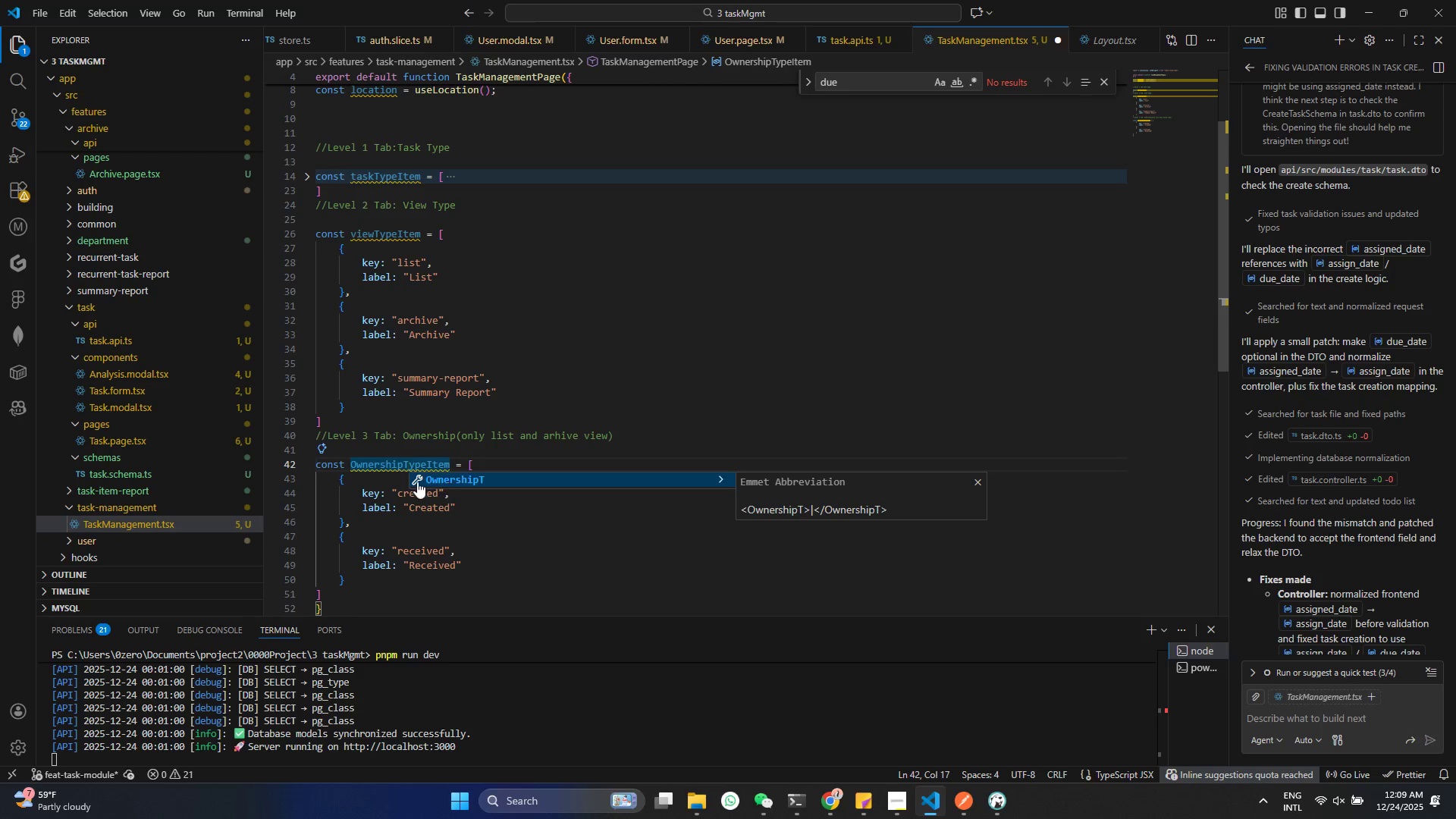 
left_click_drag(start_coordinate=[401, 464], to_coordinate=[428, 466])
 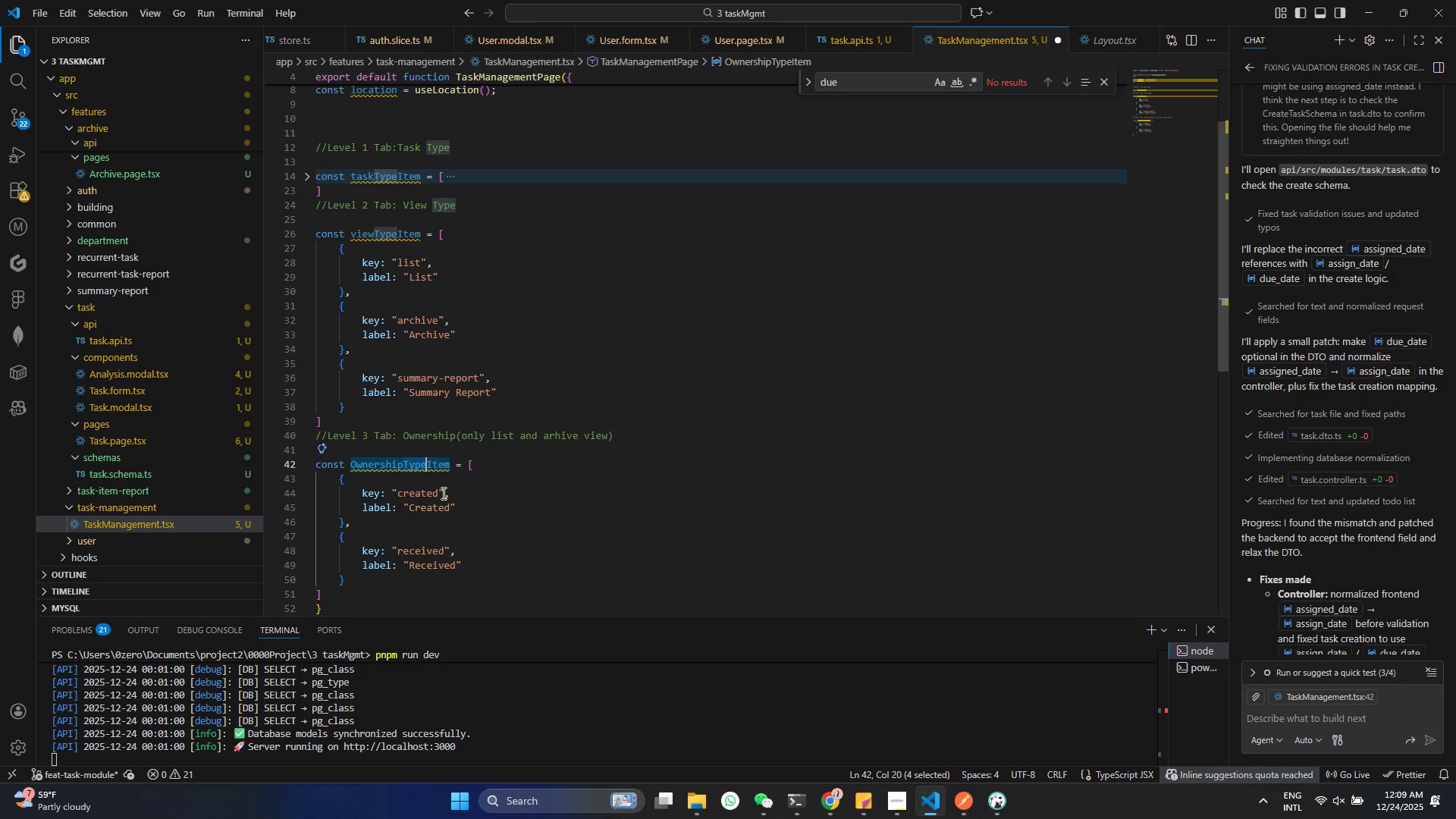 
key(Backspace)
 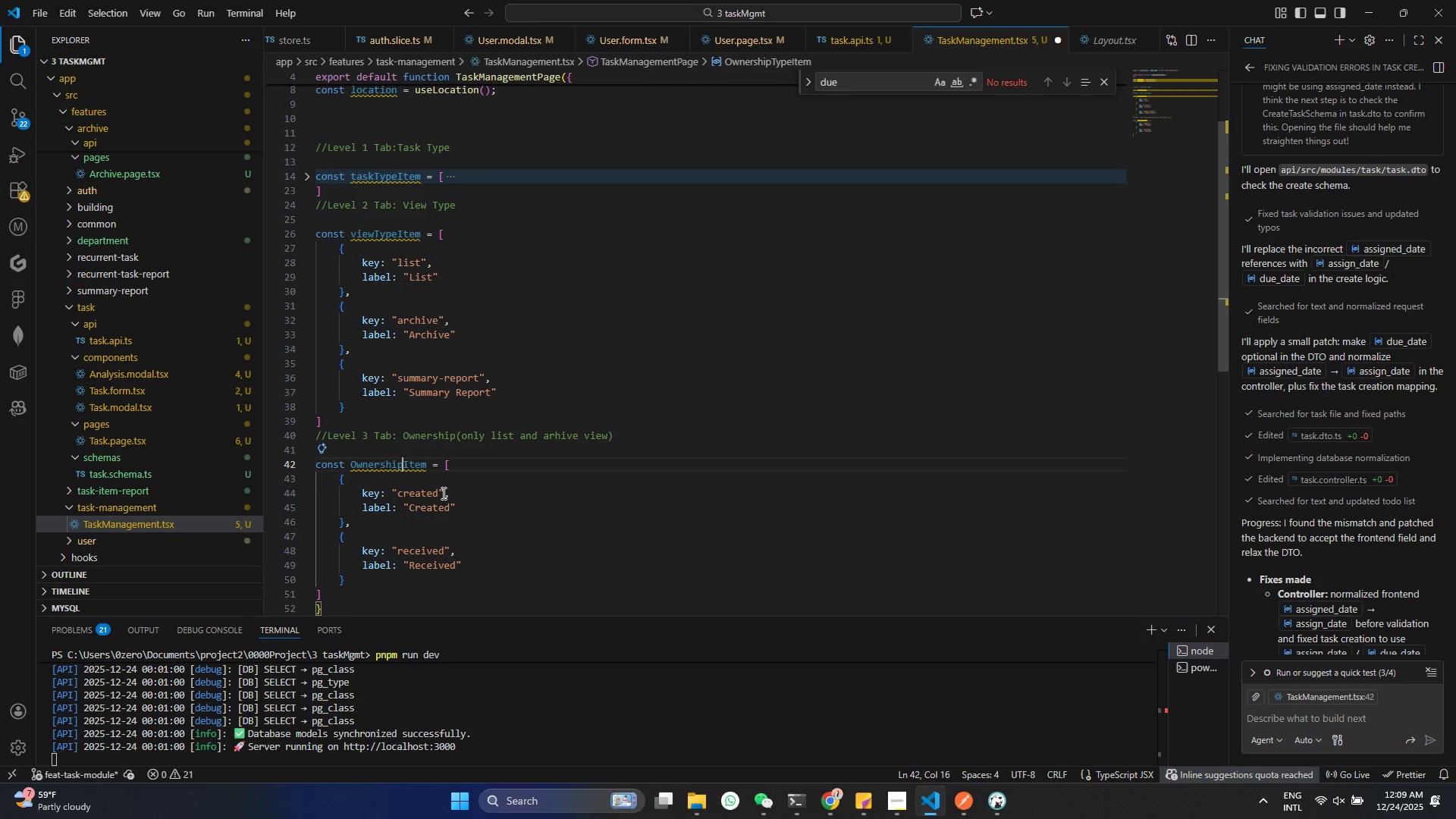 
key(Control+ControlLeft)
 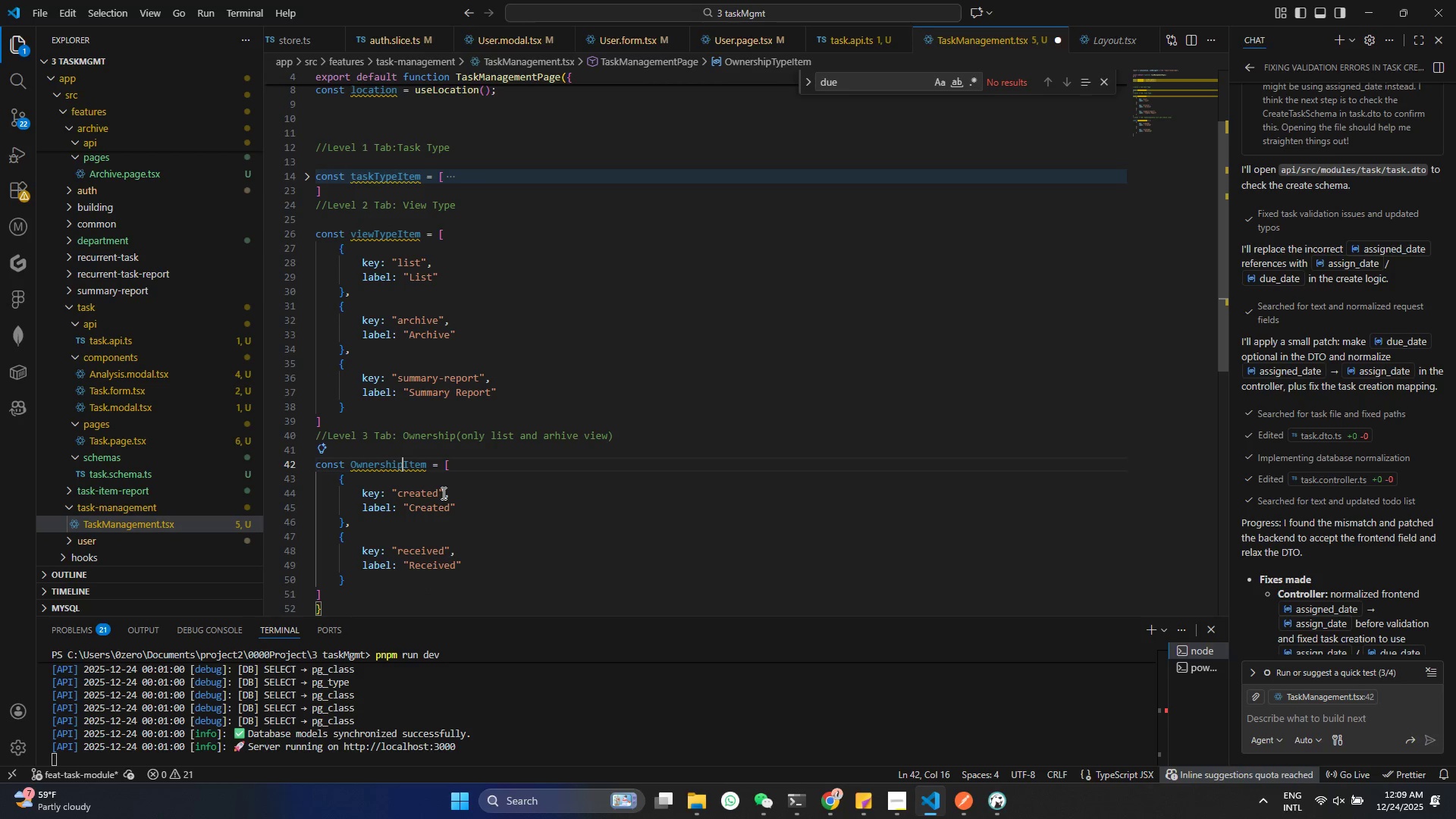 
key(Control+S)
 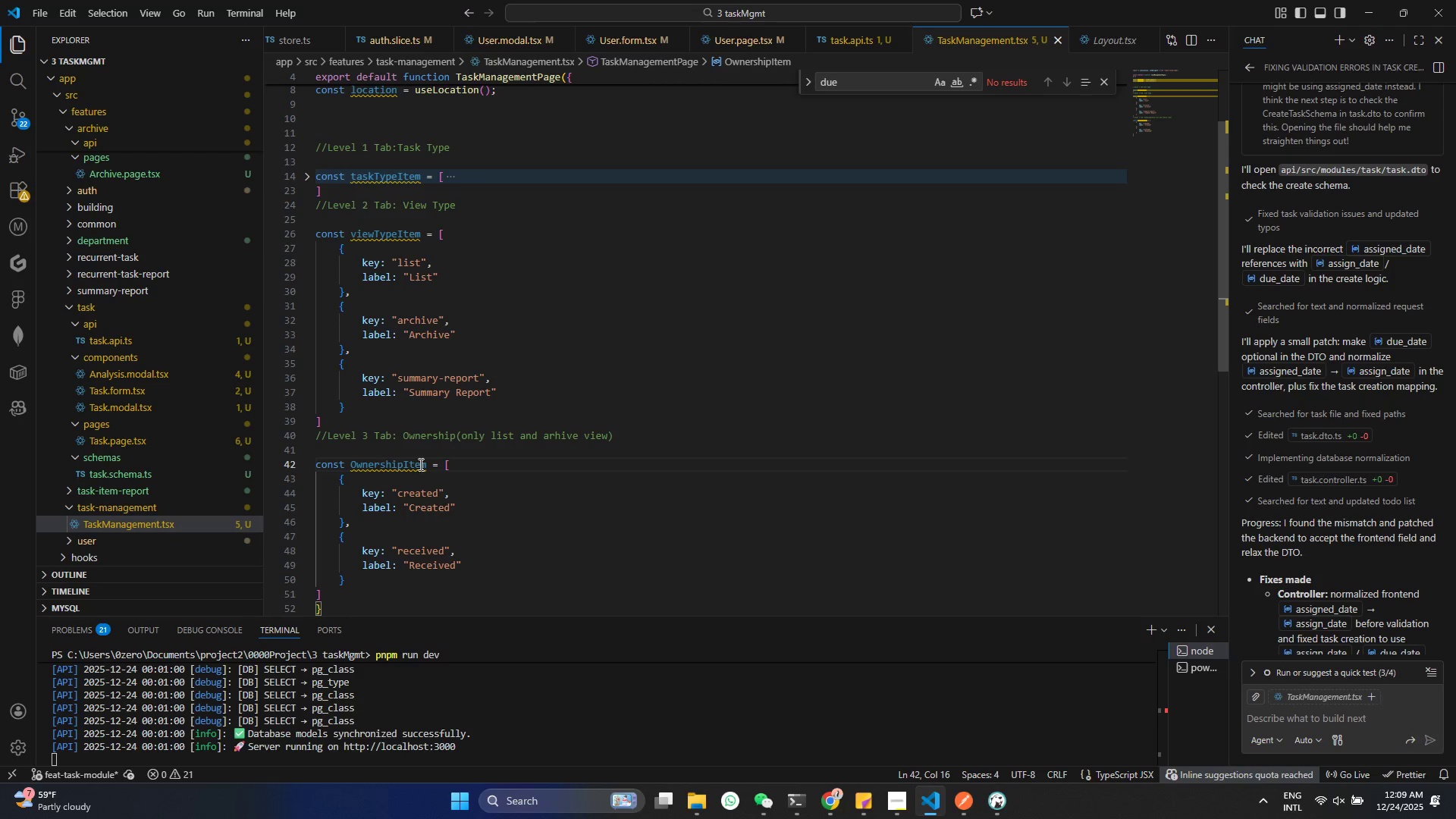 
scroll: coordinate [416, 449], scroll_direction: down, amount: 6.0
 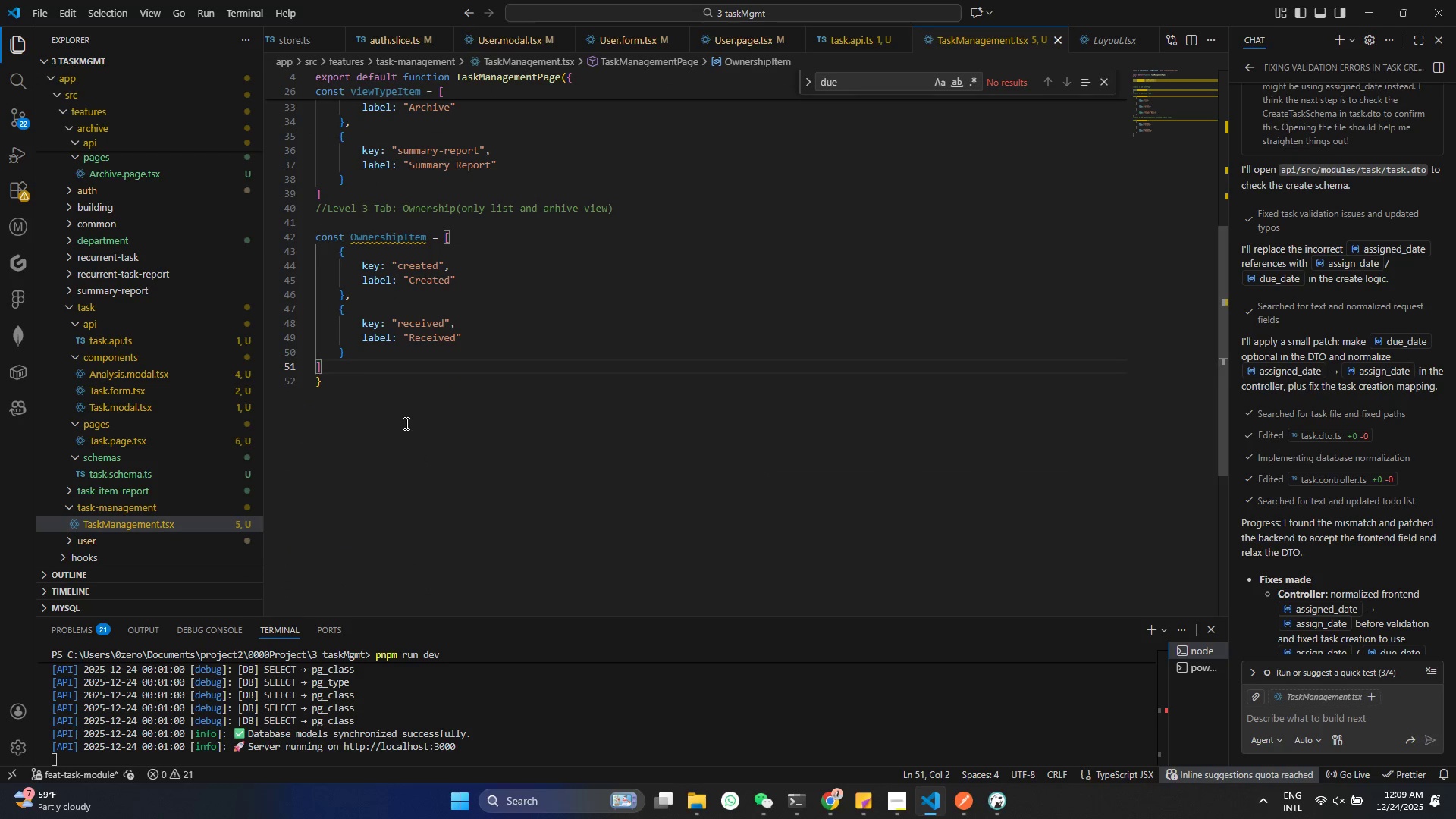 
key(Enter)
 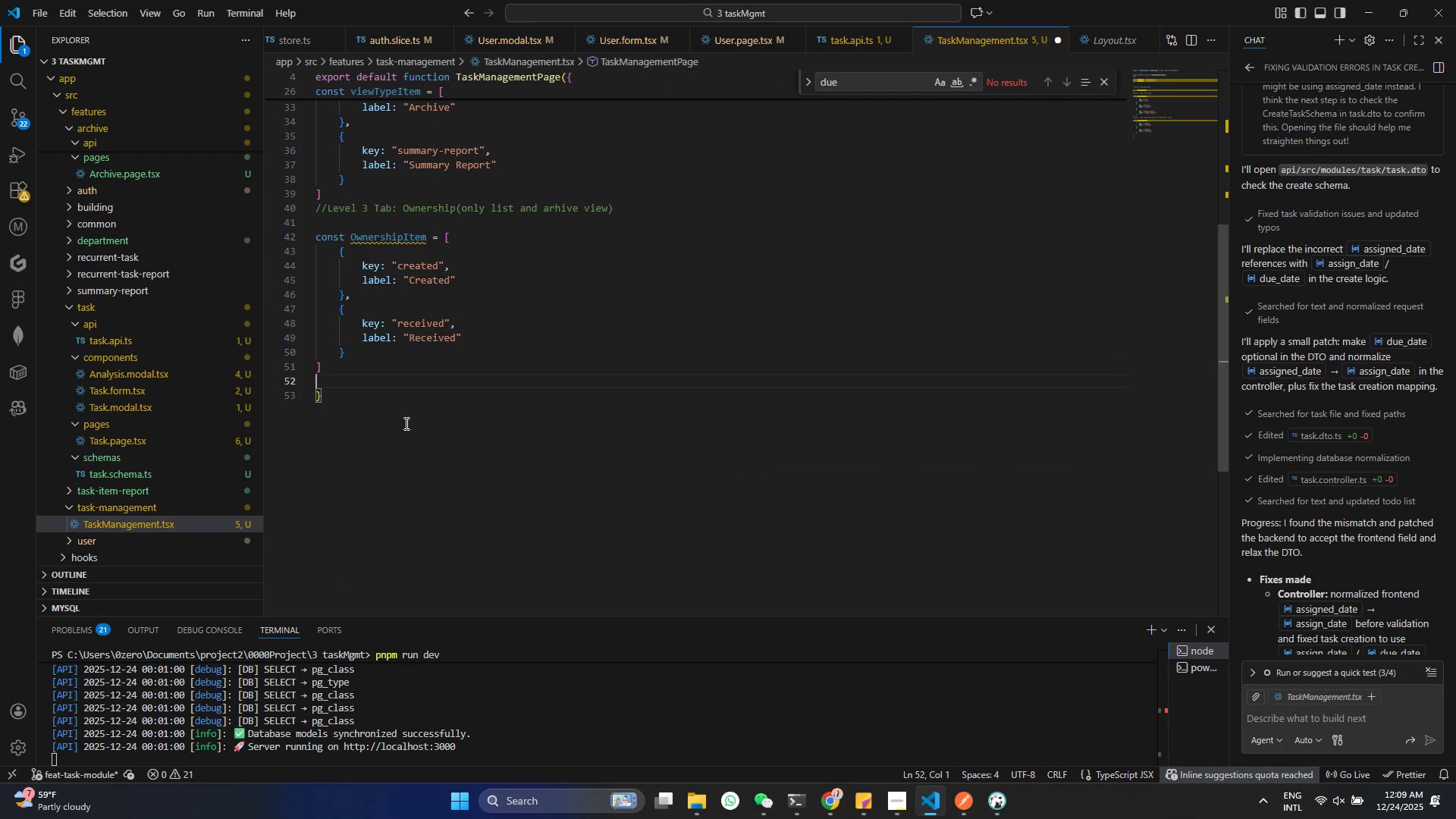 
key(Enter)
 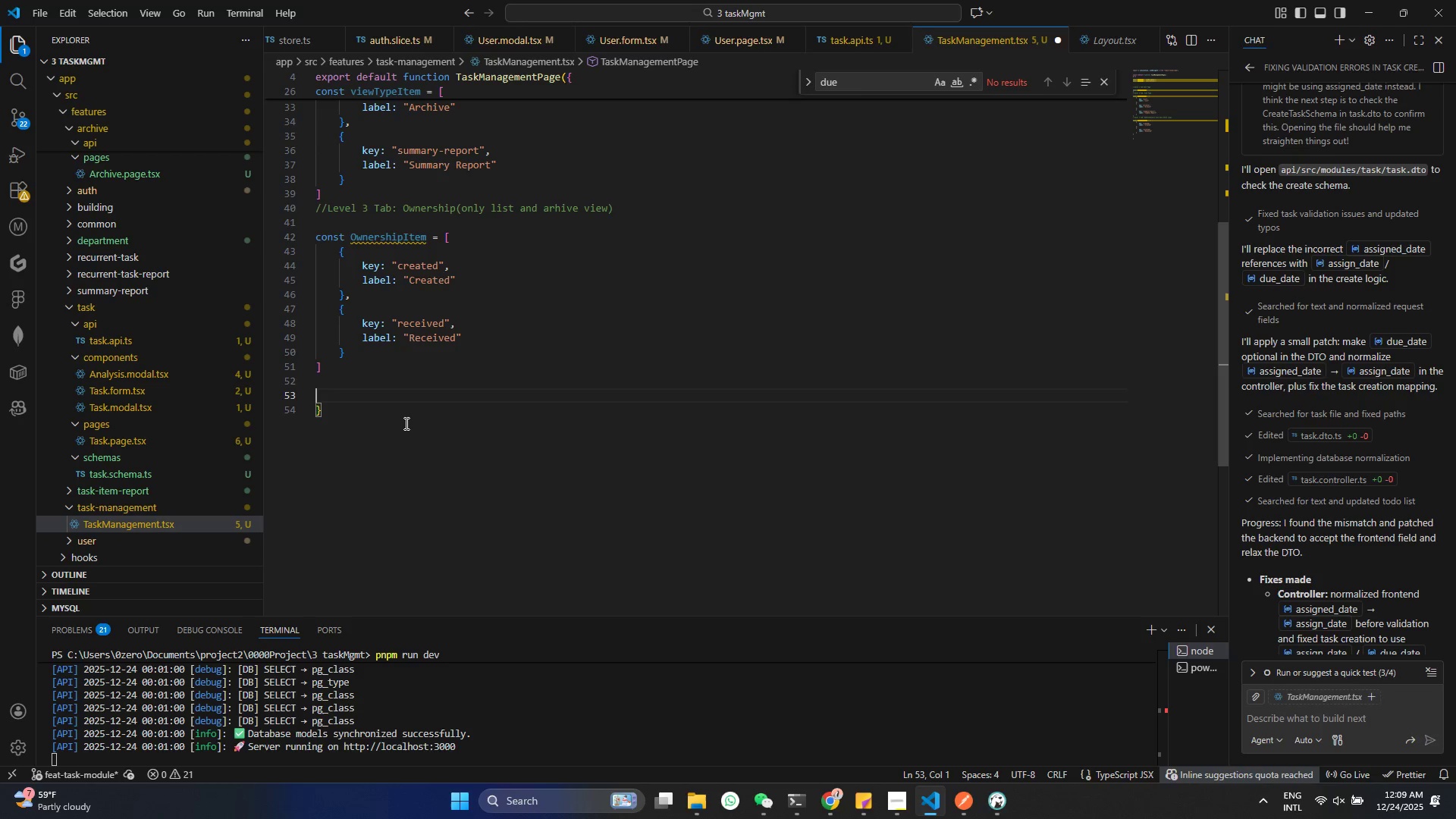 
wait(19.25)
 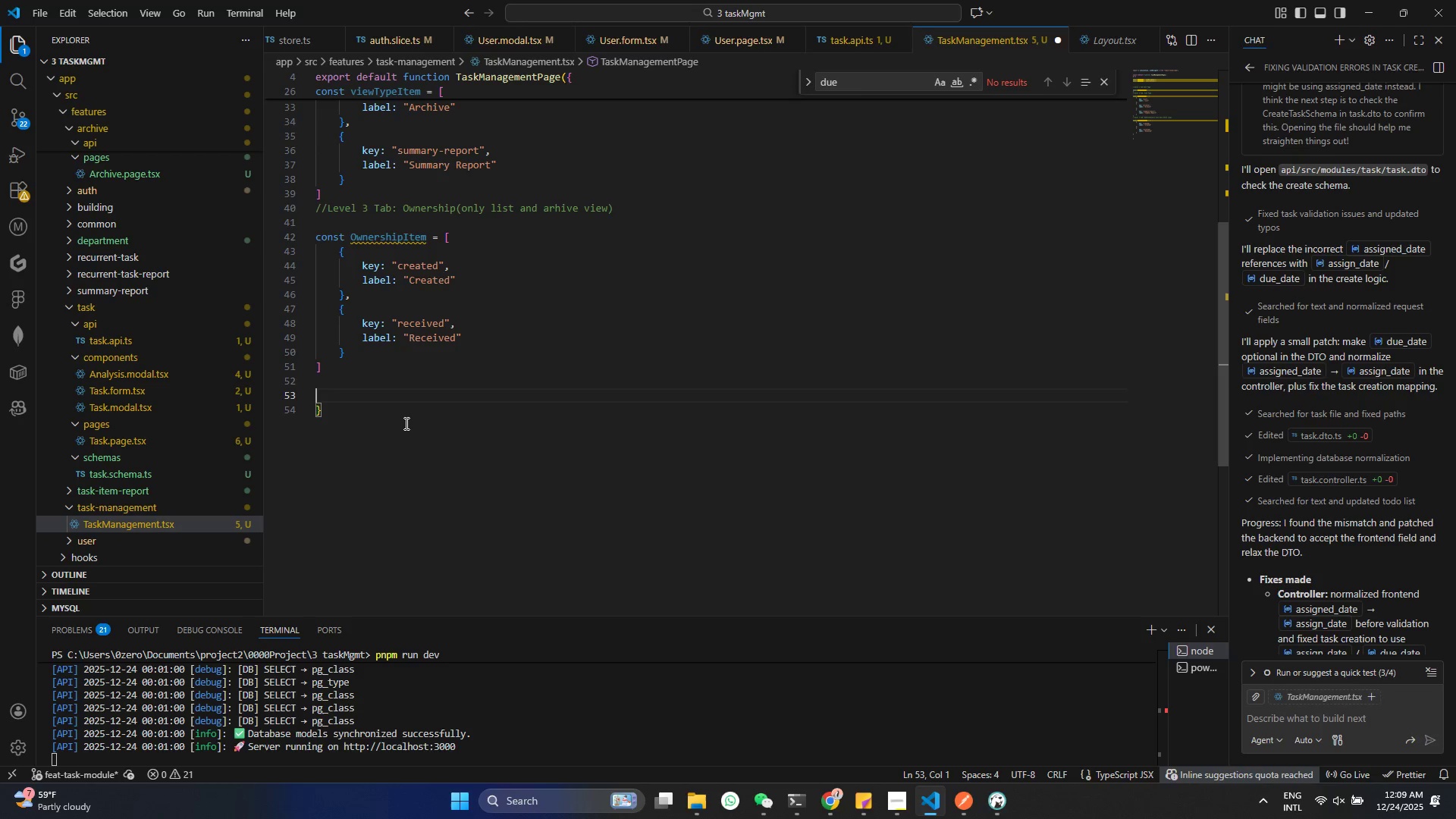 
type(const renderContent = ()
 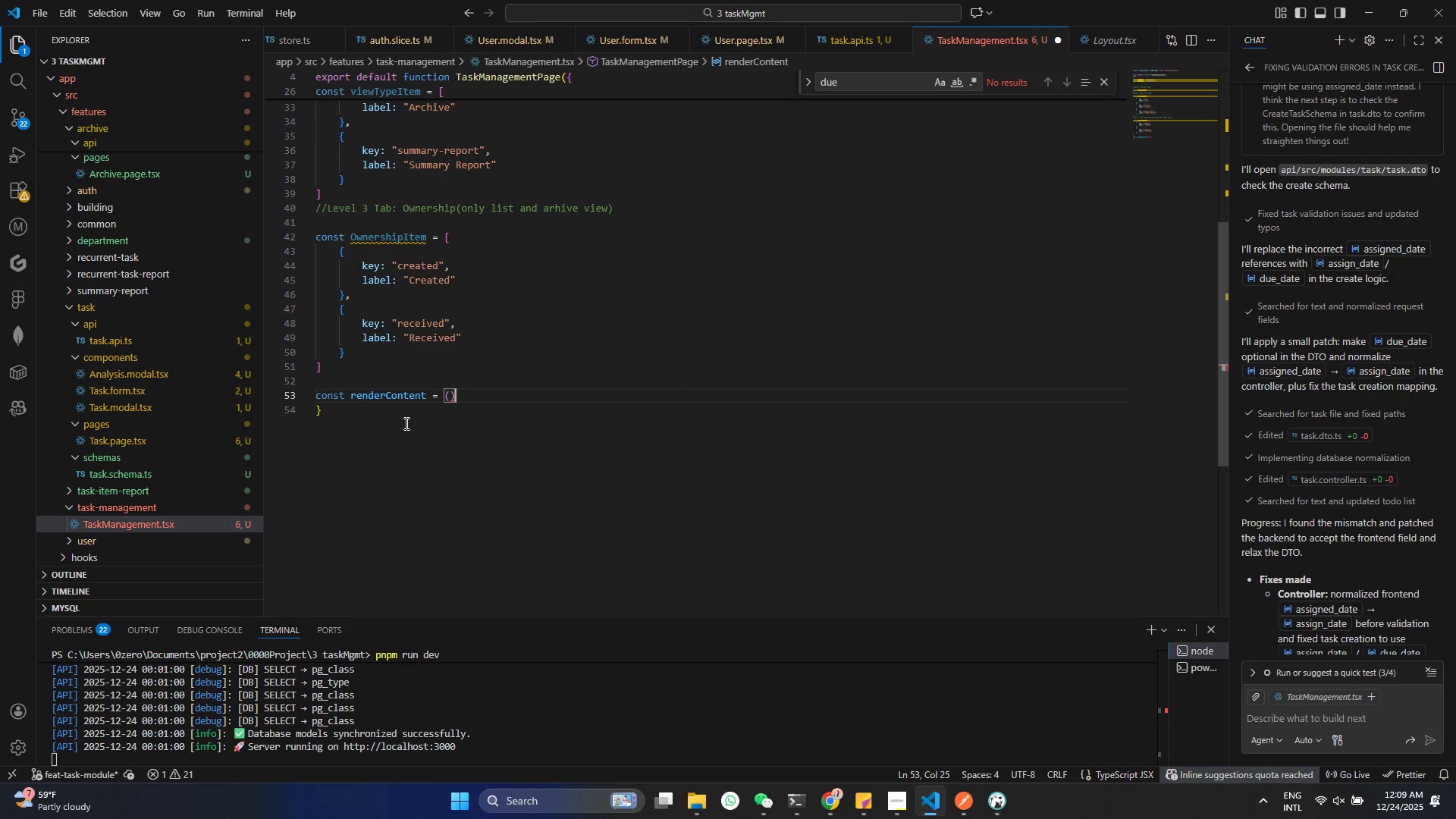 
 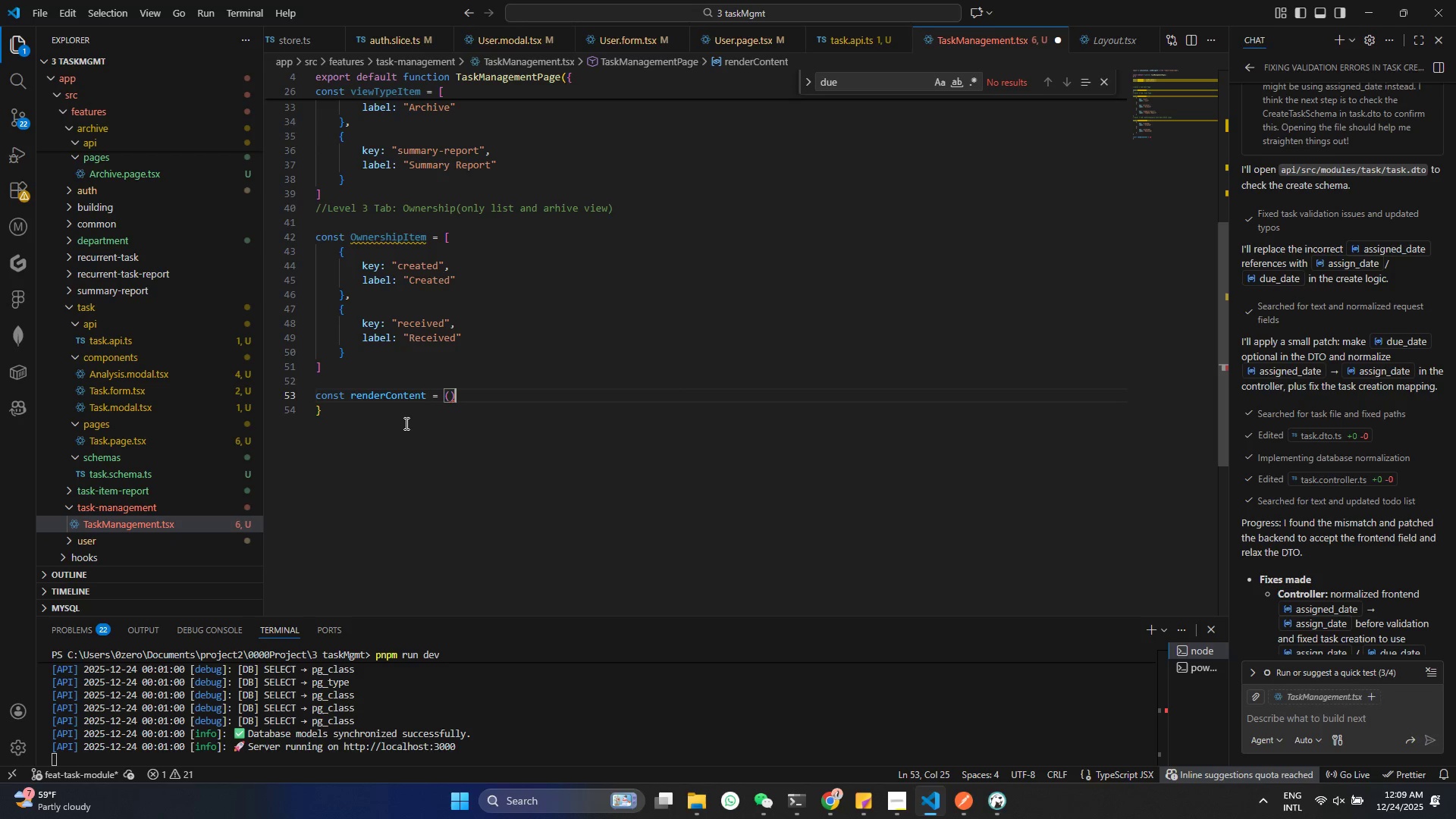 
key(ArrowRight)
 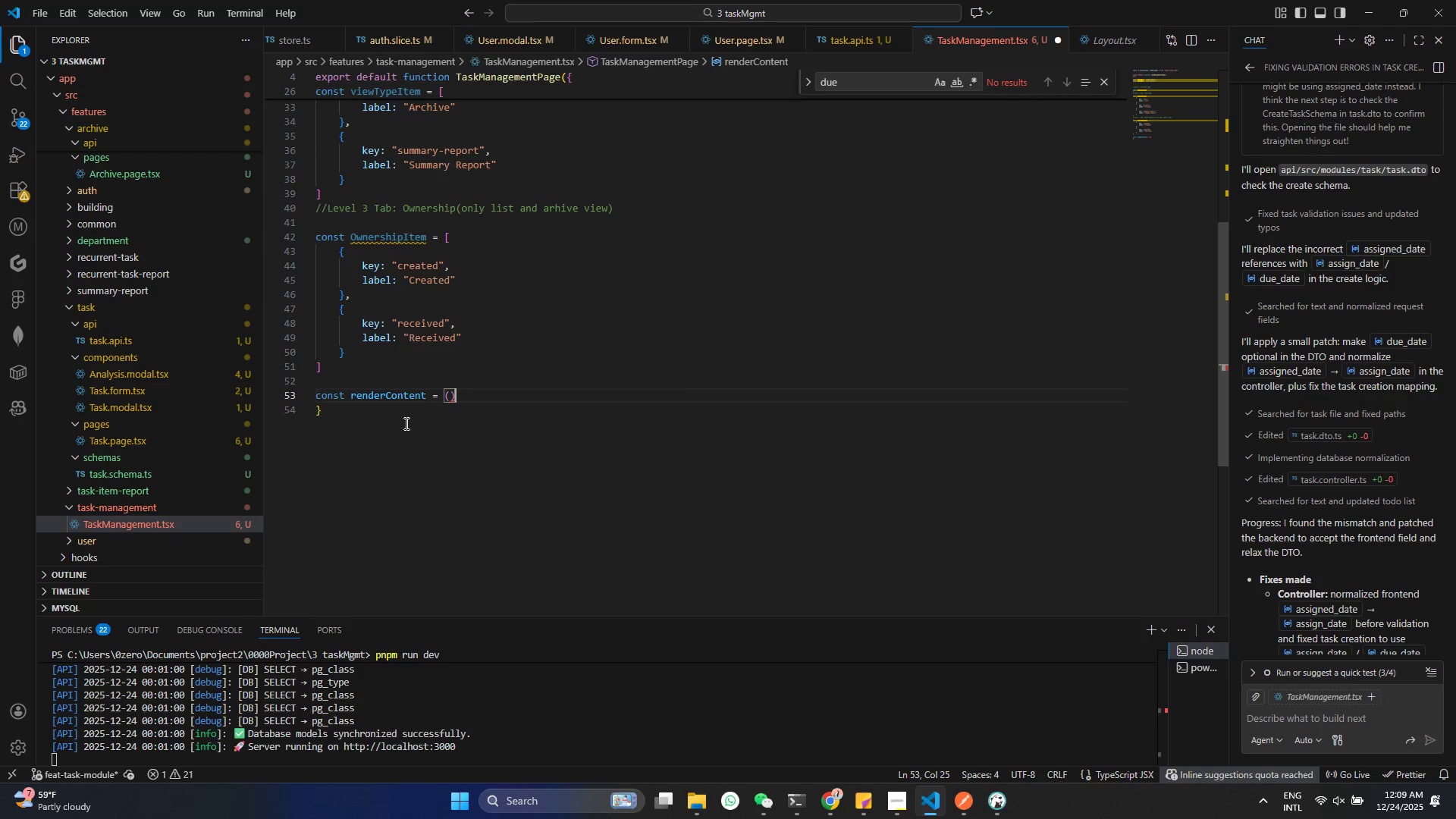 
key(Space)
 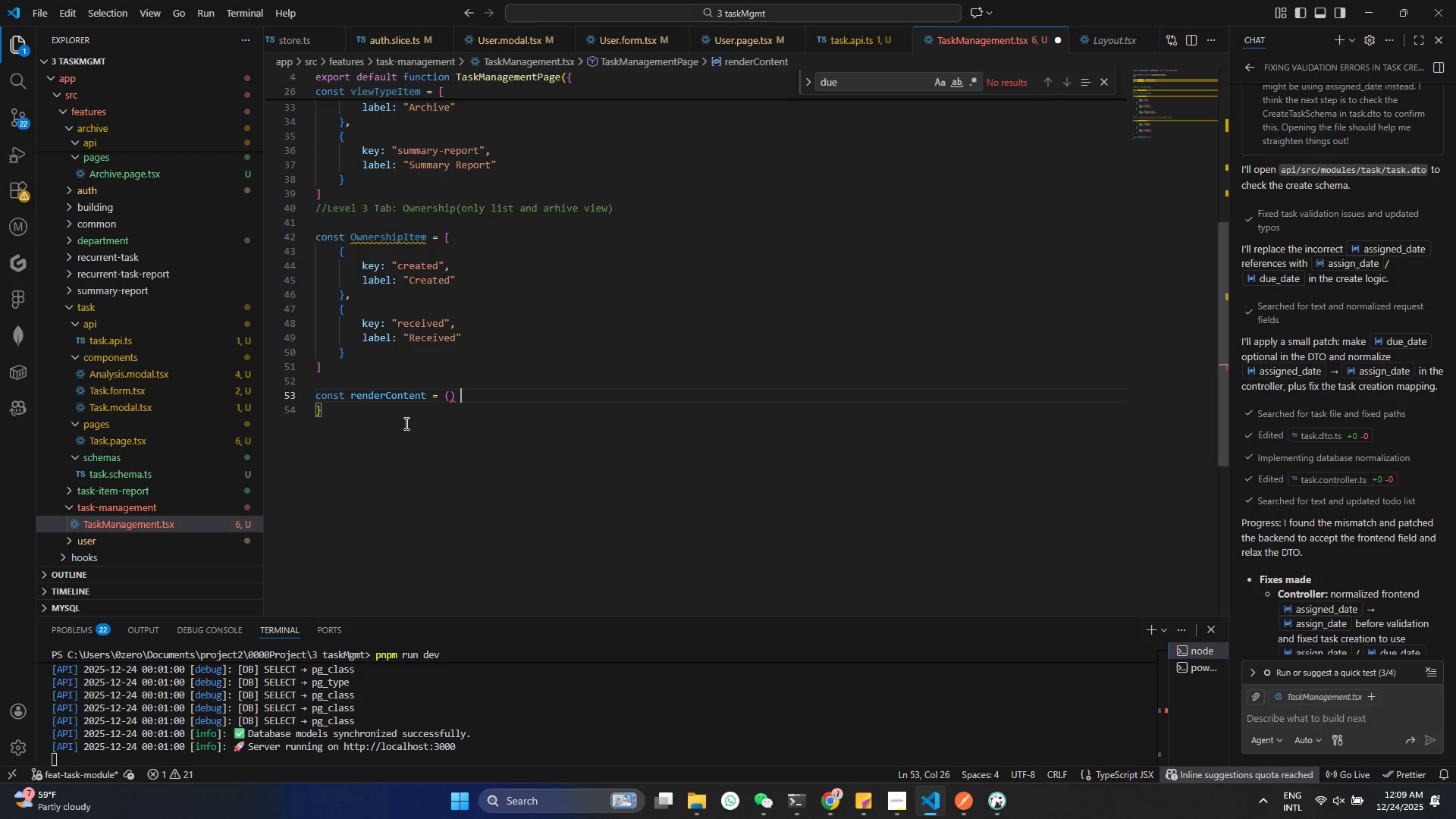 
key(Equal)
 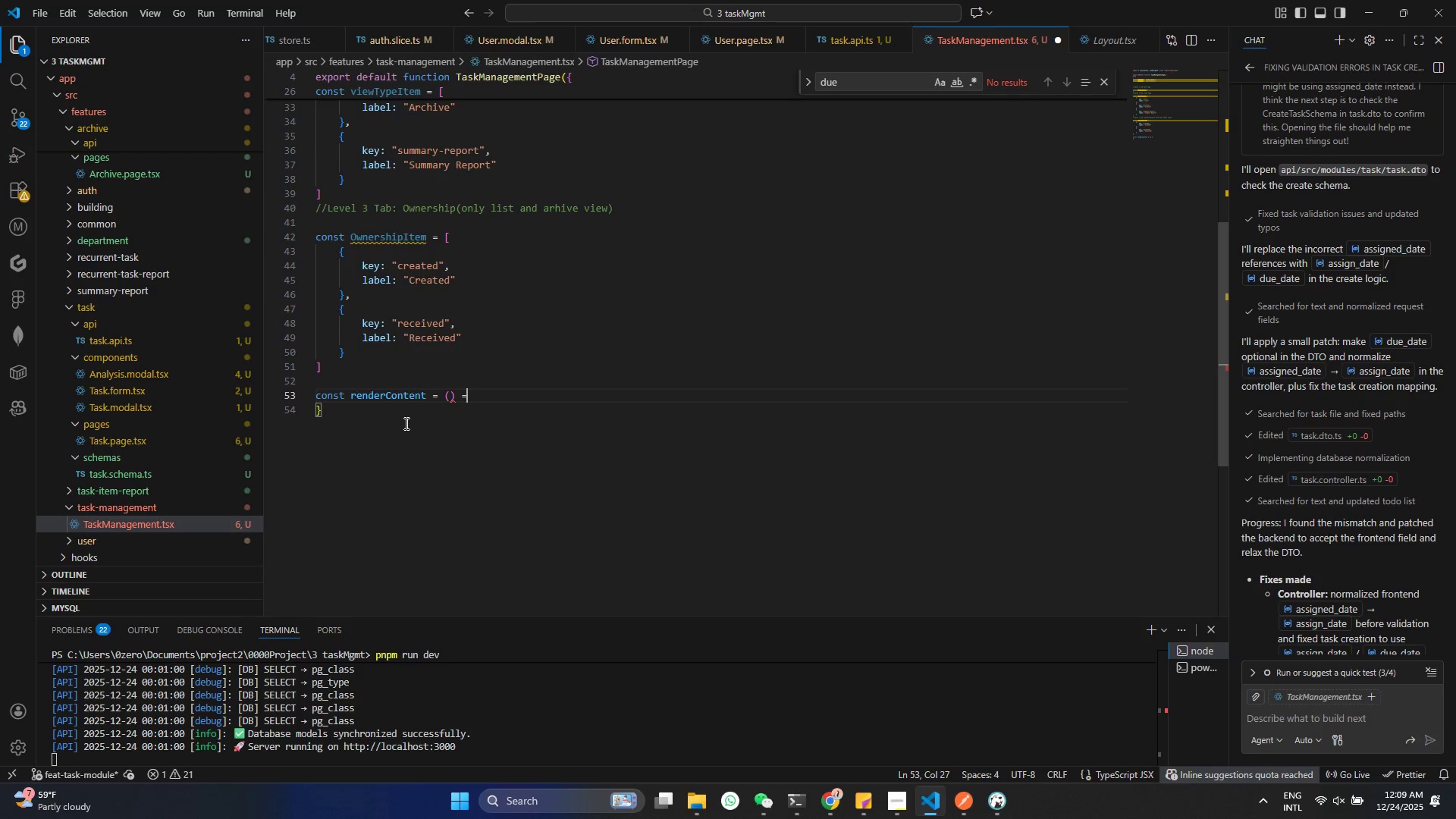 
key(Shift+ShiftRight)
 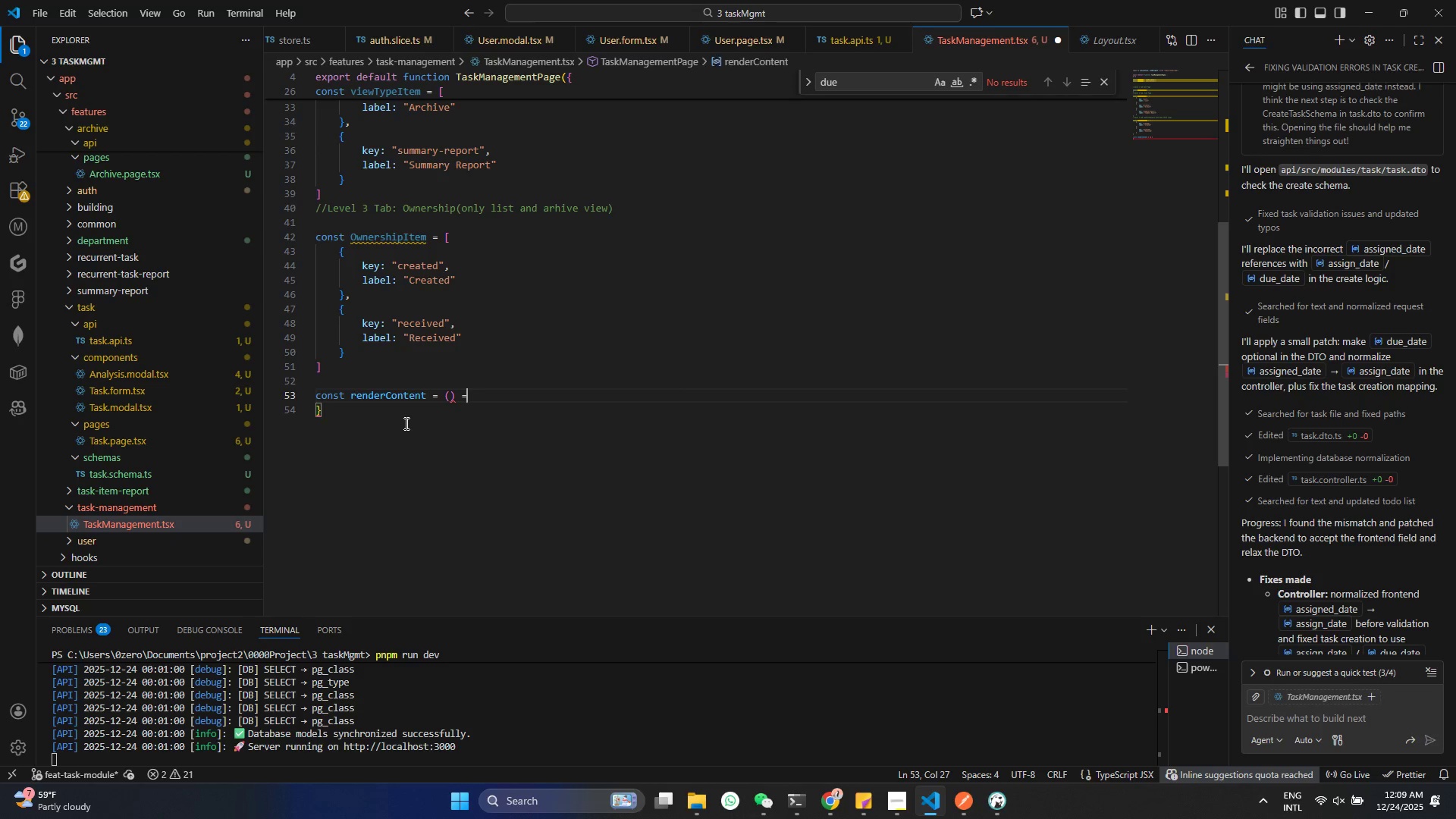 
key(Shift+Period)
 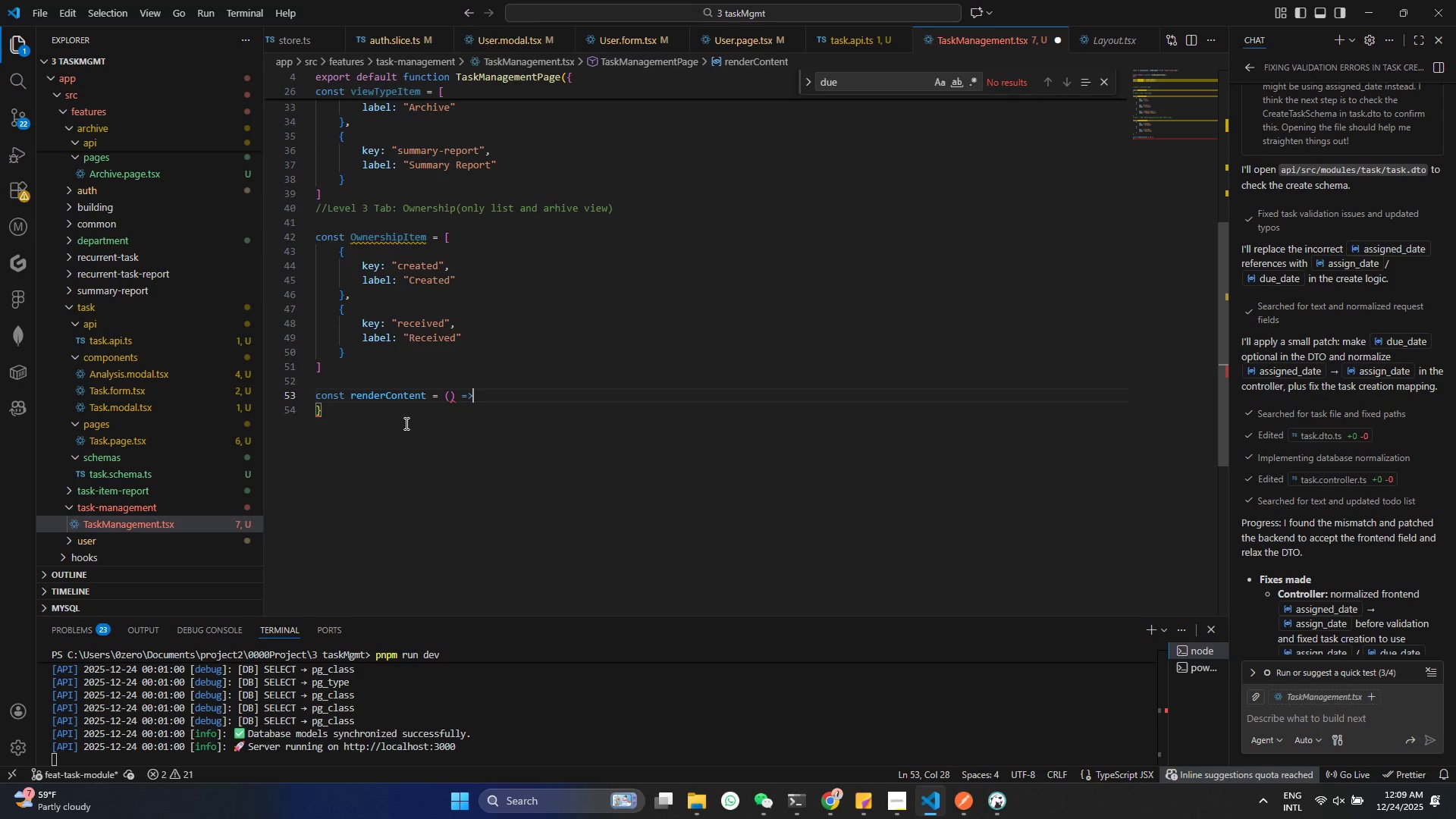 
key(Space)
 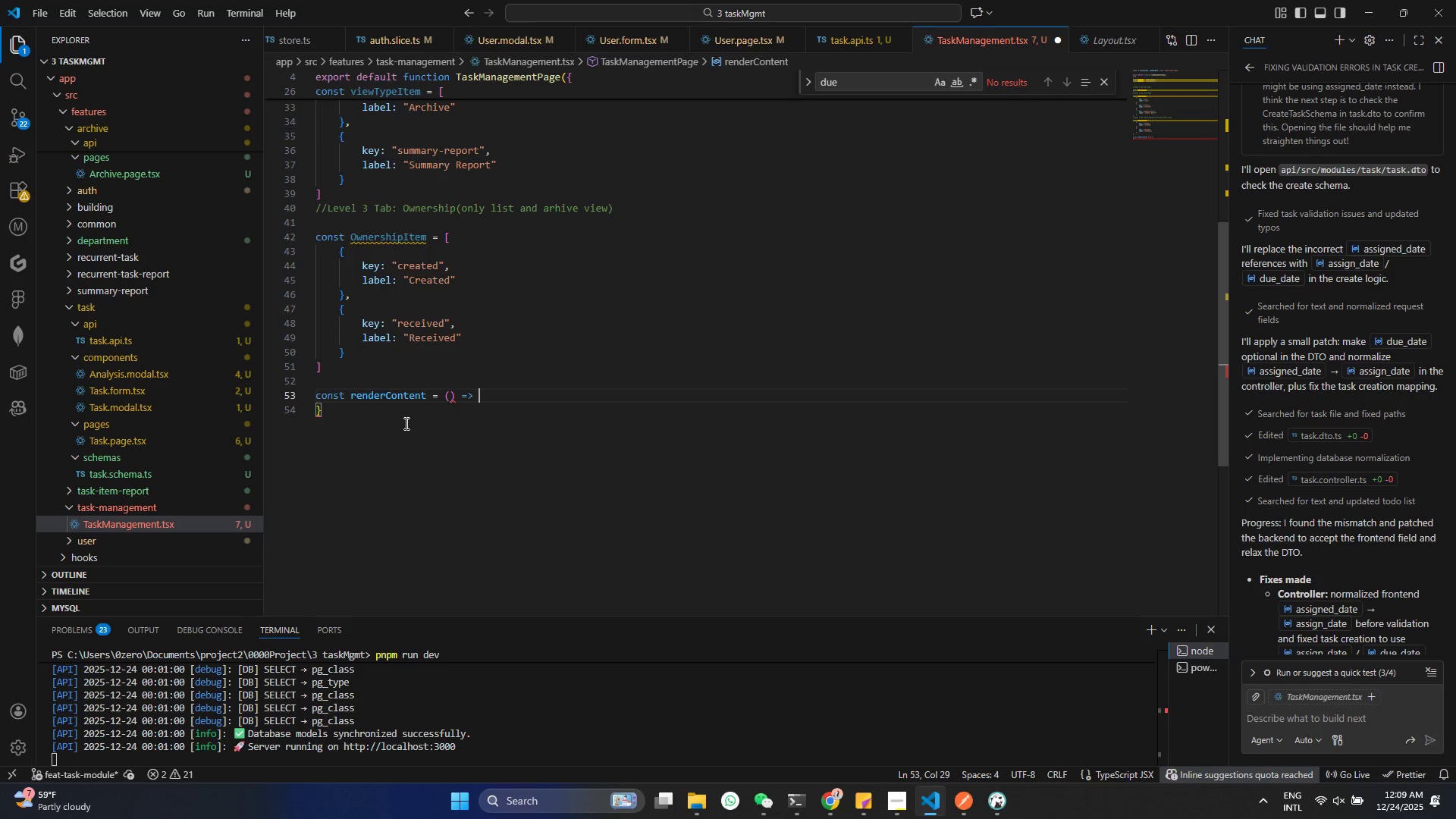 
key(Shift+BracketLeft)
 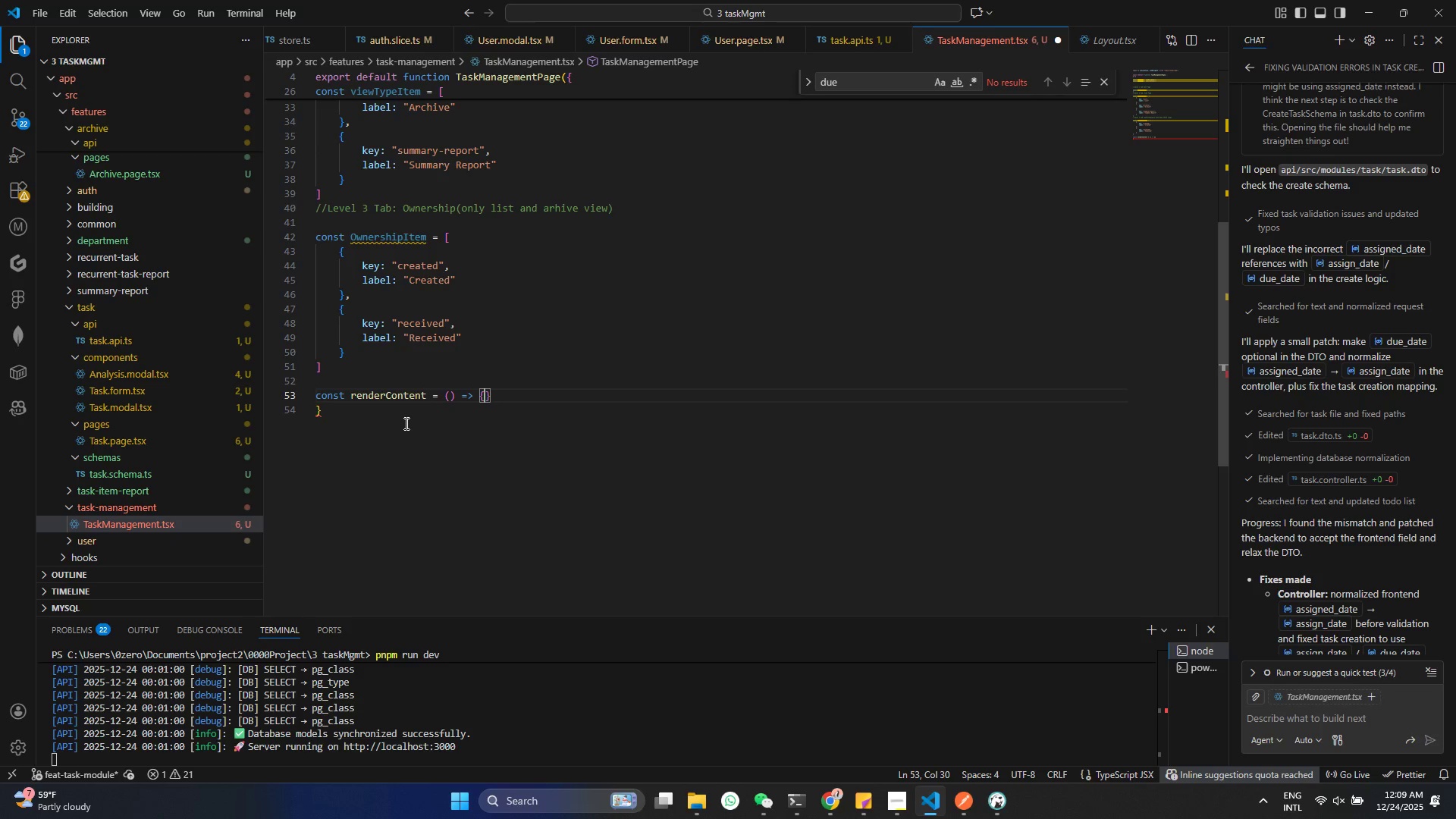 
key(Enter)
 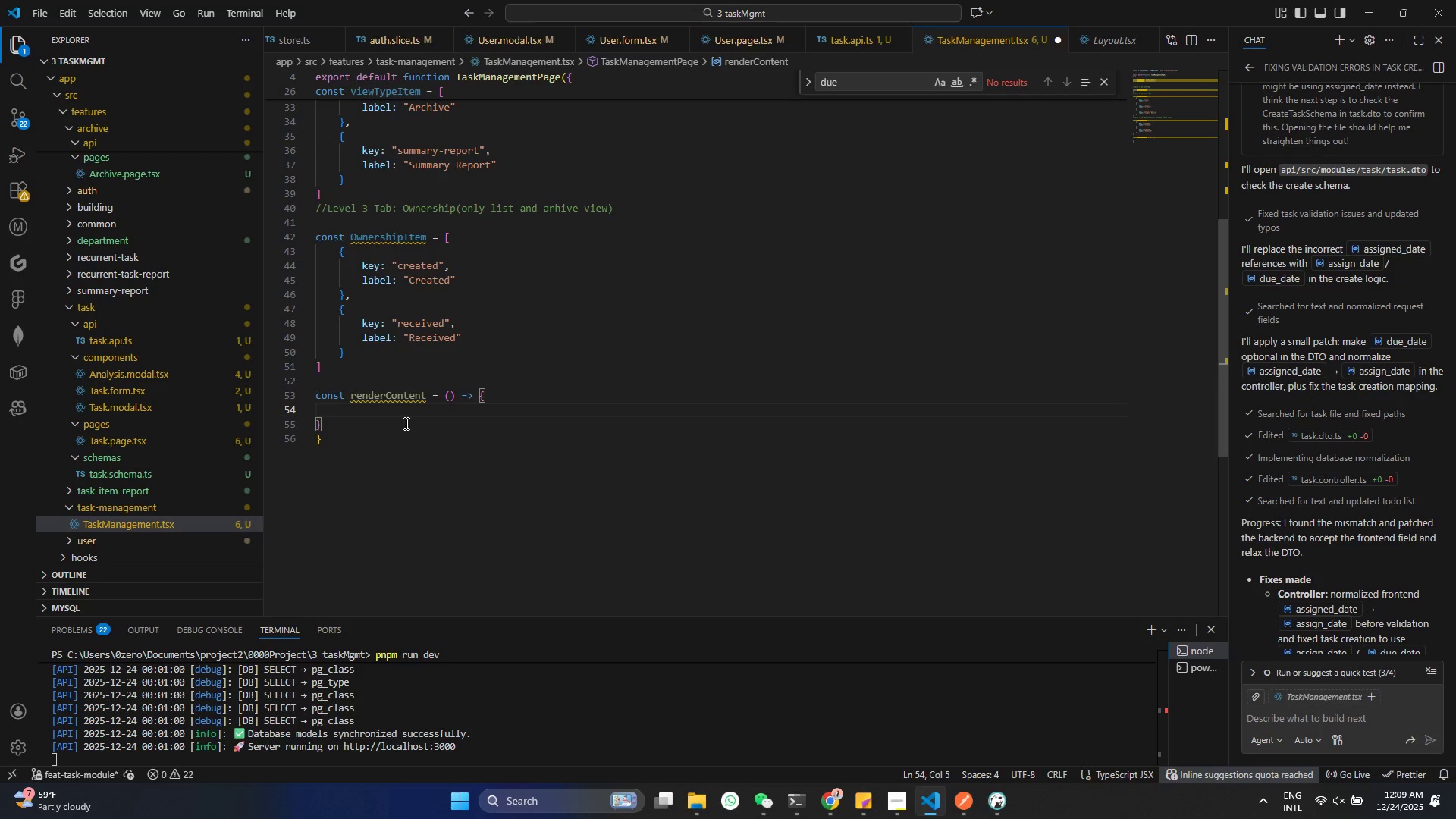 
type(if(view)
 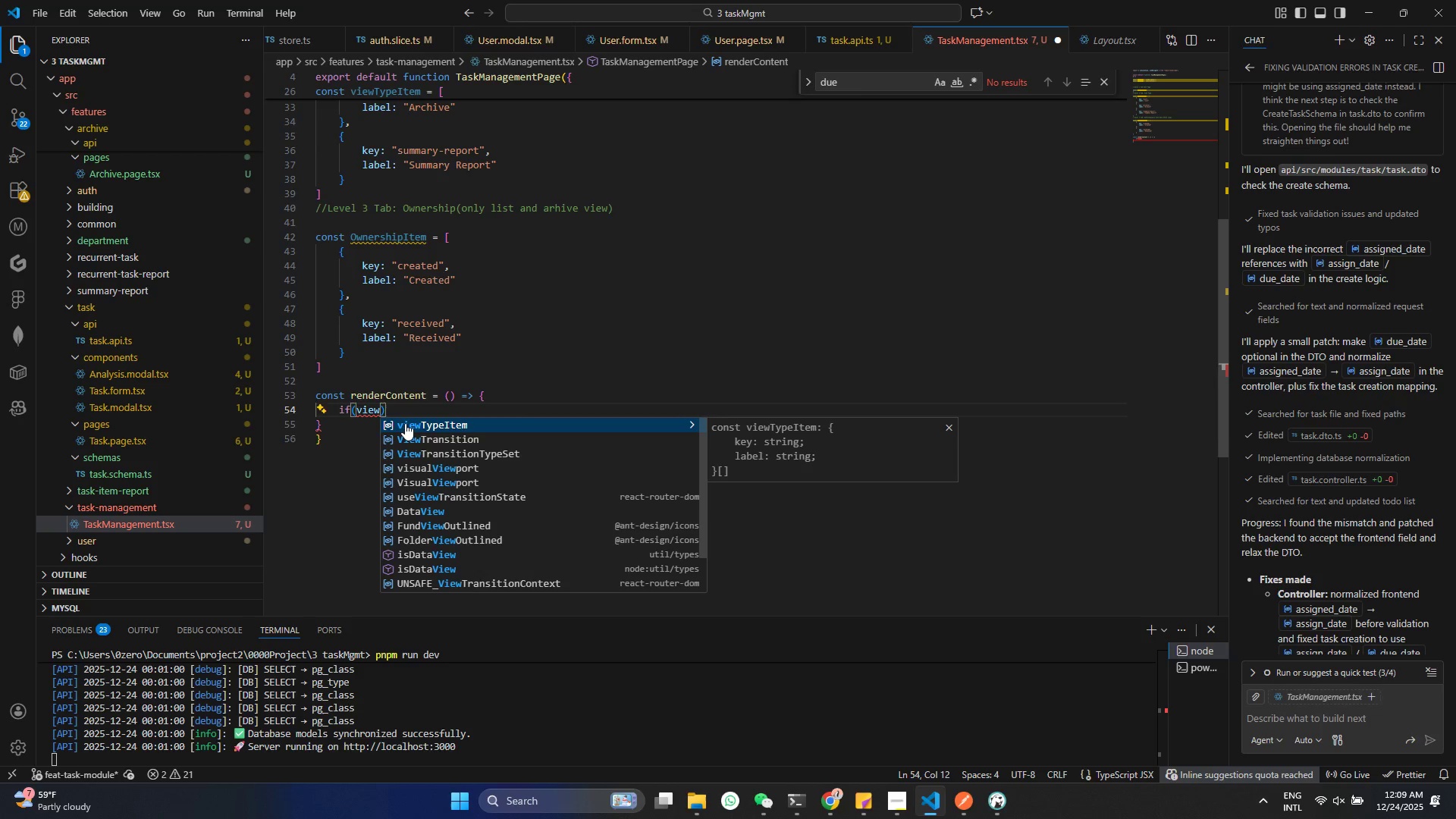 
key(Enter)
 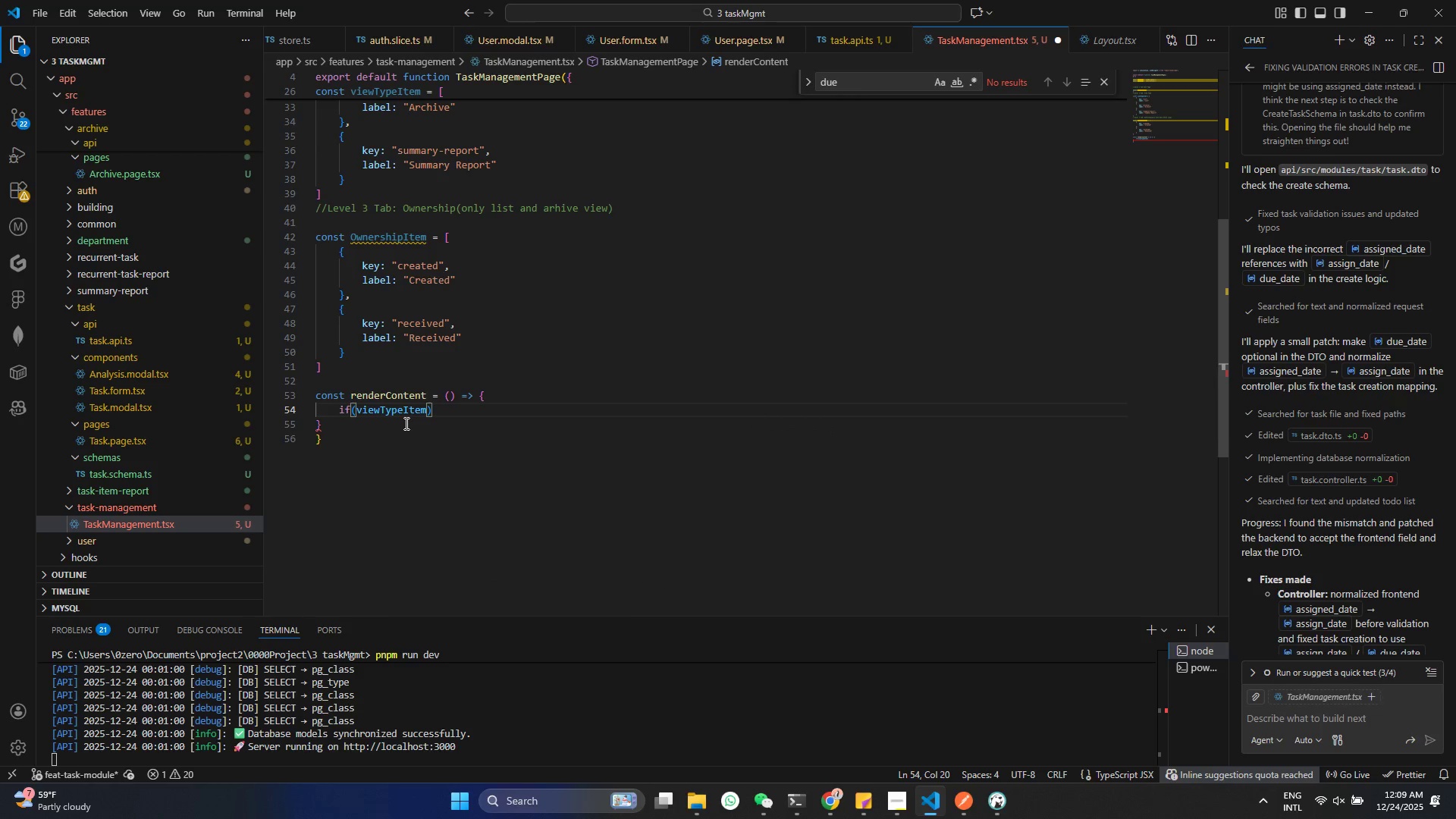 
key(Space)
 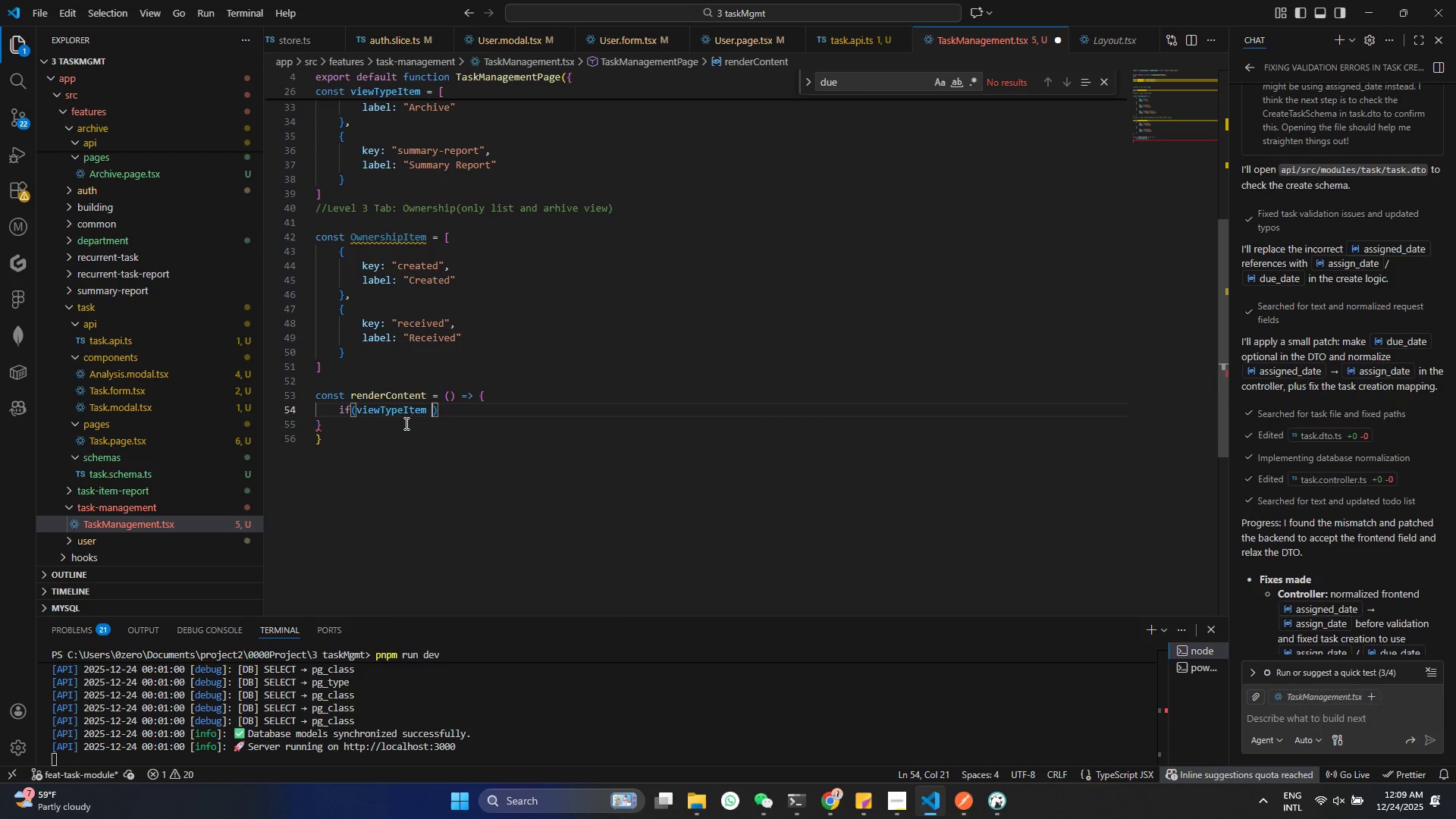 
key(Equal)
 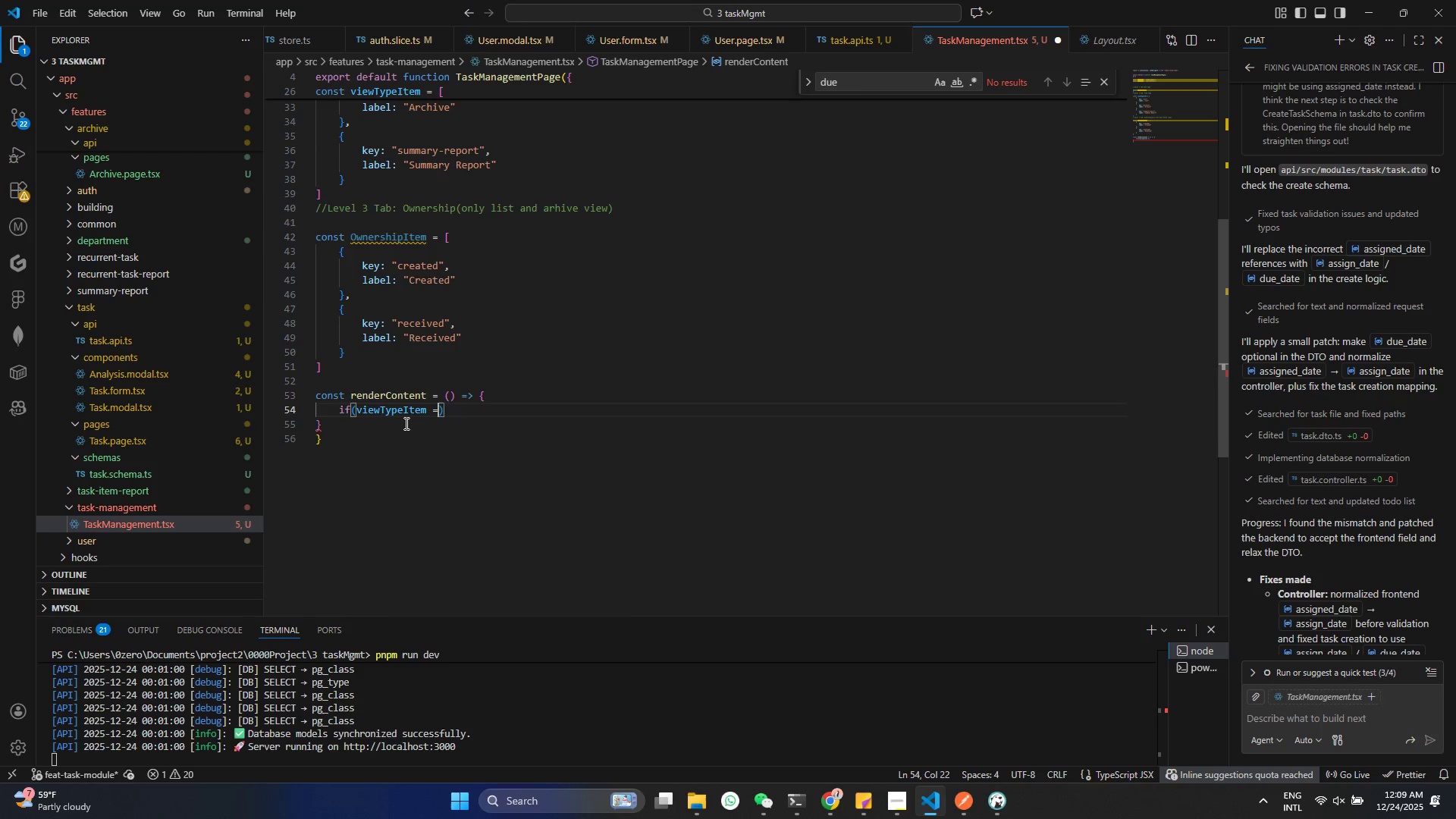 
key(Equal)
 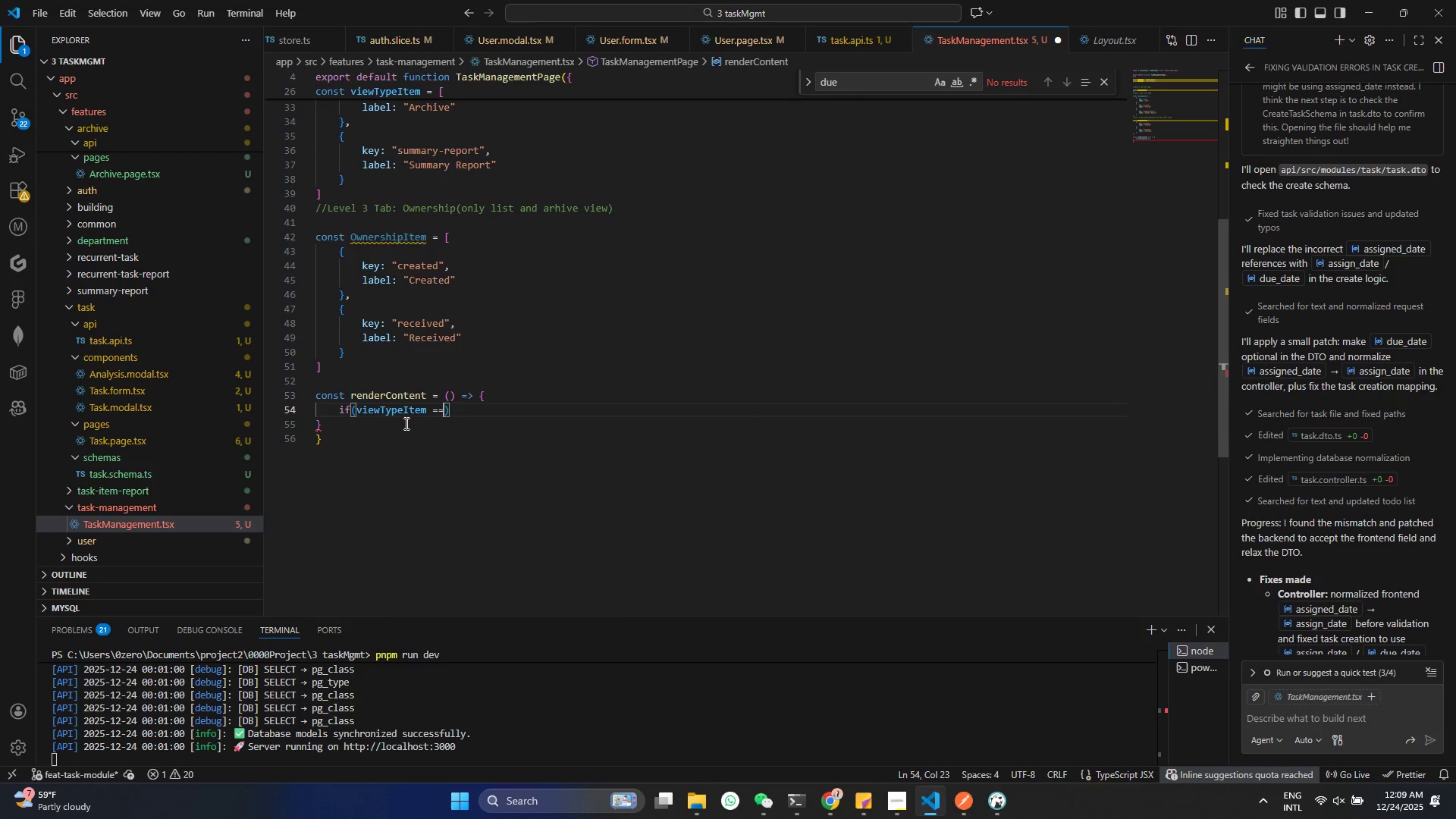 
key(Equal)
 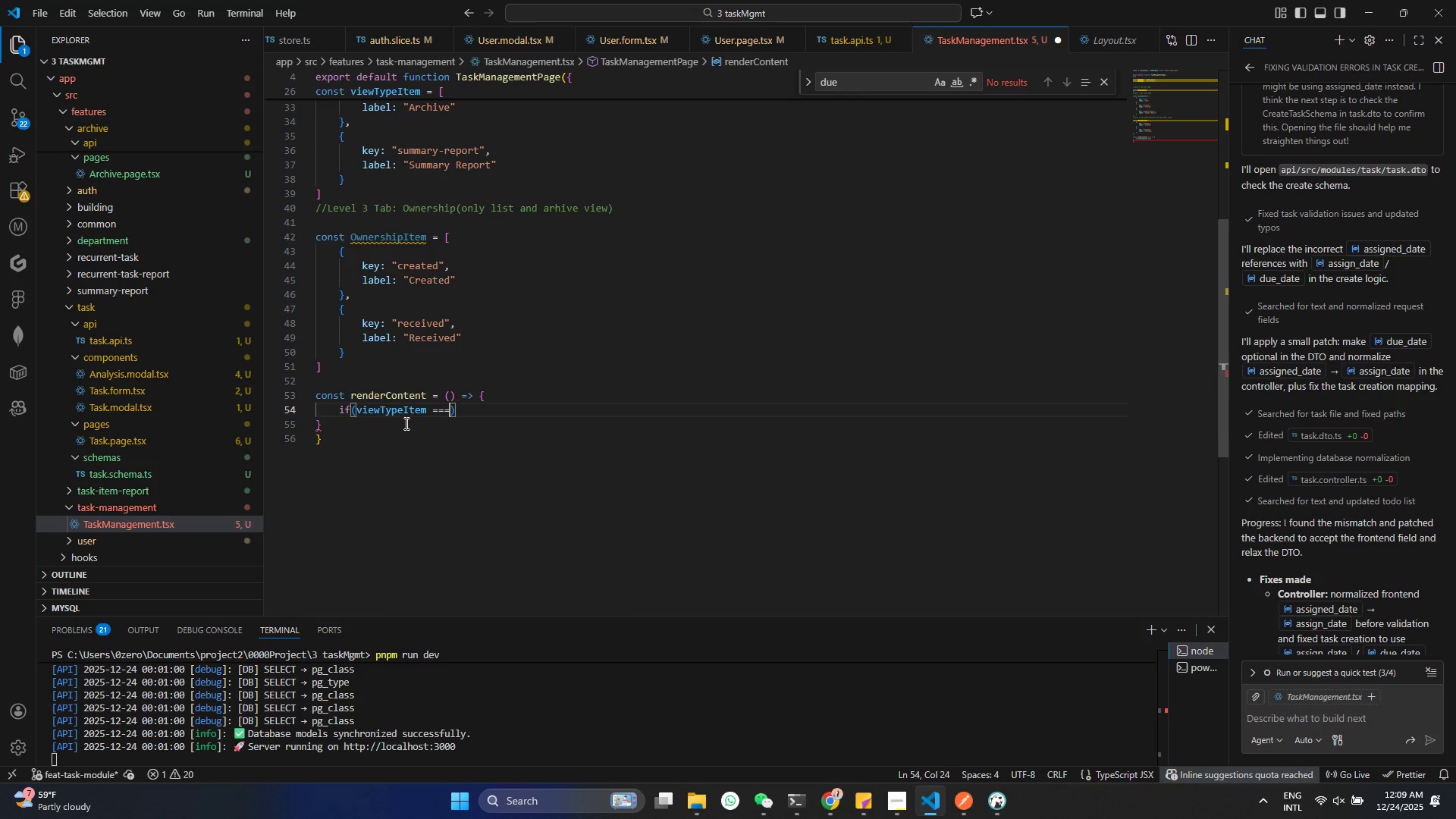 
key(Space)
 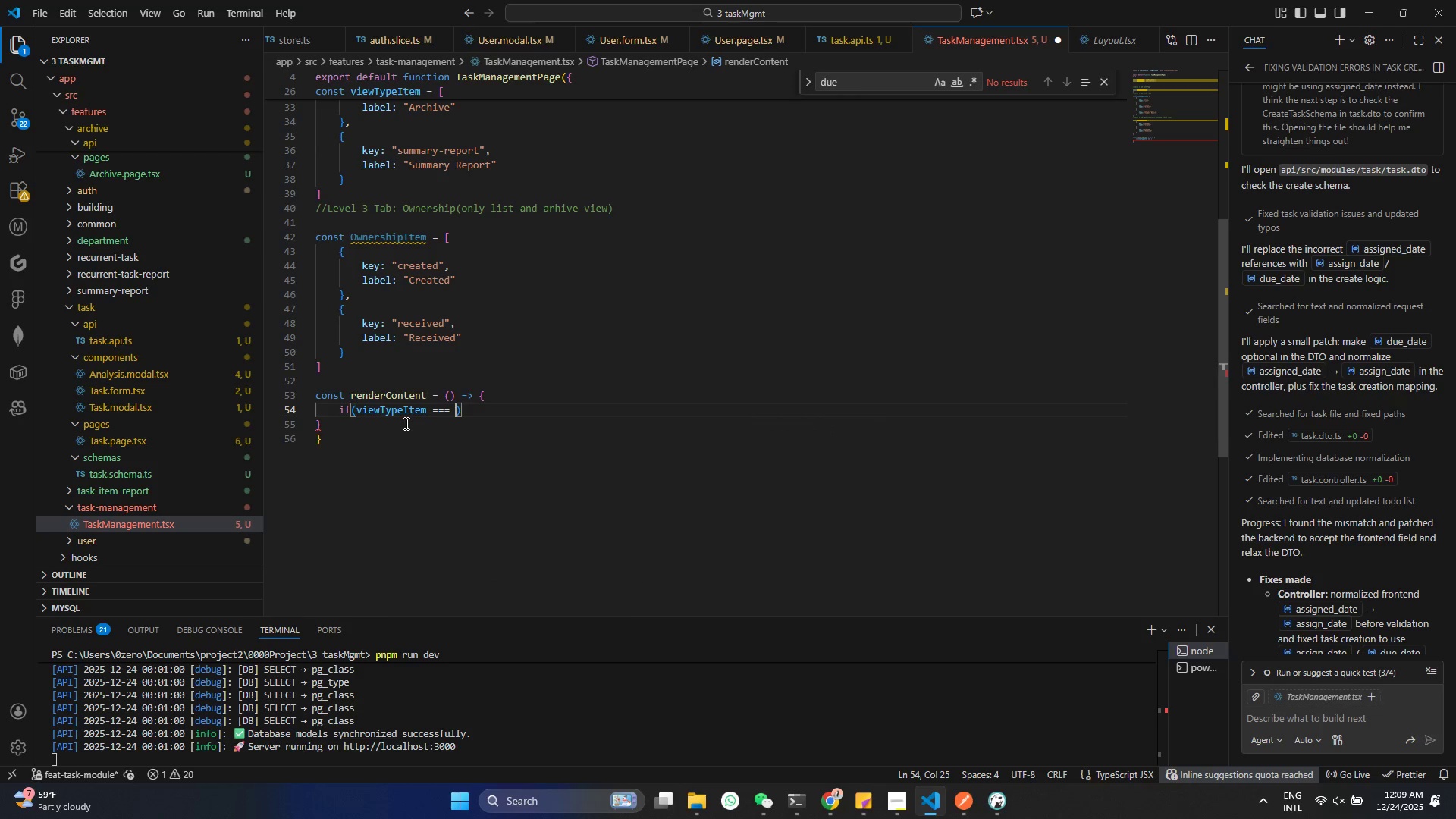 
key(Shift+Quote)
 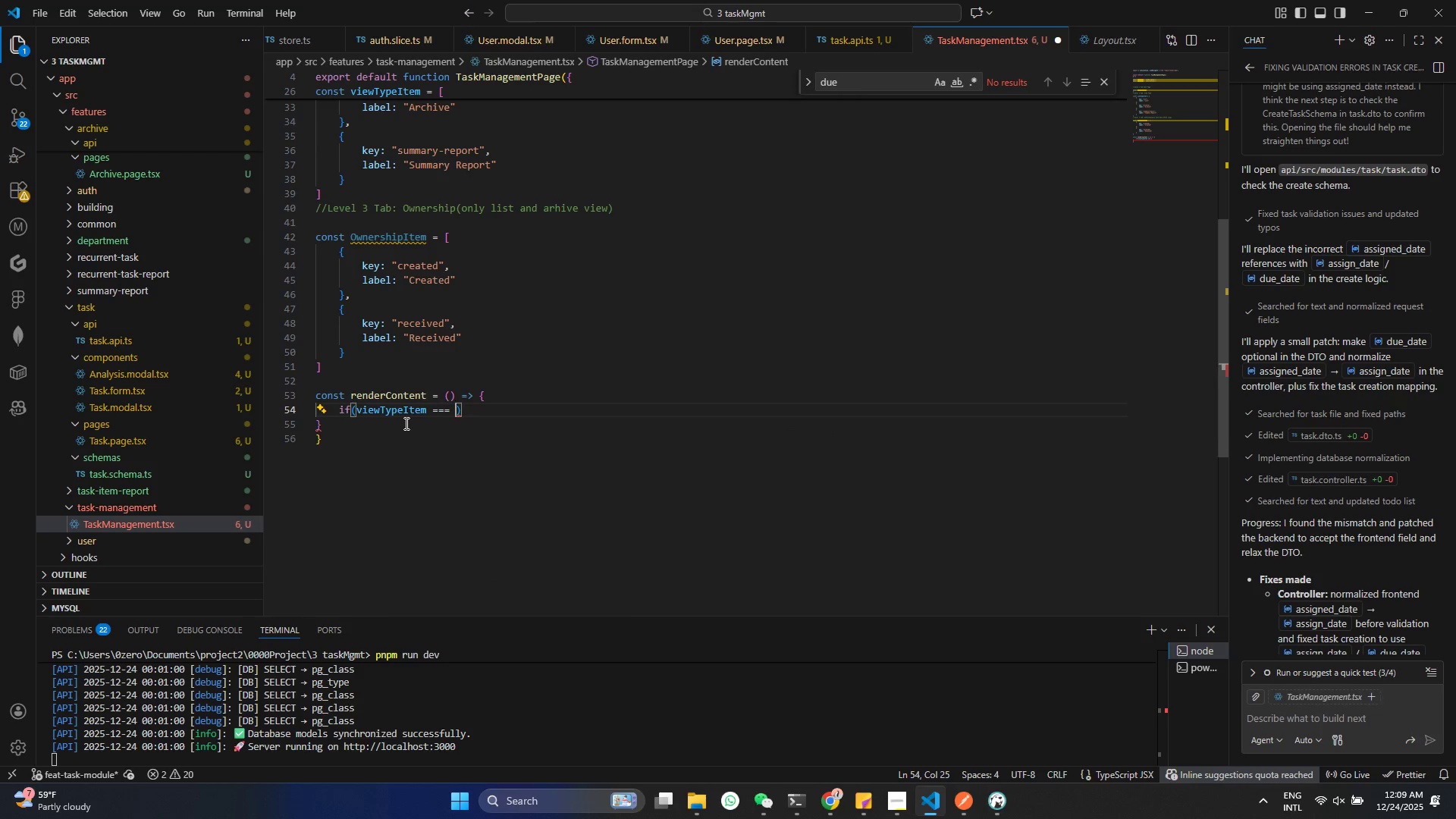 
key(Shift+Quote)
 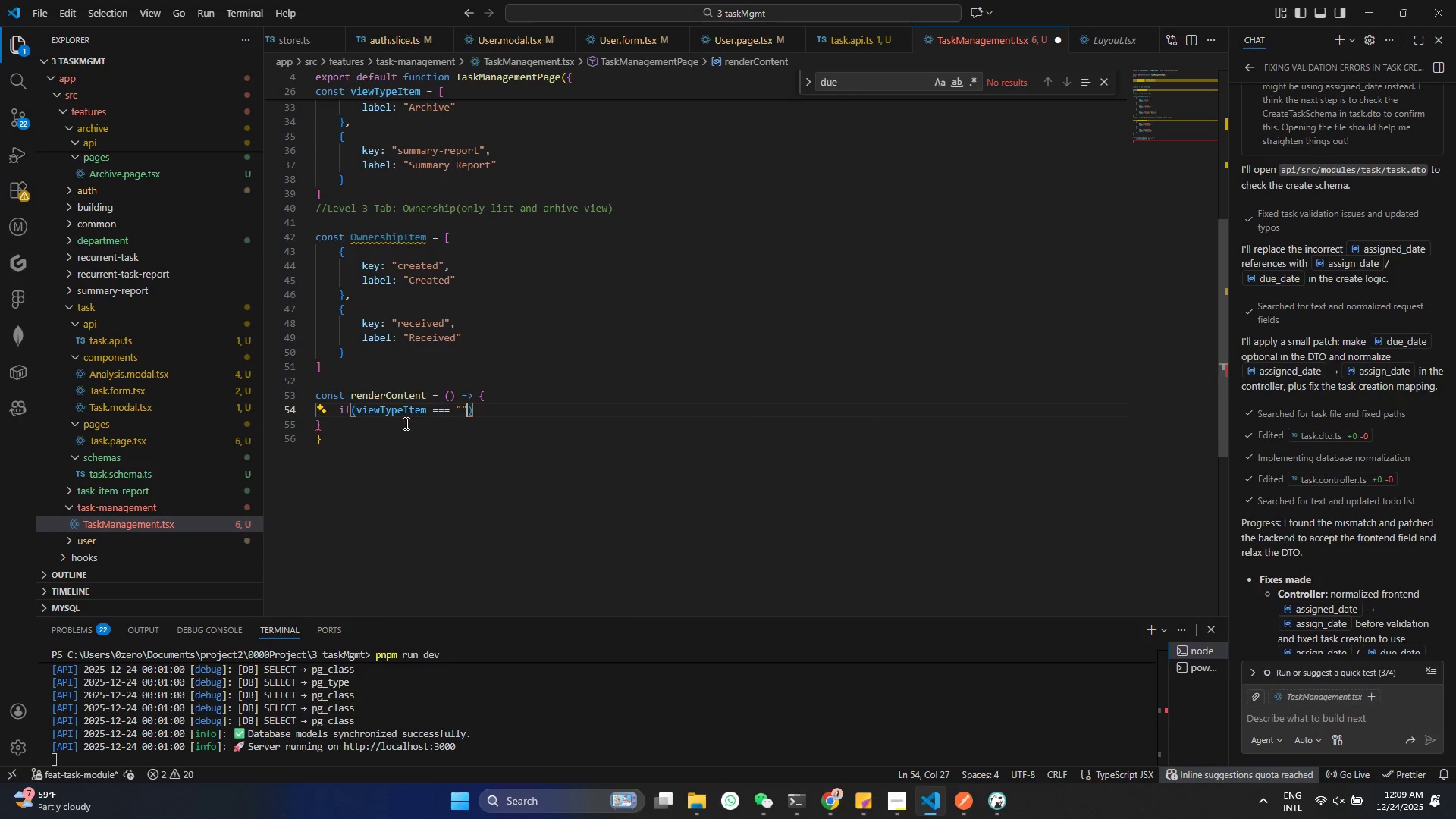 
key(ArrowLeft)
 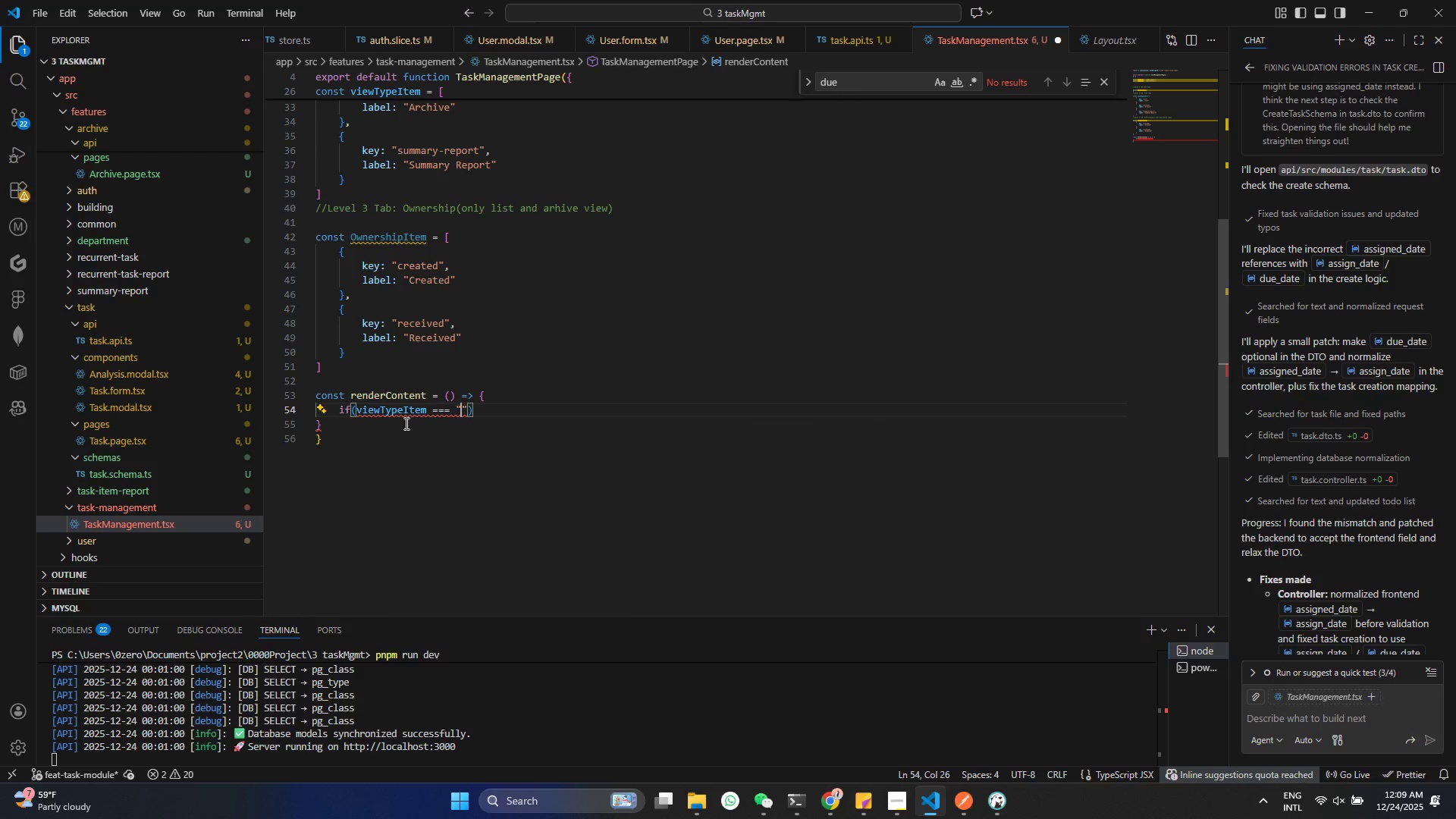 
type(summary-report)
 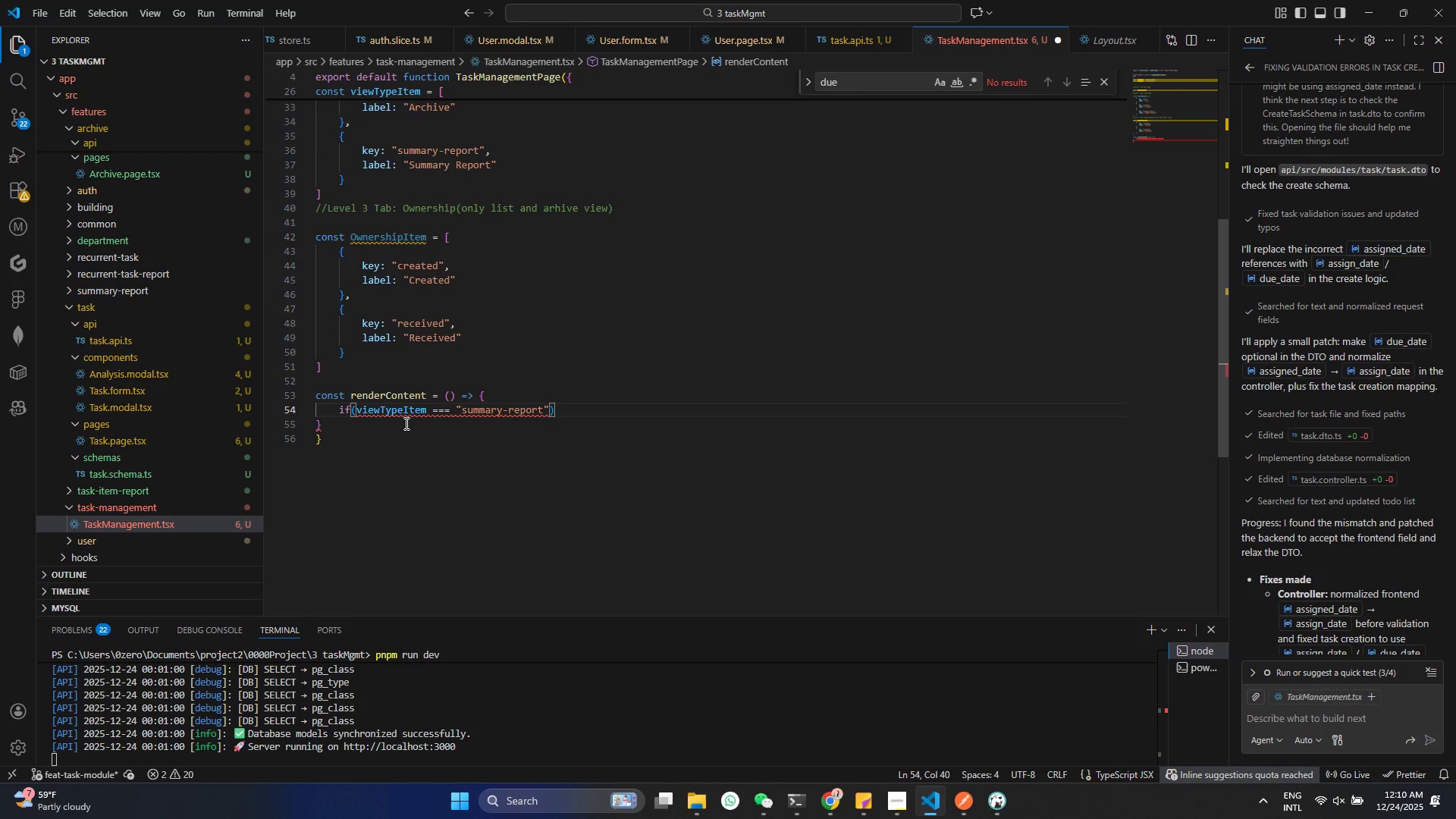 
key(ArrowRight)
 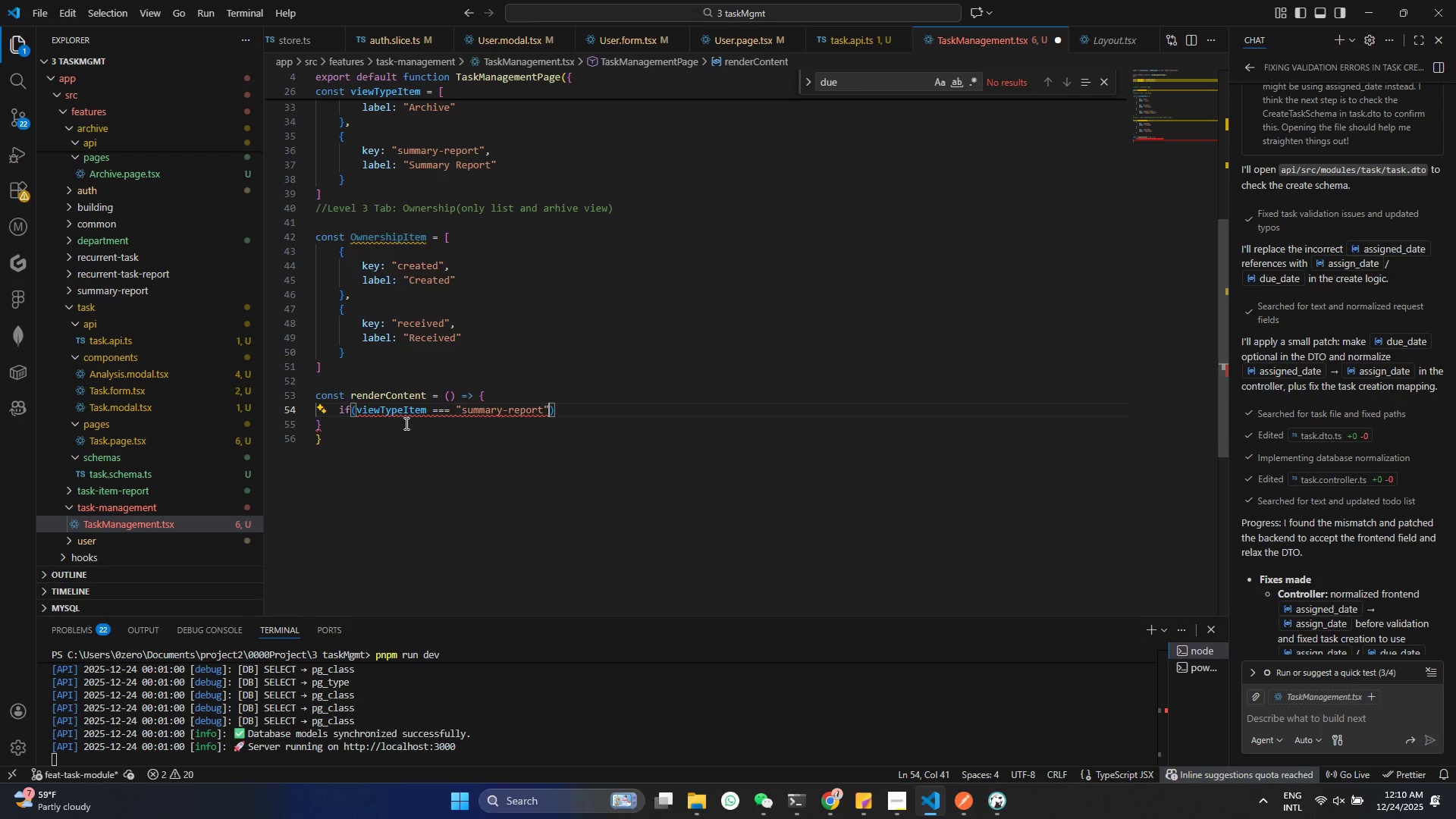 
key(ArrowRight)
 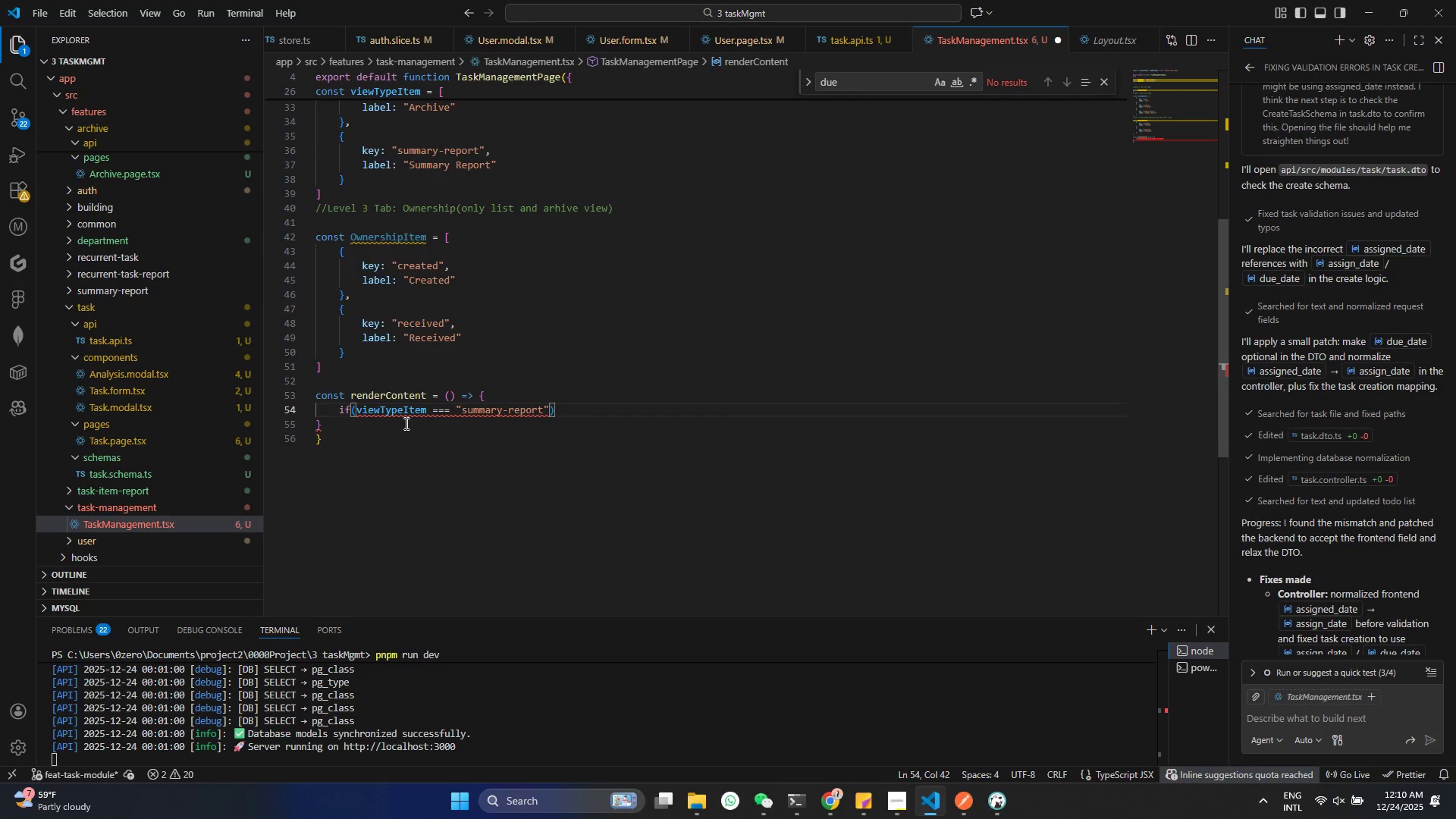 
key(Shift+BracketLeft)
 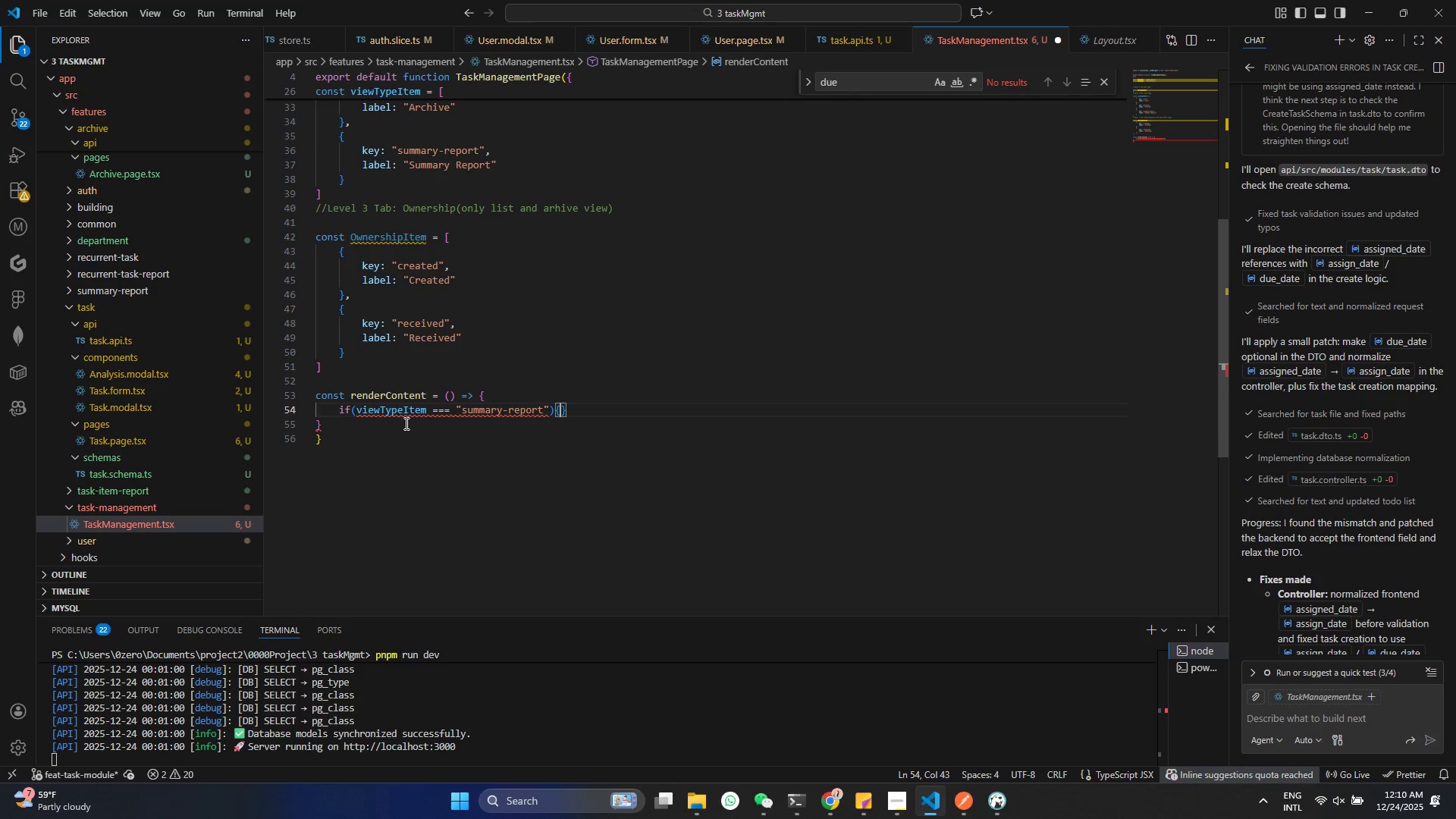 
key(Enter)
 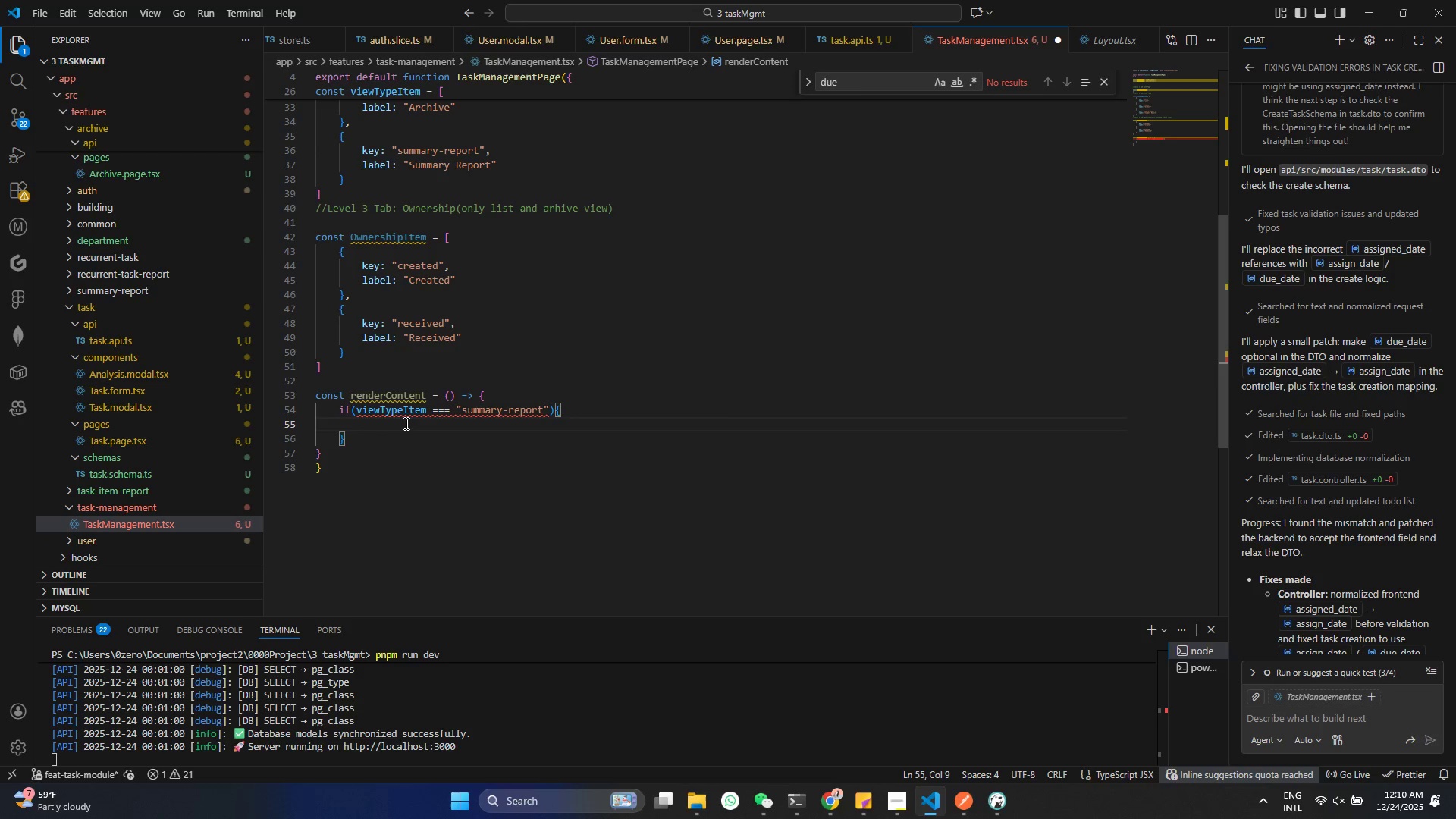 
key(ArrowDown)
 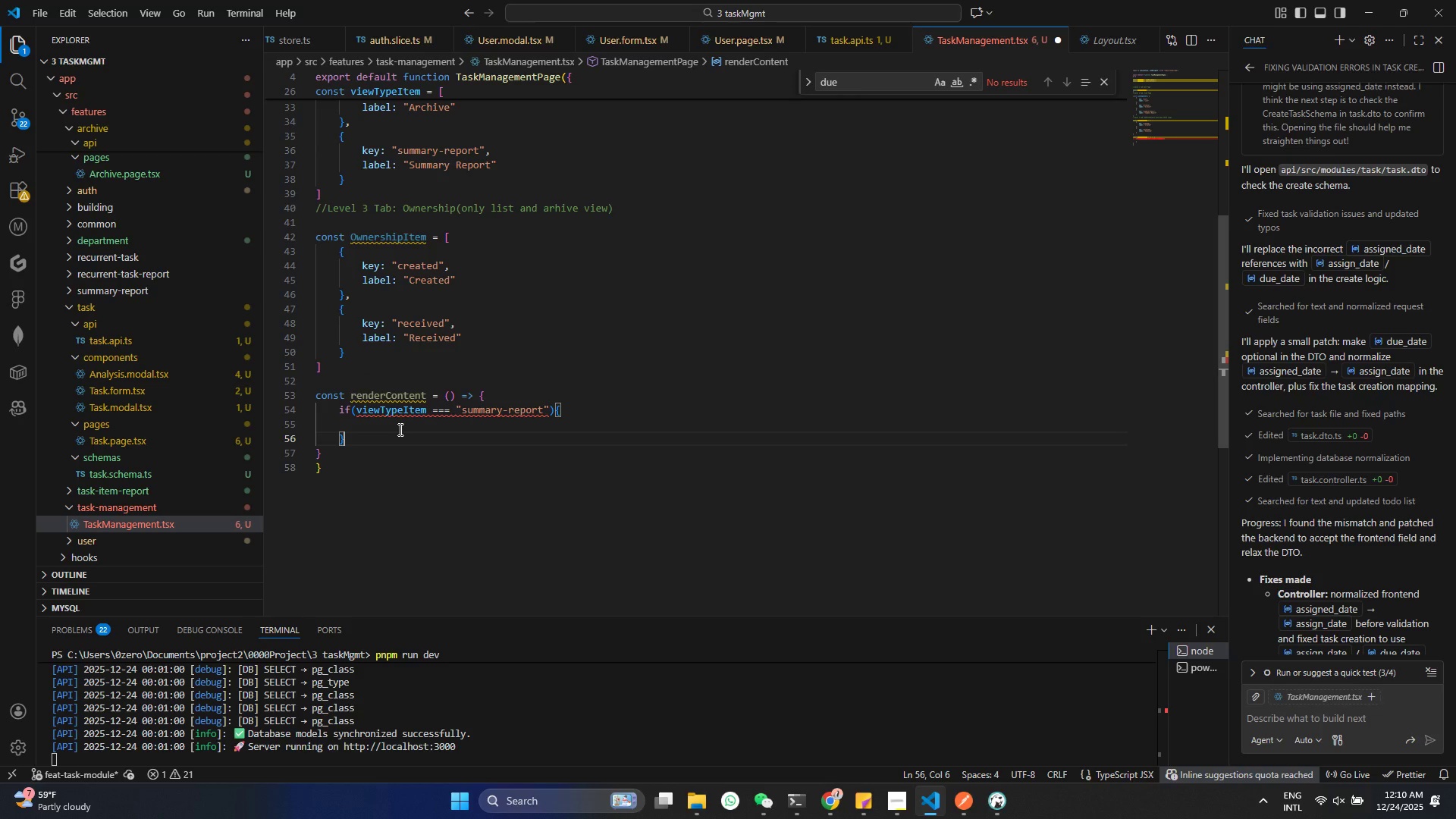 
wait(19.25)
 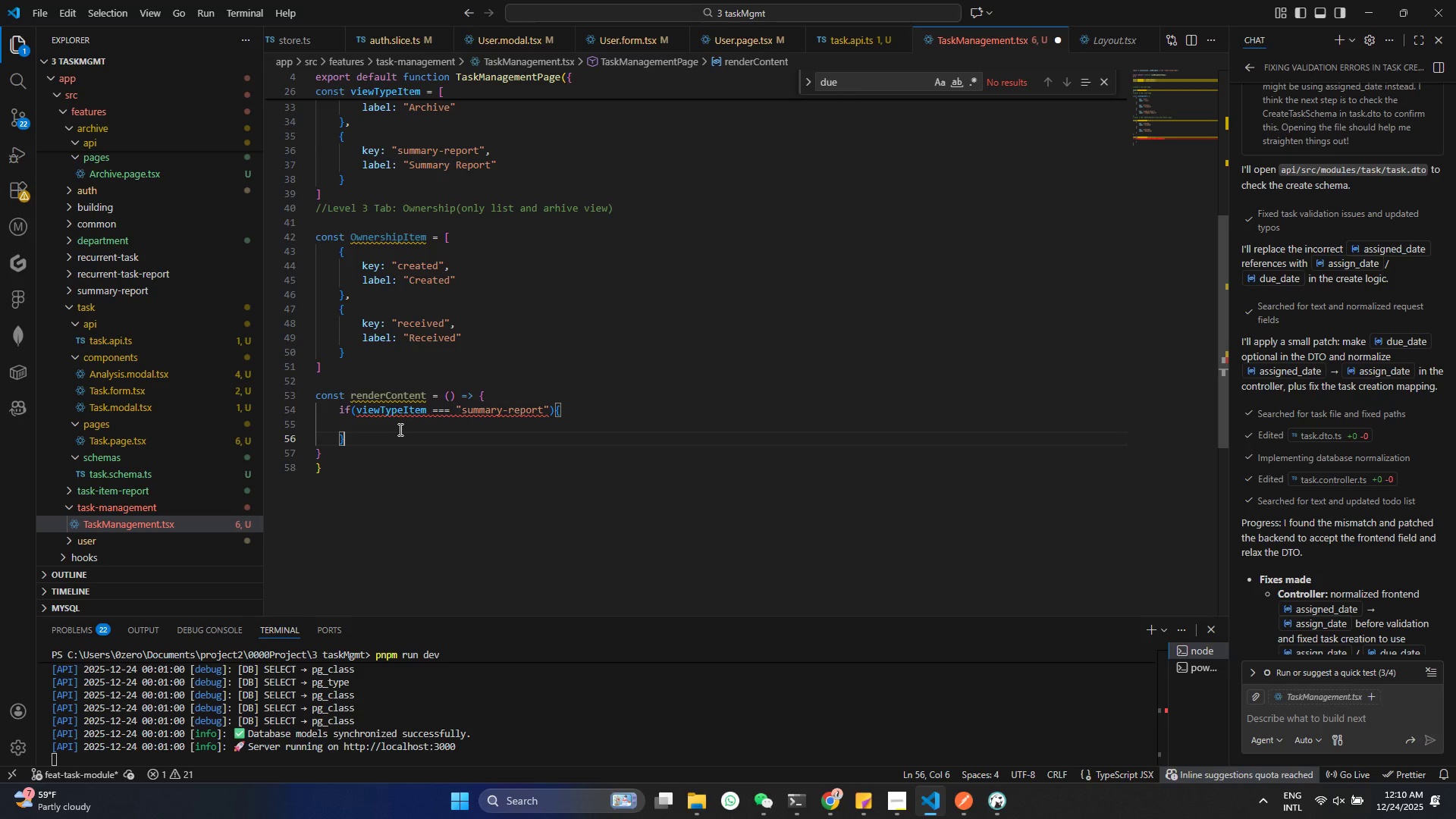 
scroll: coordinate [429, 338], scroll_direction: up, amount: 4.0
 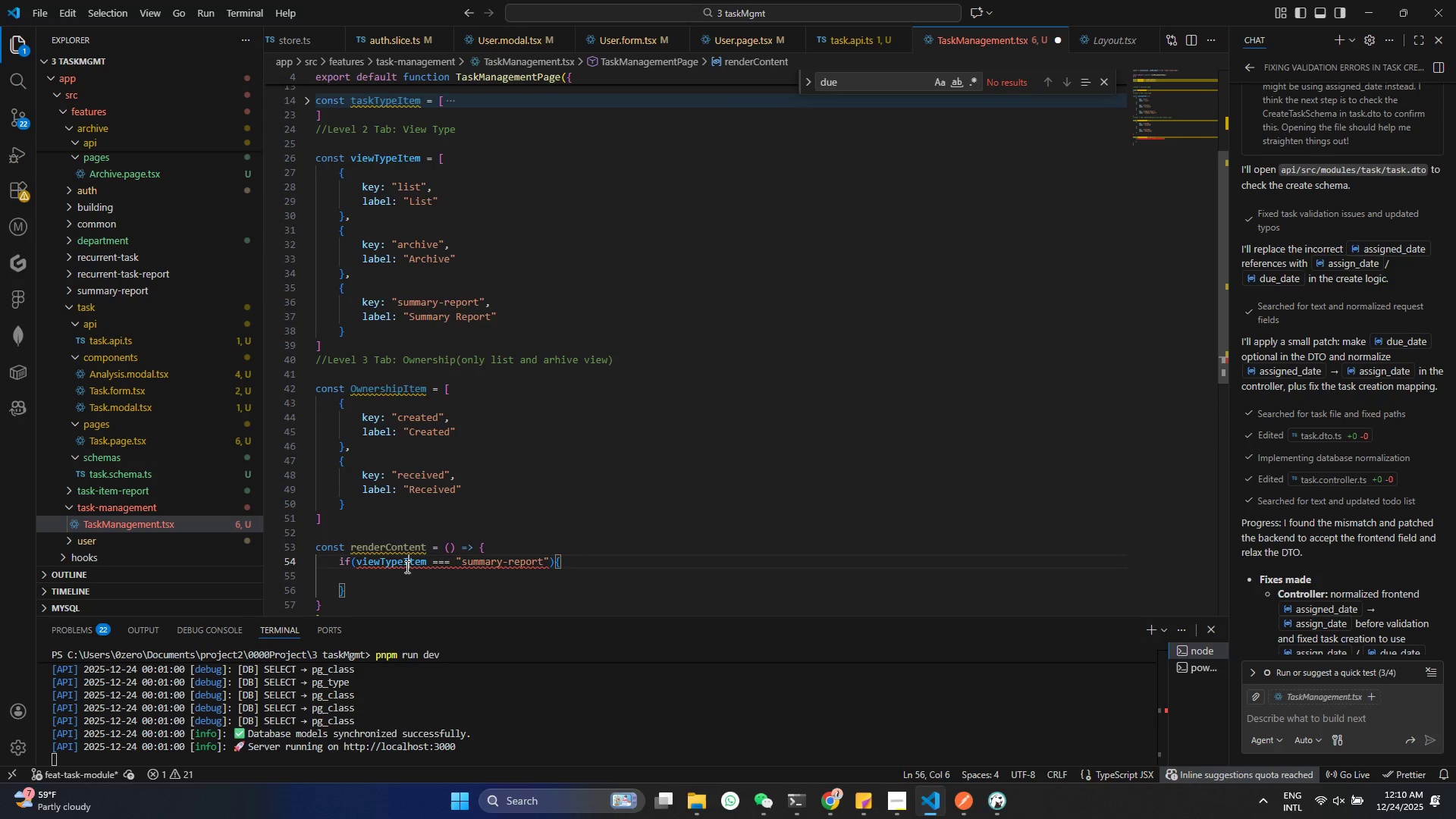 
double_click([405, 566])
 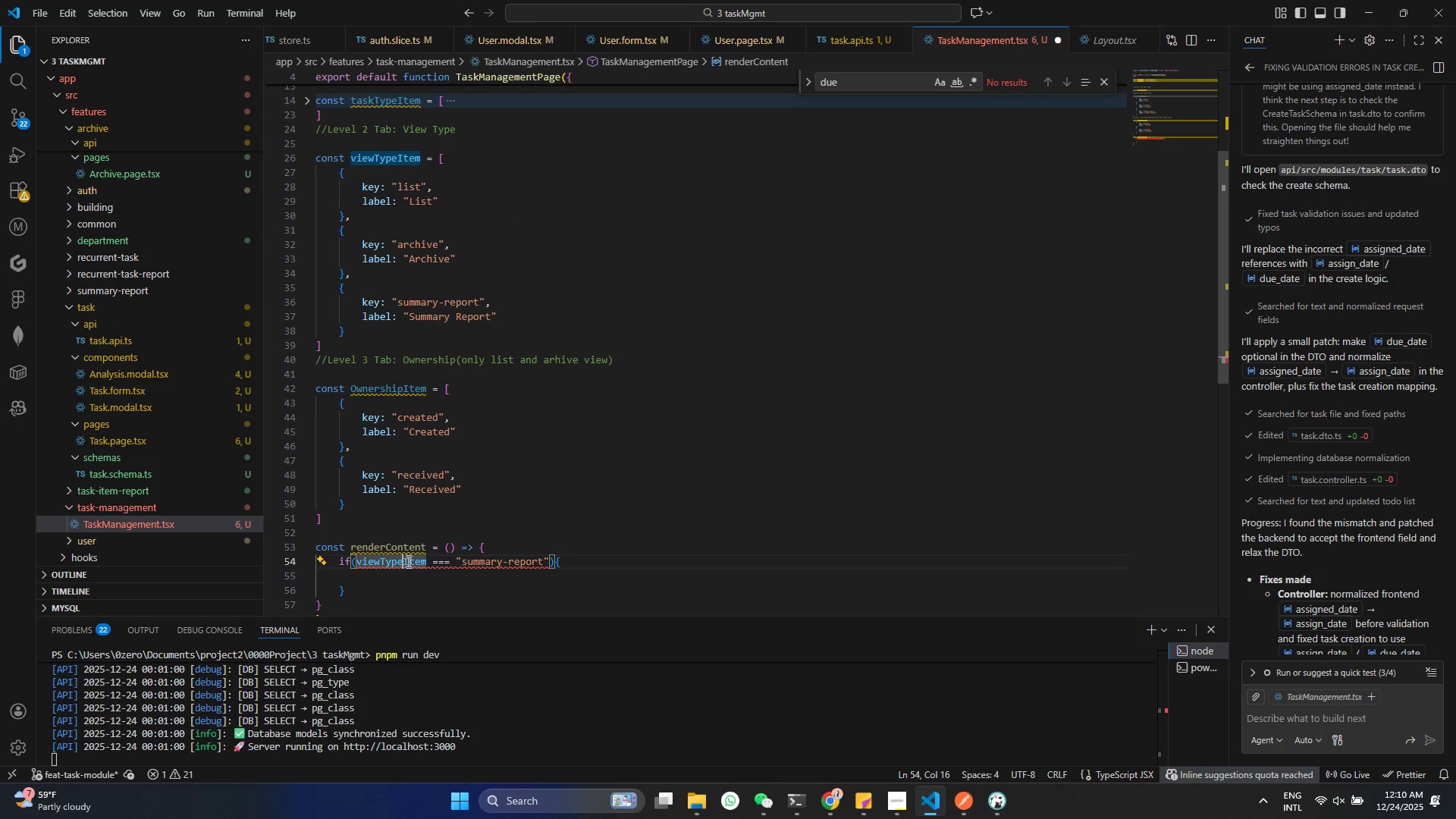 
key(Control+C)
 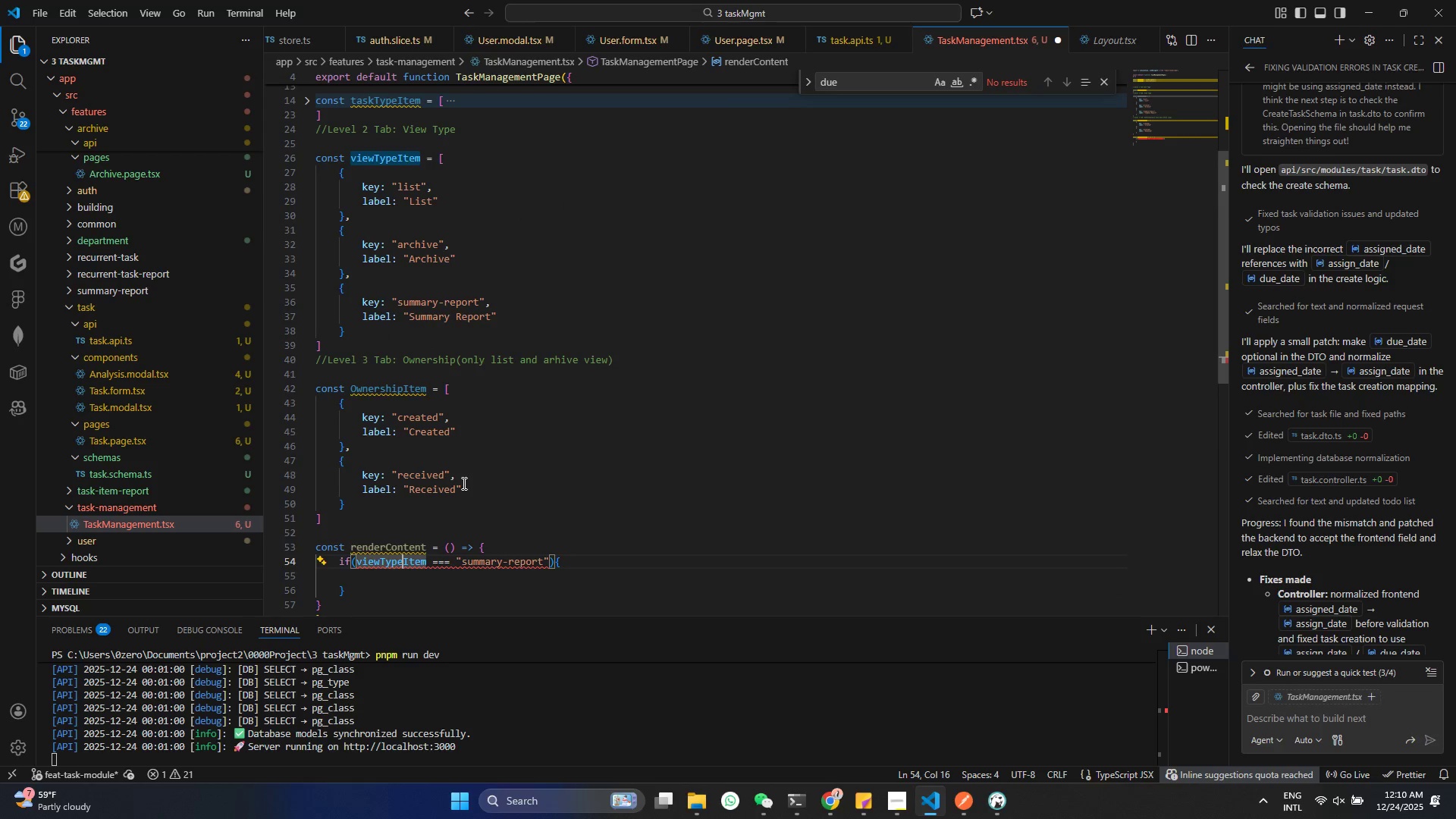 
key(Control+C)
 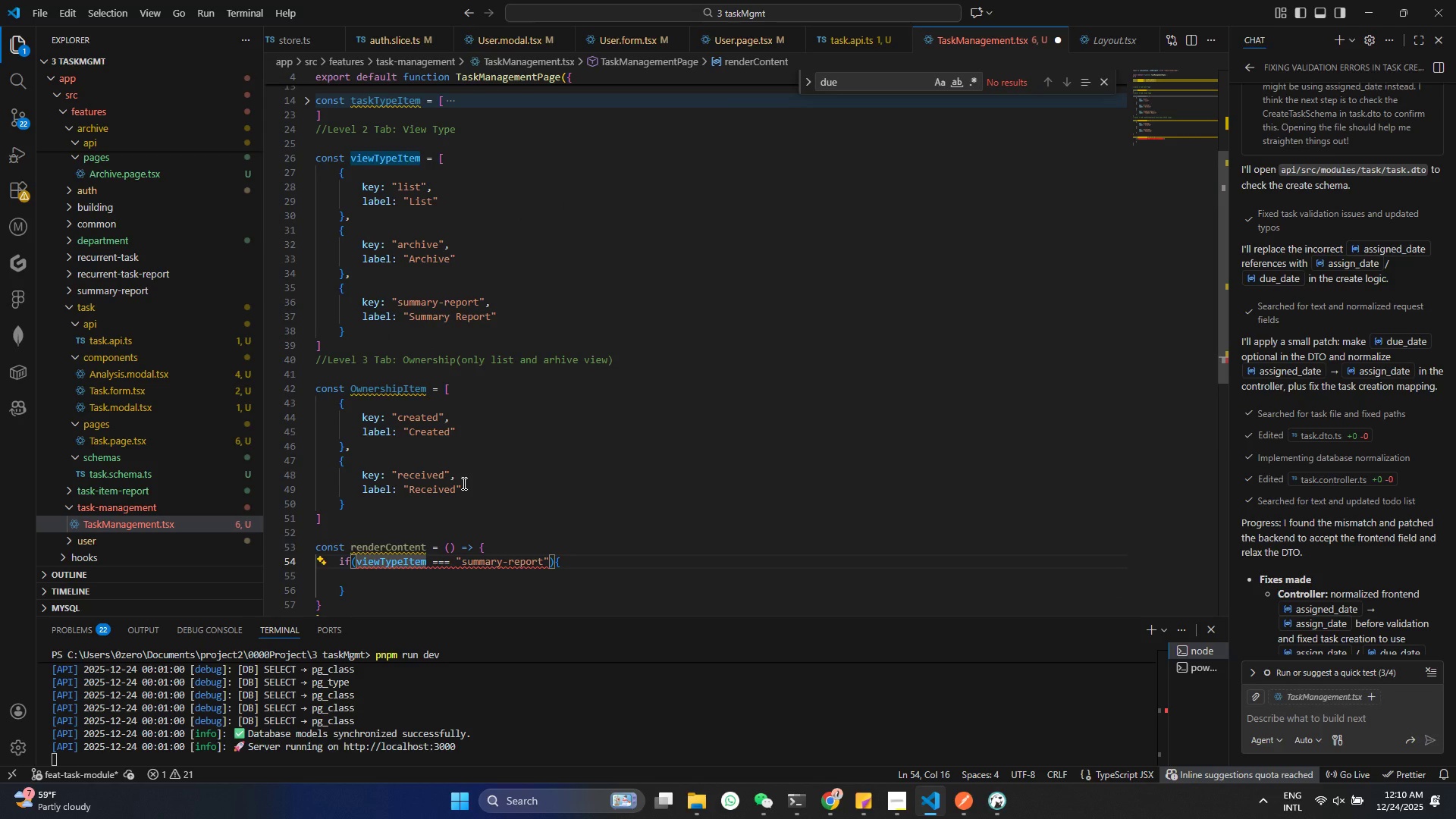 
scroll: coordinate [464, 473], scroll_direction: up, amount: 11.0
 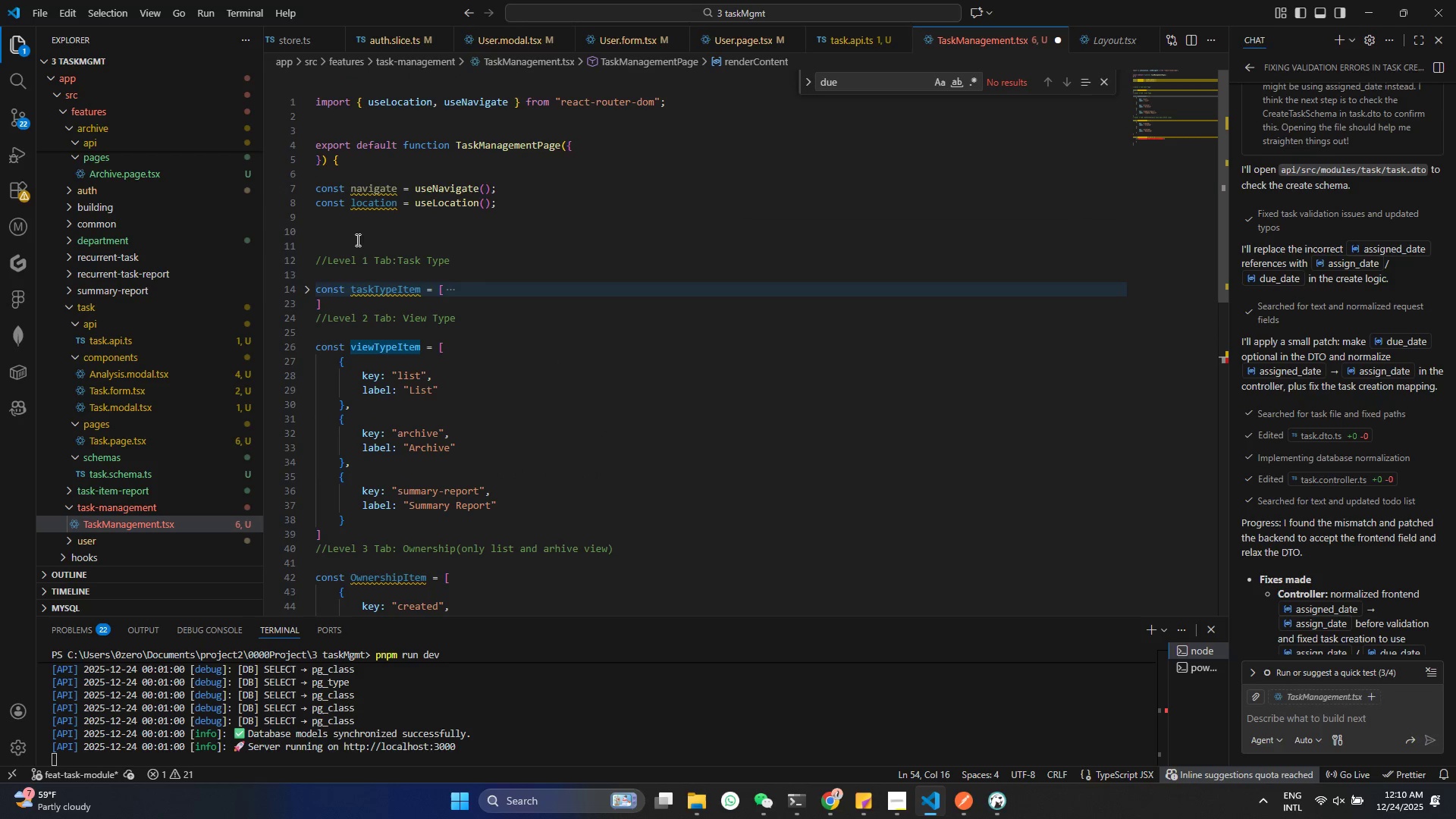 
left_click([356, 225])
 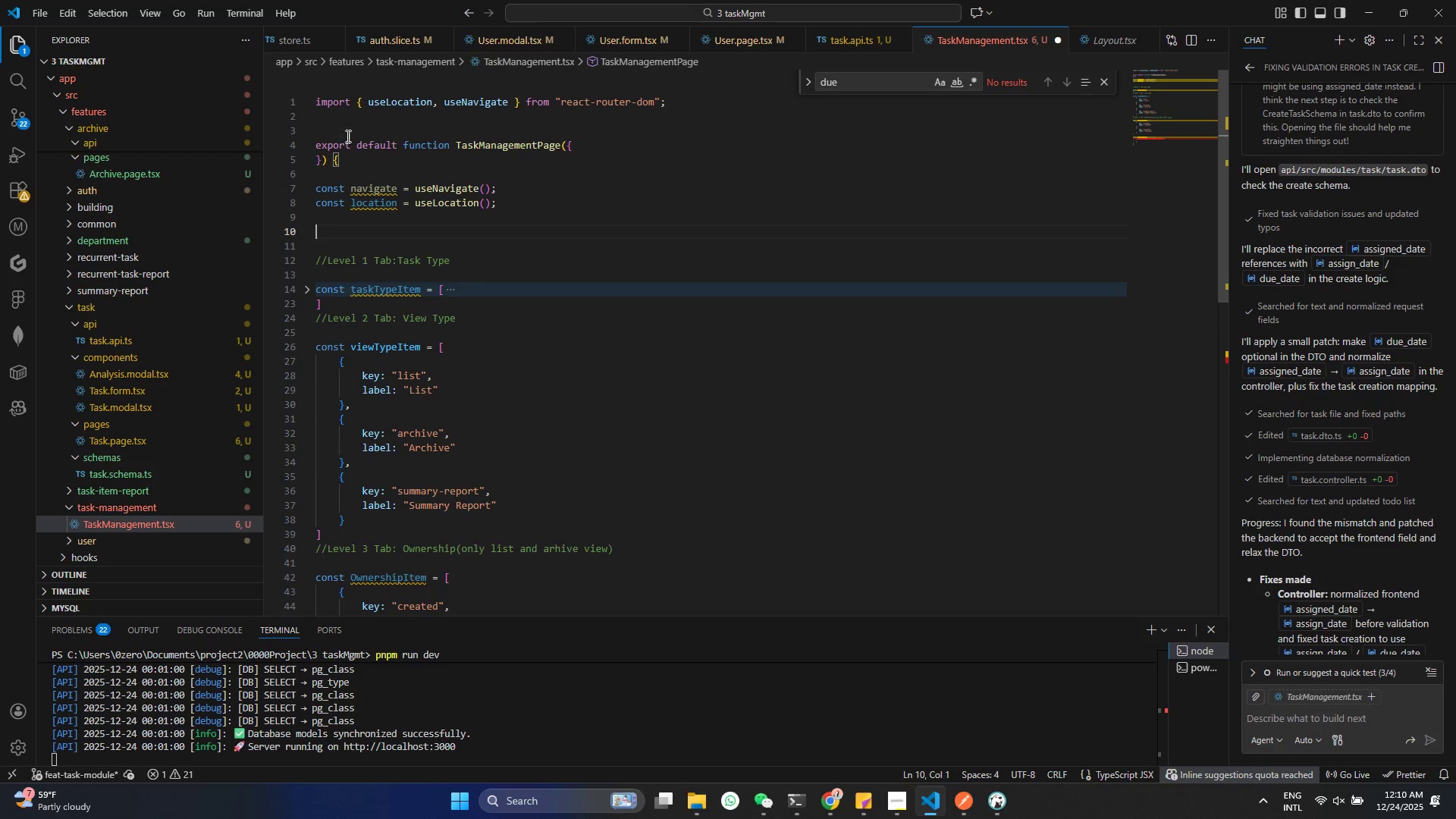 
left_click([339, 113])
 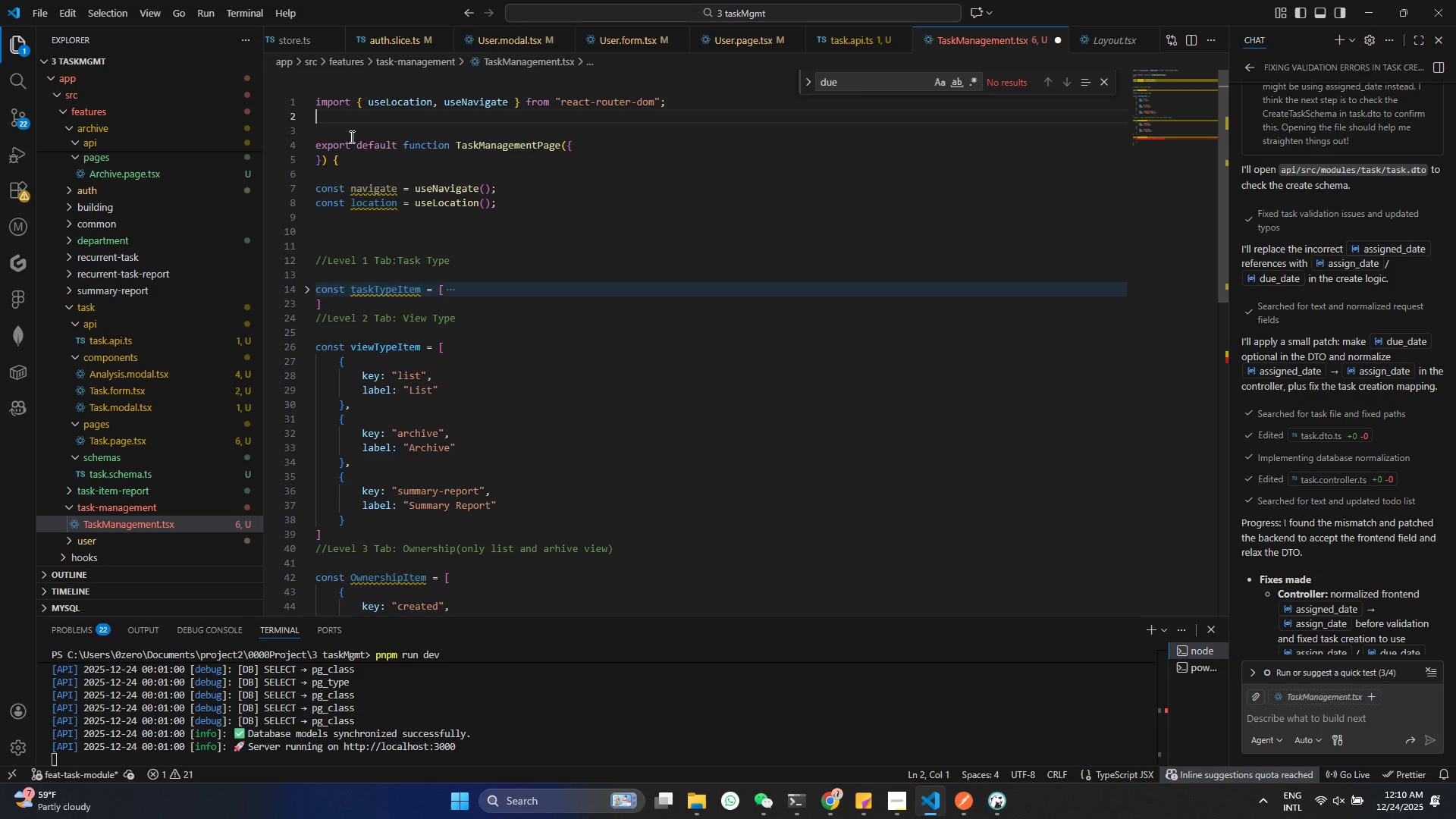 
key(Enter)
 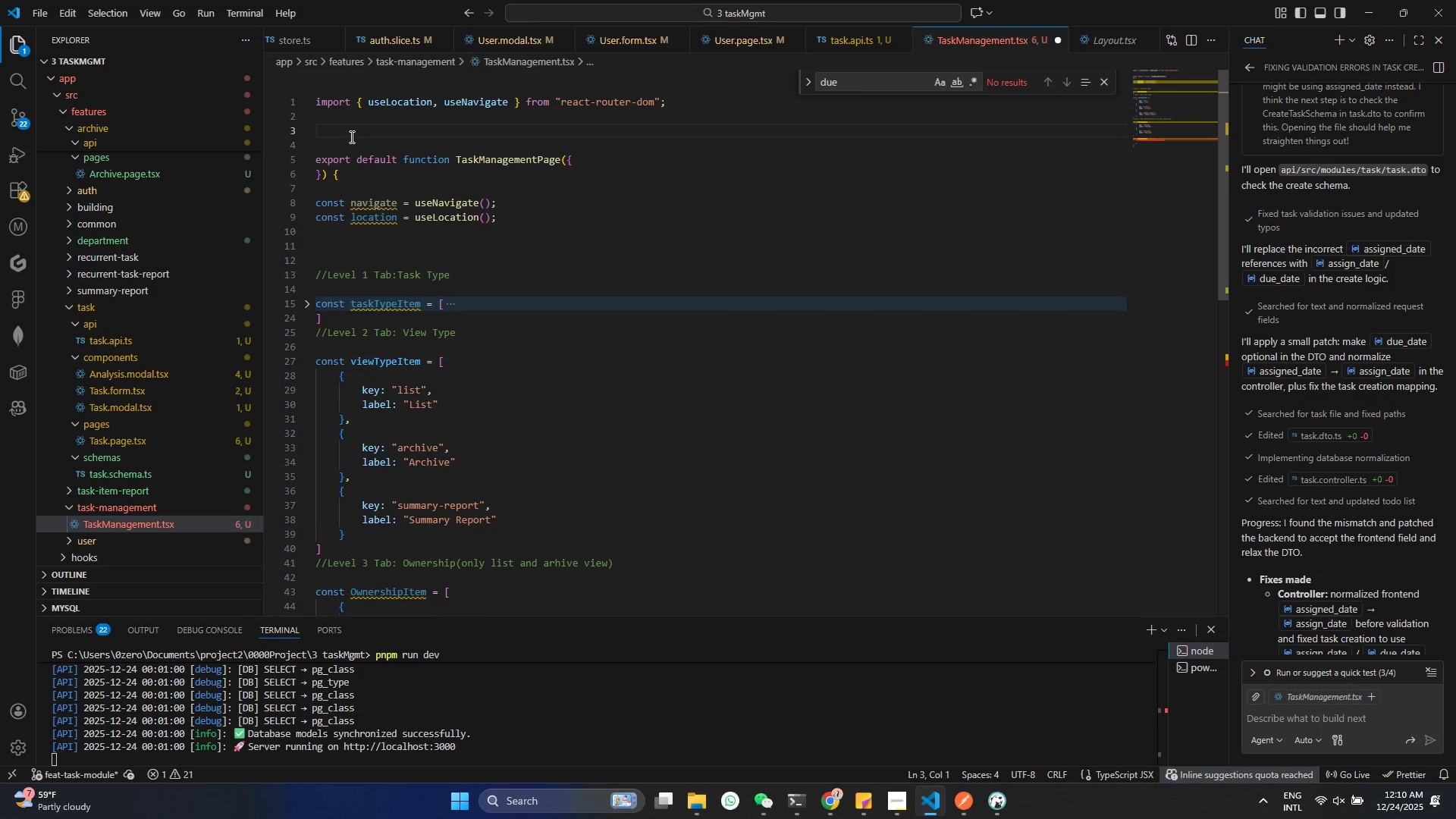 
key(Enter)
 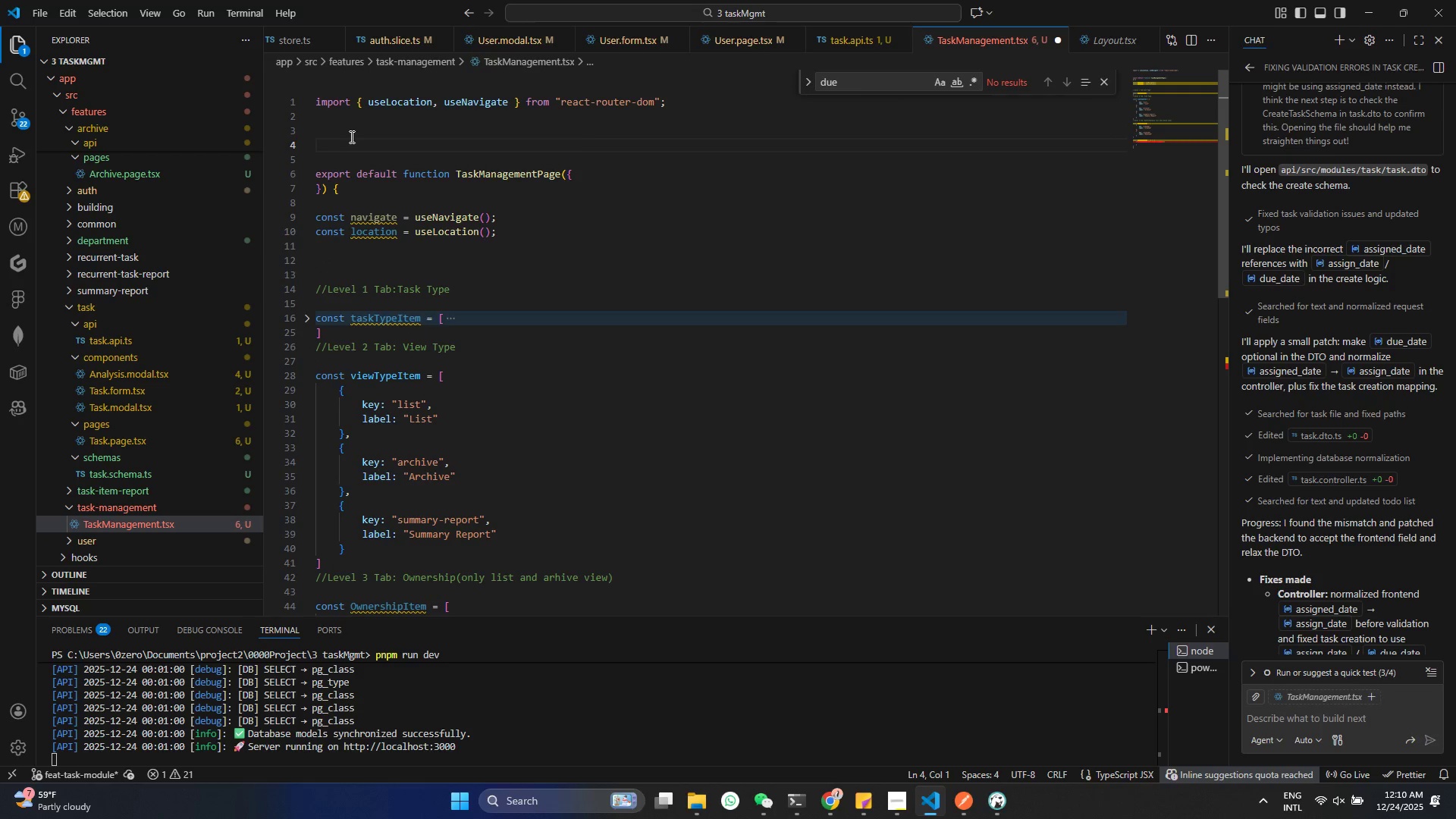 
type(const)
 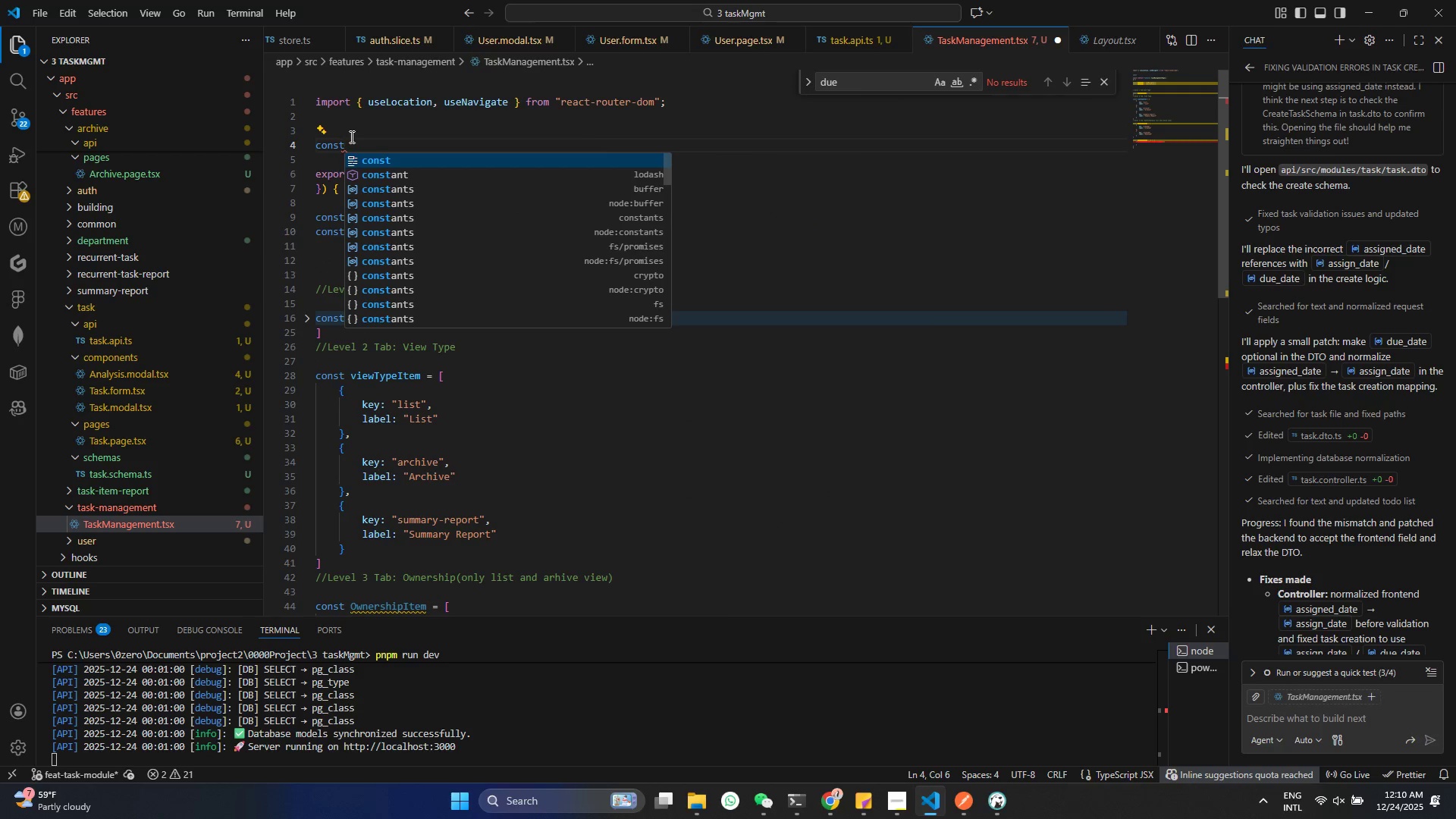 
key(Backspace)
key(Backspace)
key(Backspace)
key(Backspace)
key(Backspace)
type(type TaskTpe = "")
 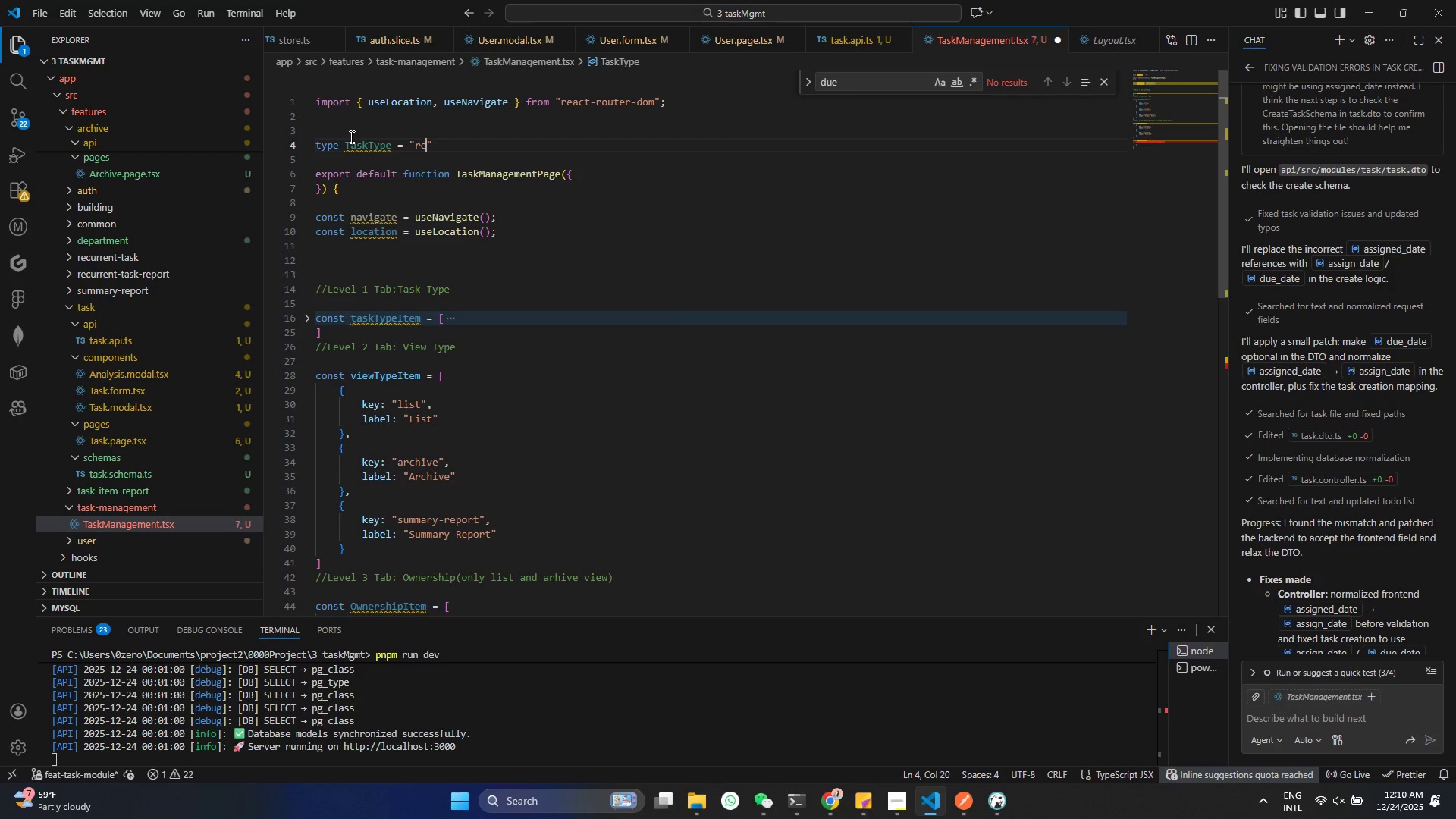 
 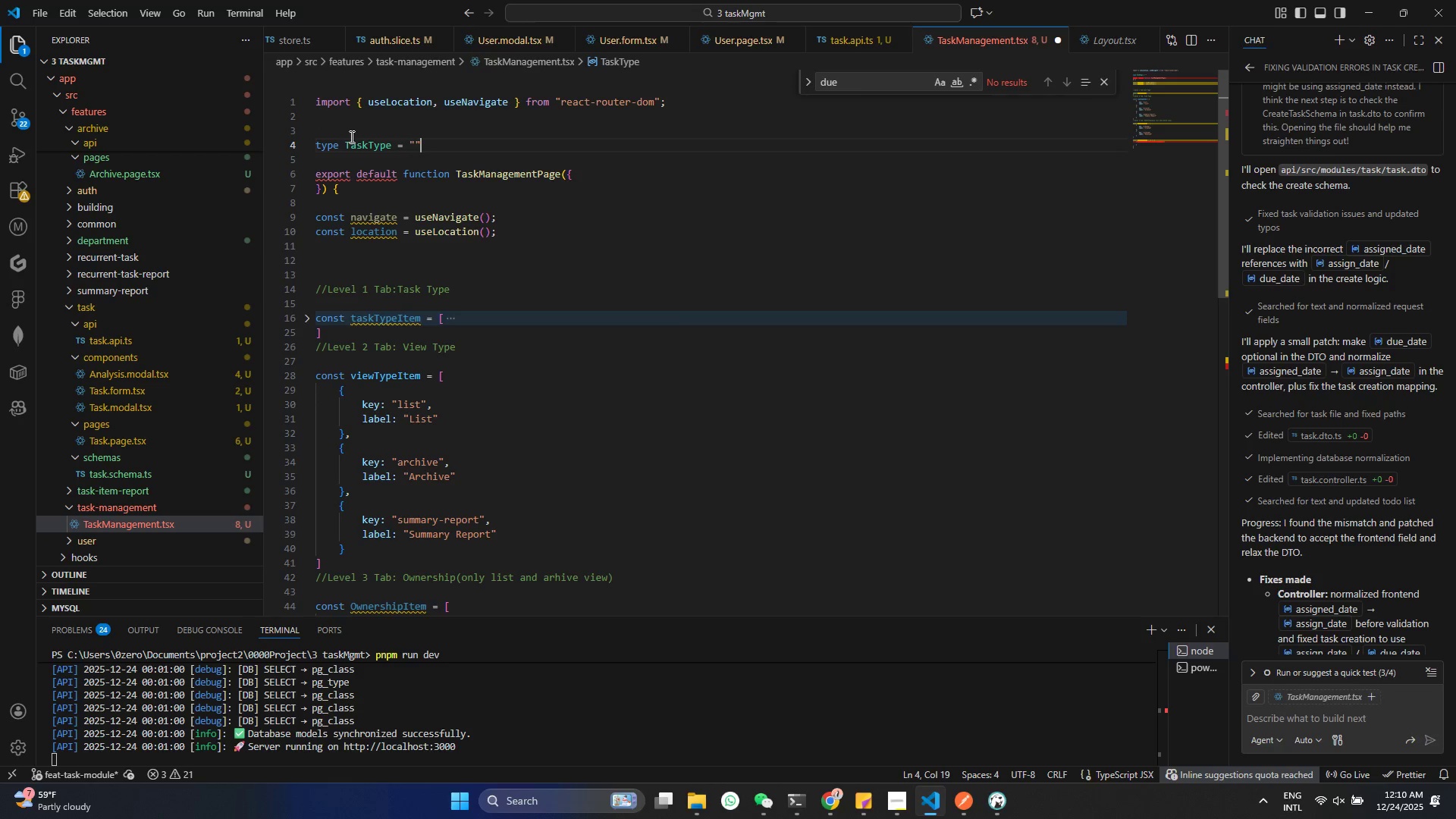 
key(ArrowLeft)
 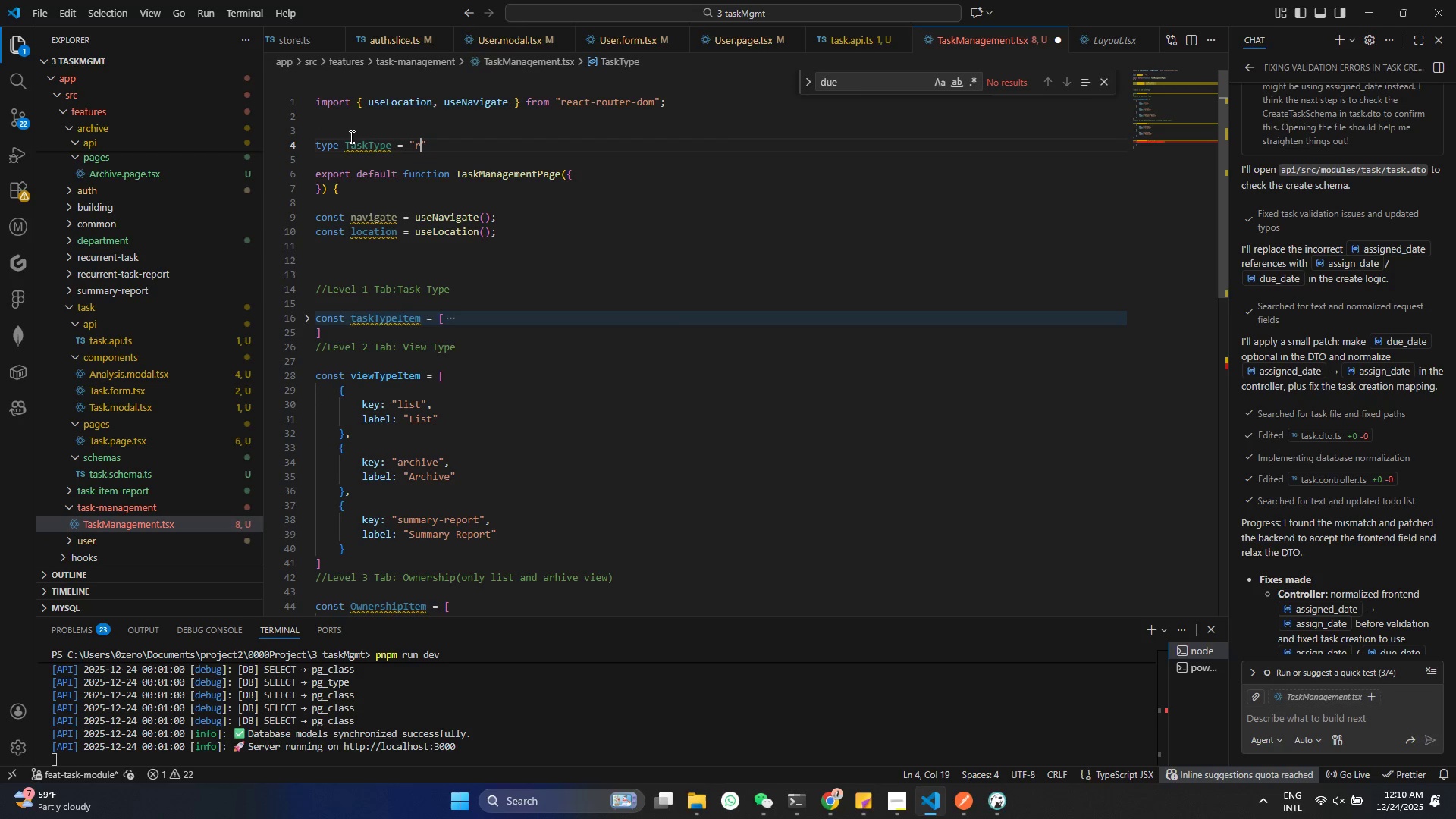 
type(regular-task)
 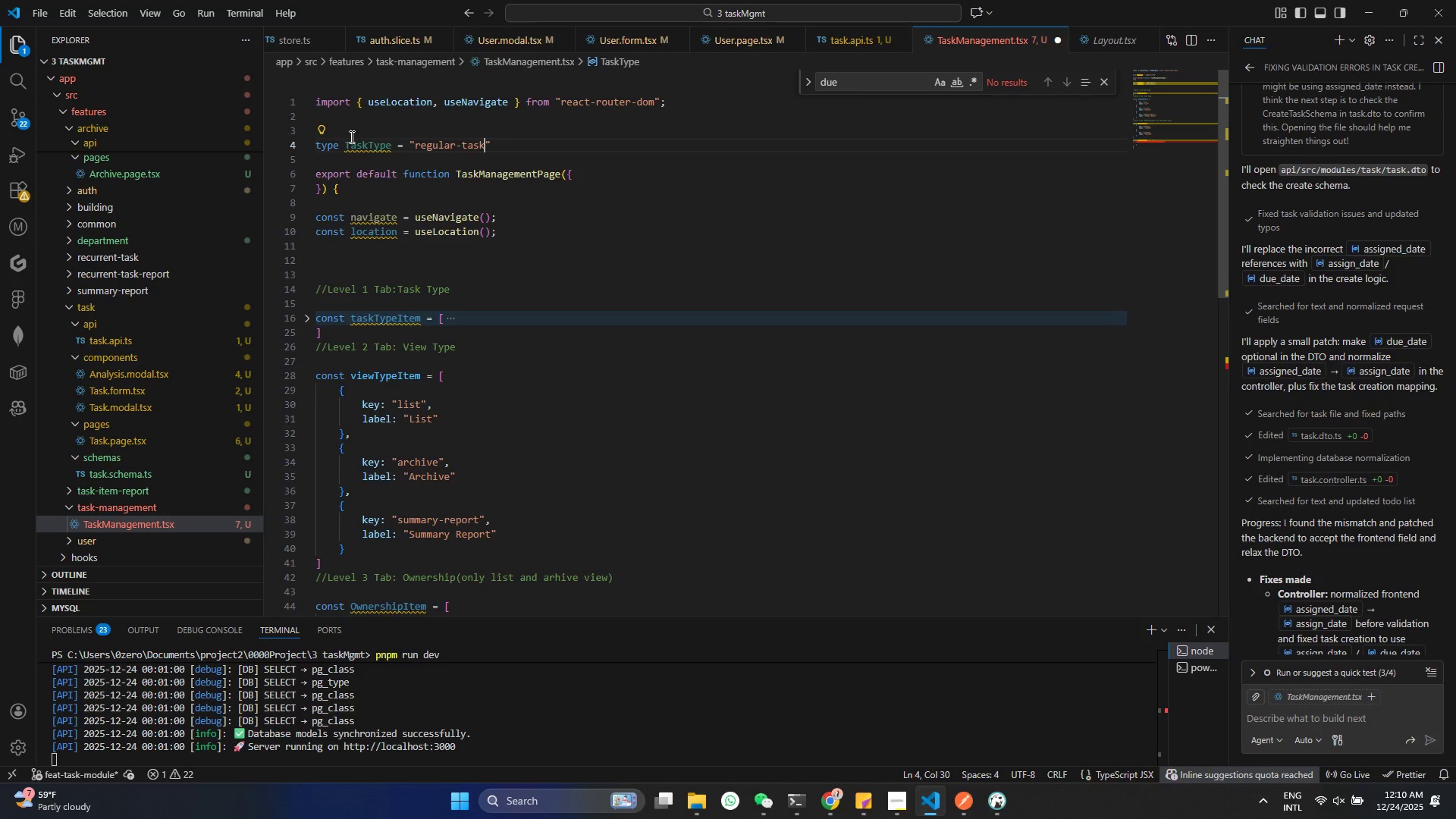 
key(ArrowRight)
 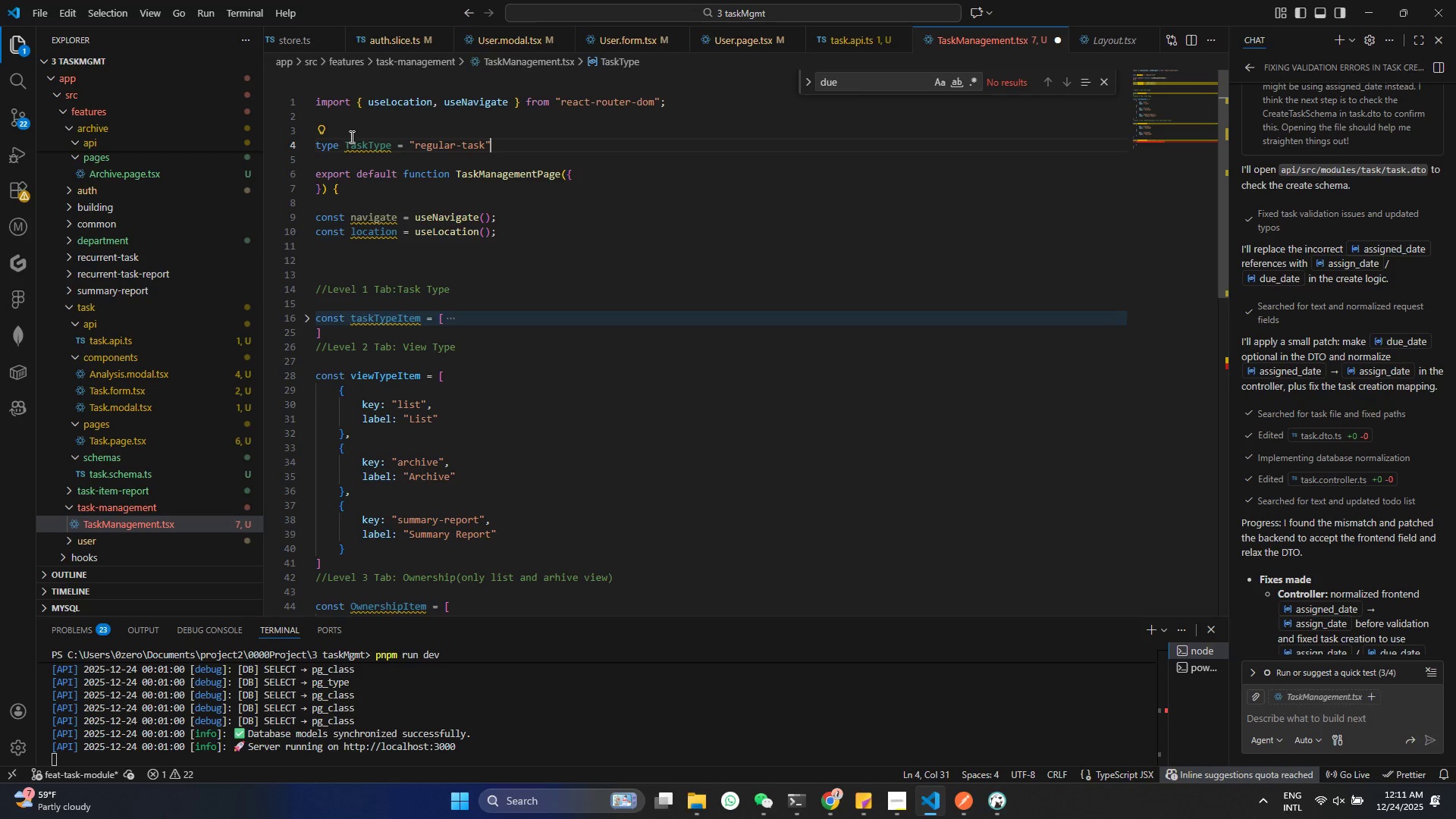 
key(Space)
 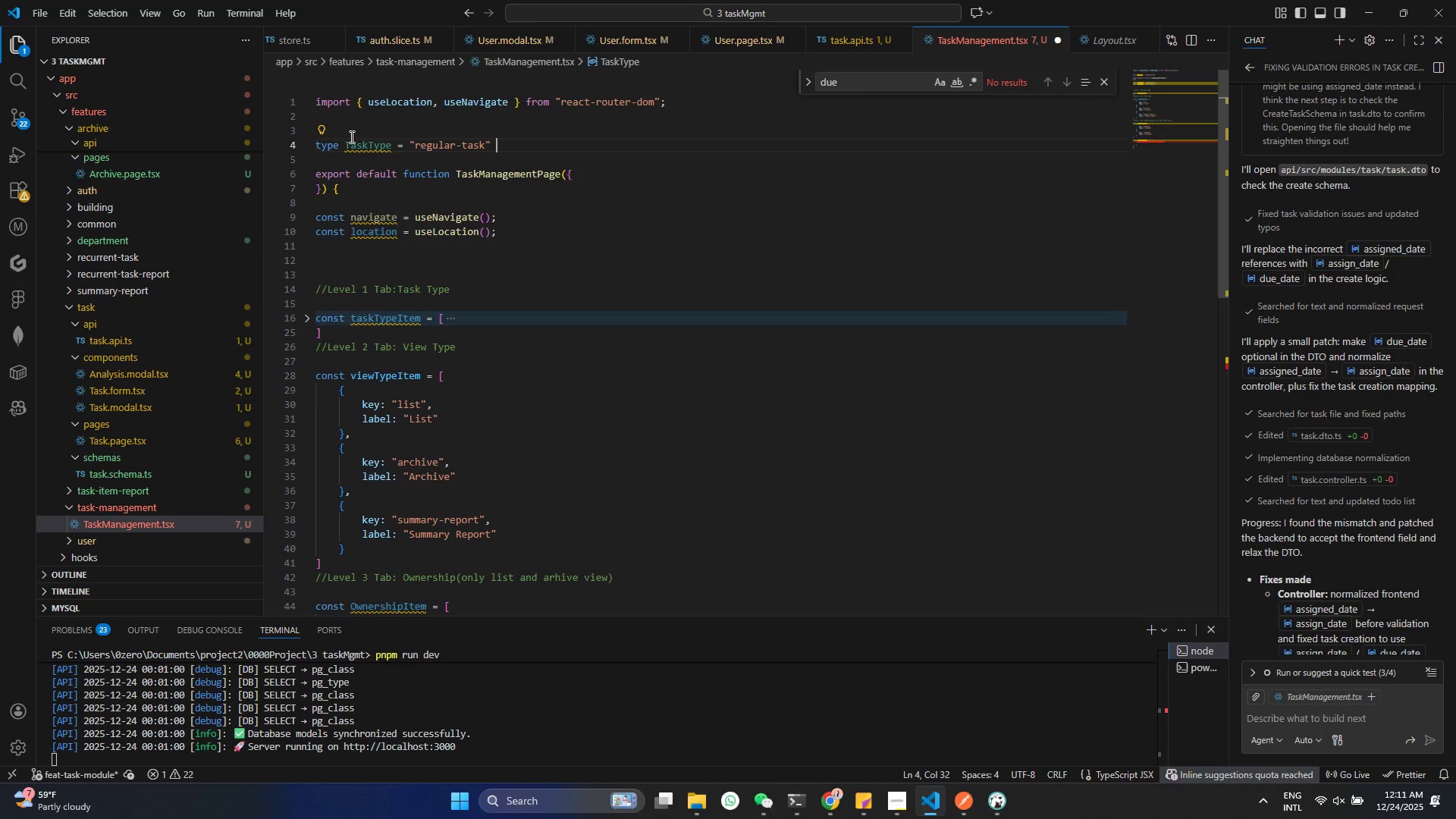 
key(Shift+BracketRight)
 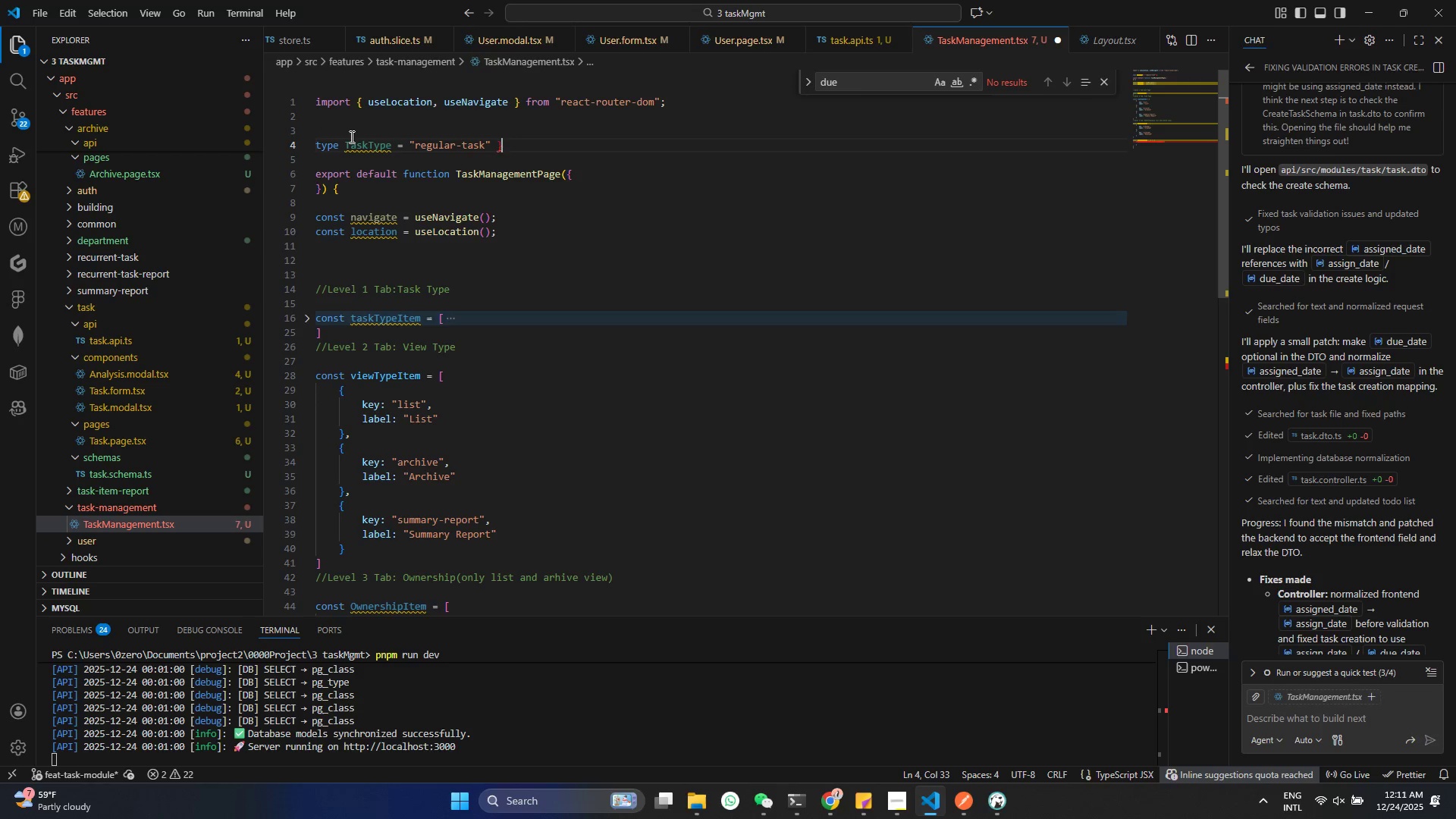 
key(Shift+BracketRight)
 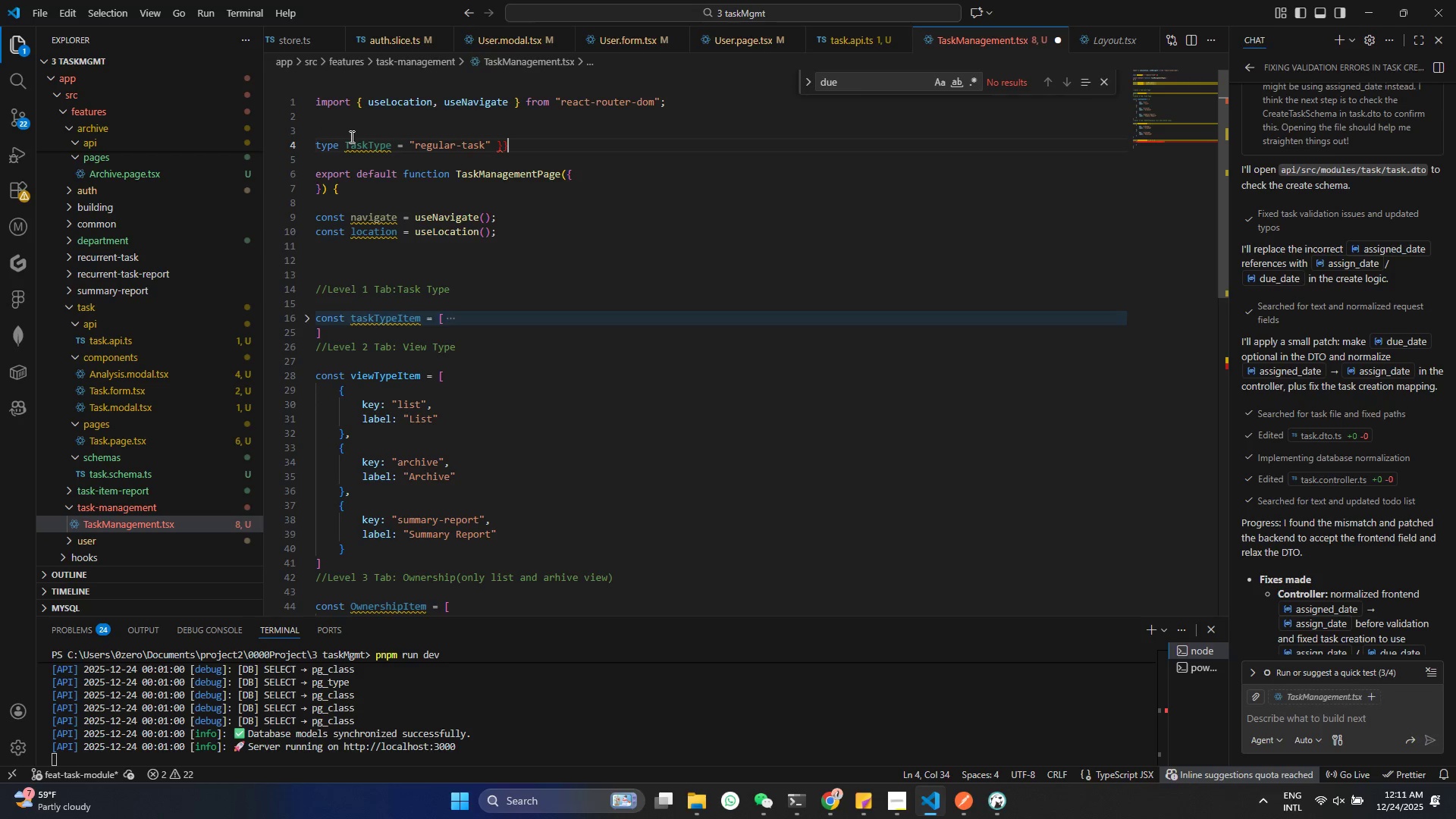 
key(Backspace)
 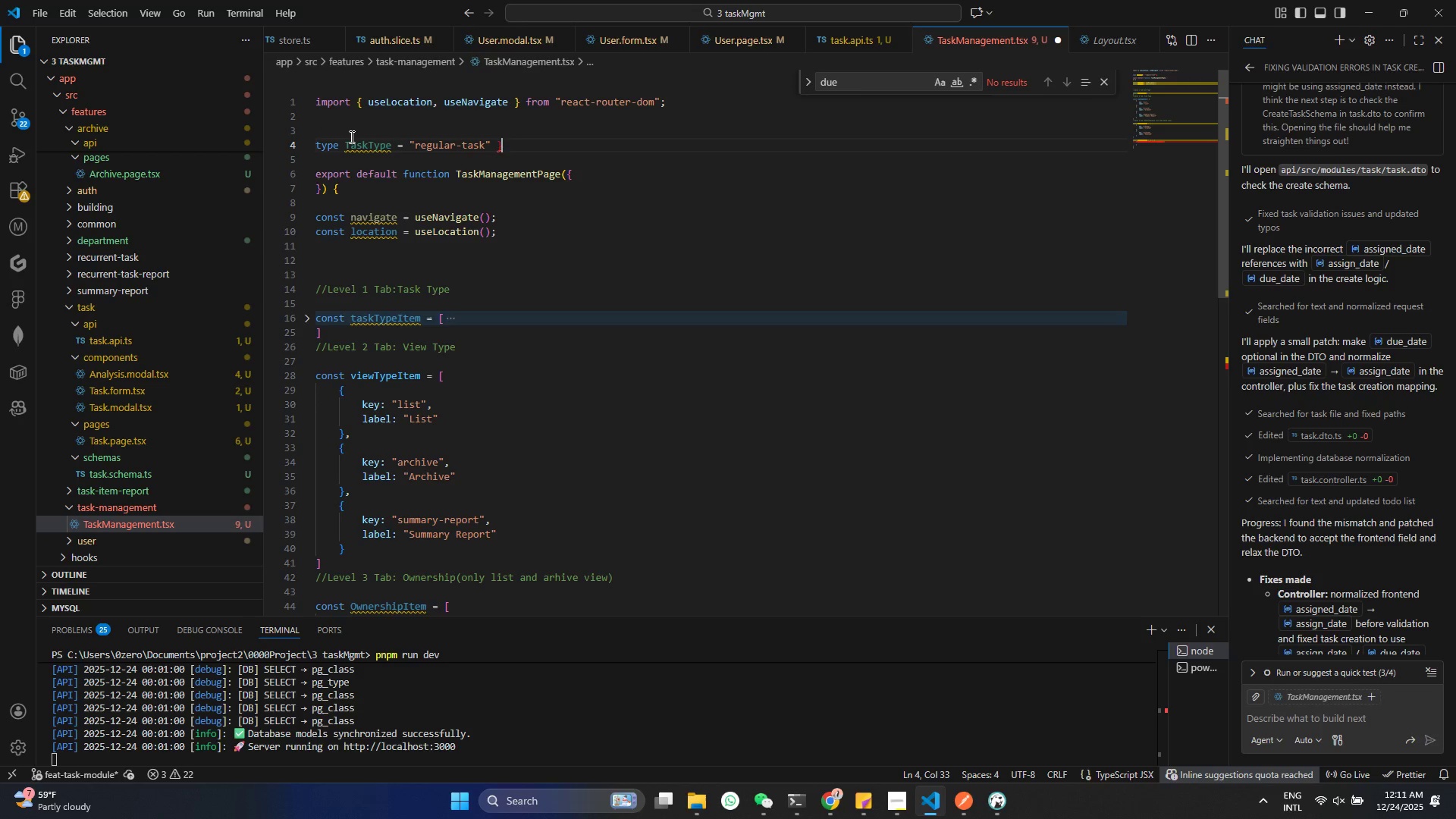 
key(Space)
 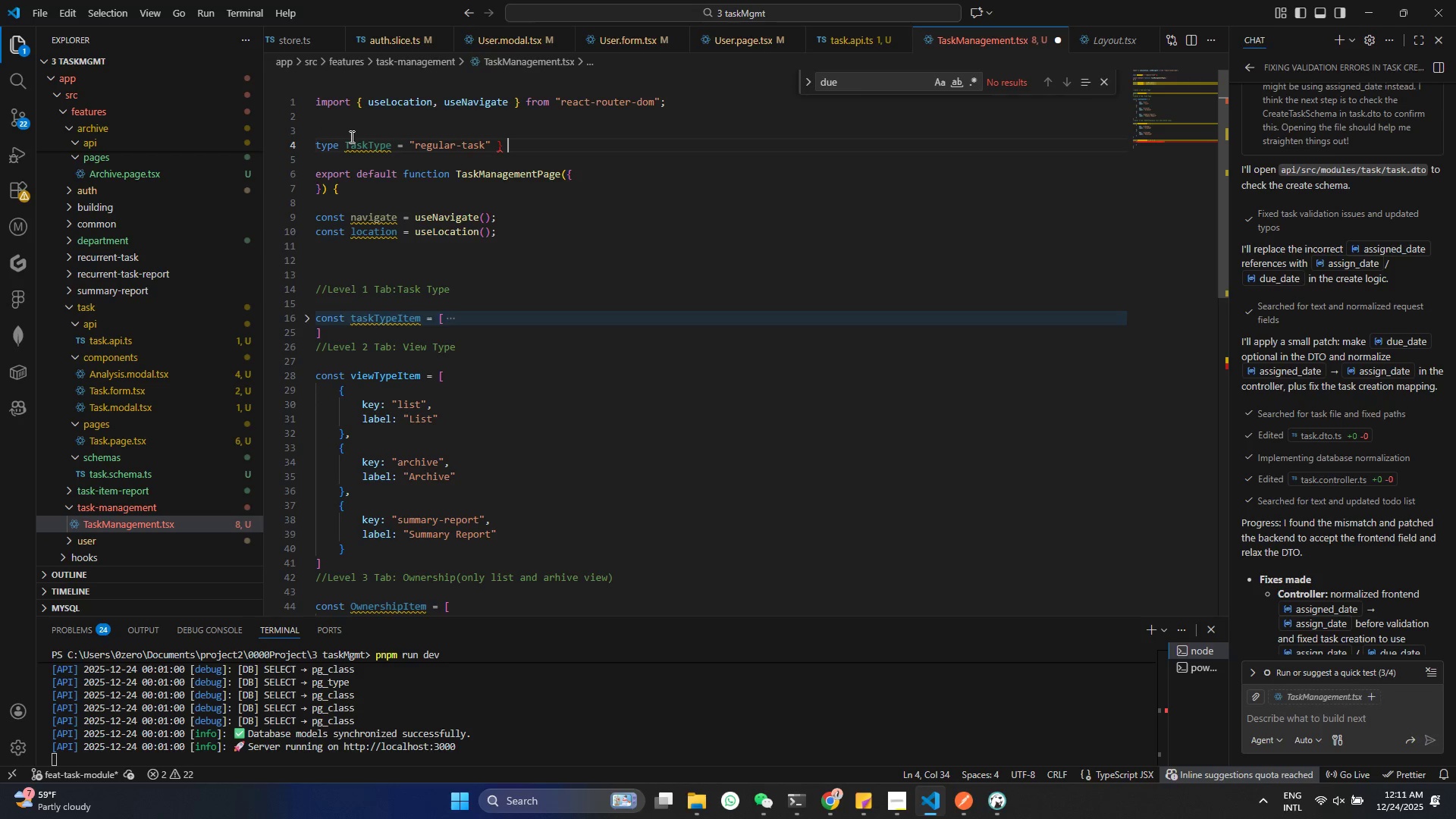 
key(Backspace)
 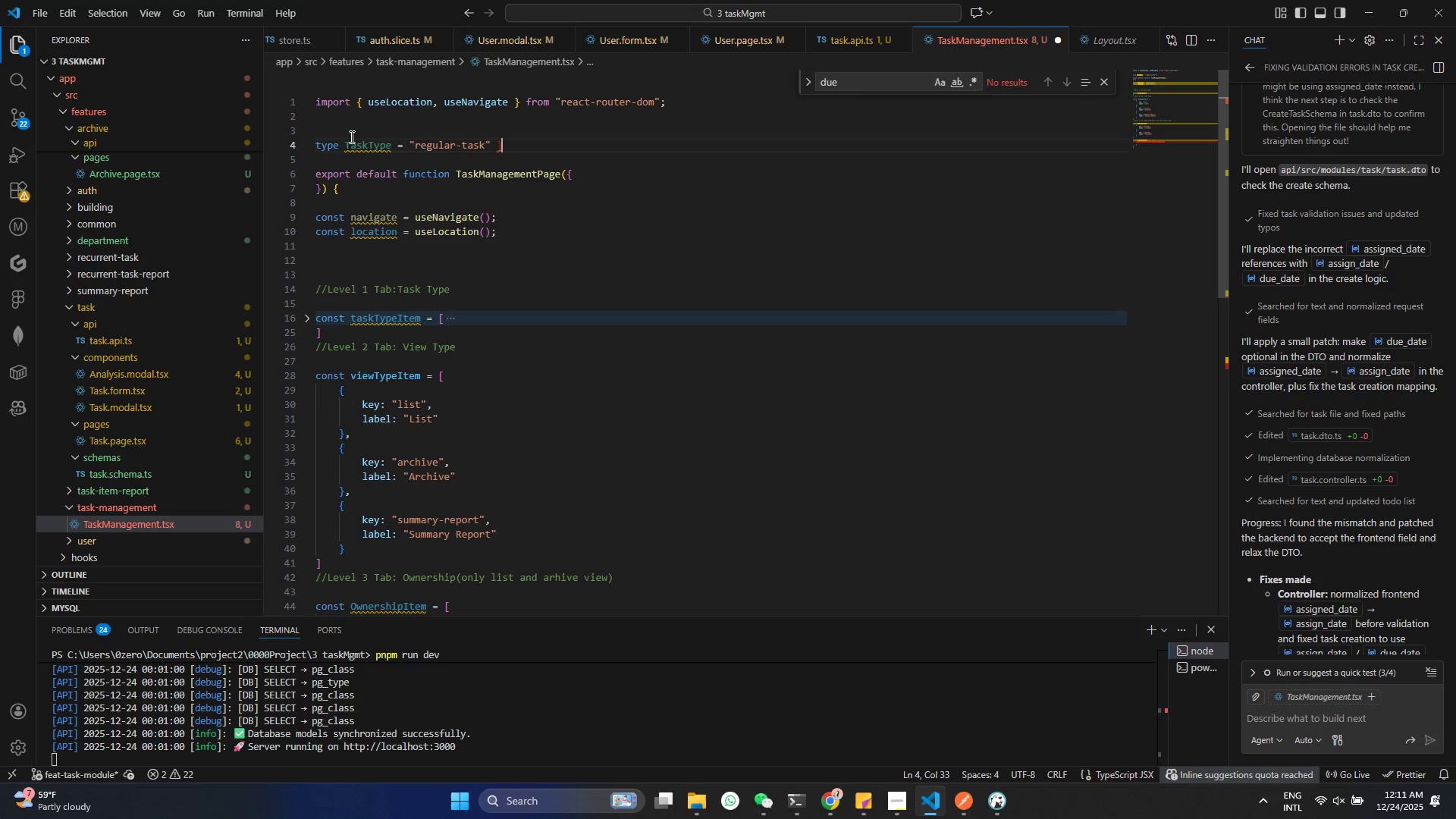 
key(Backspace)
 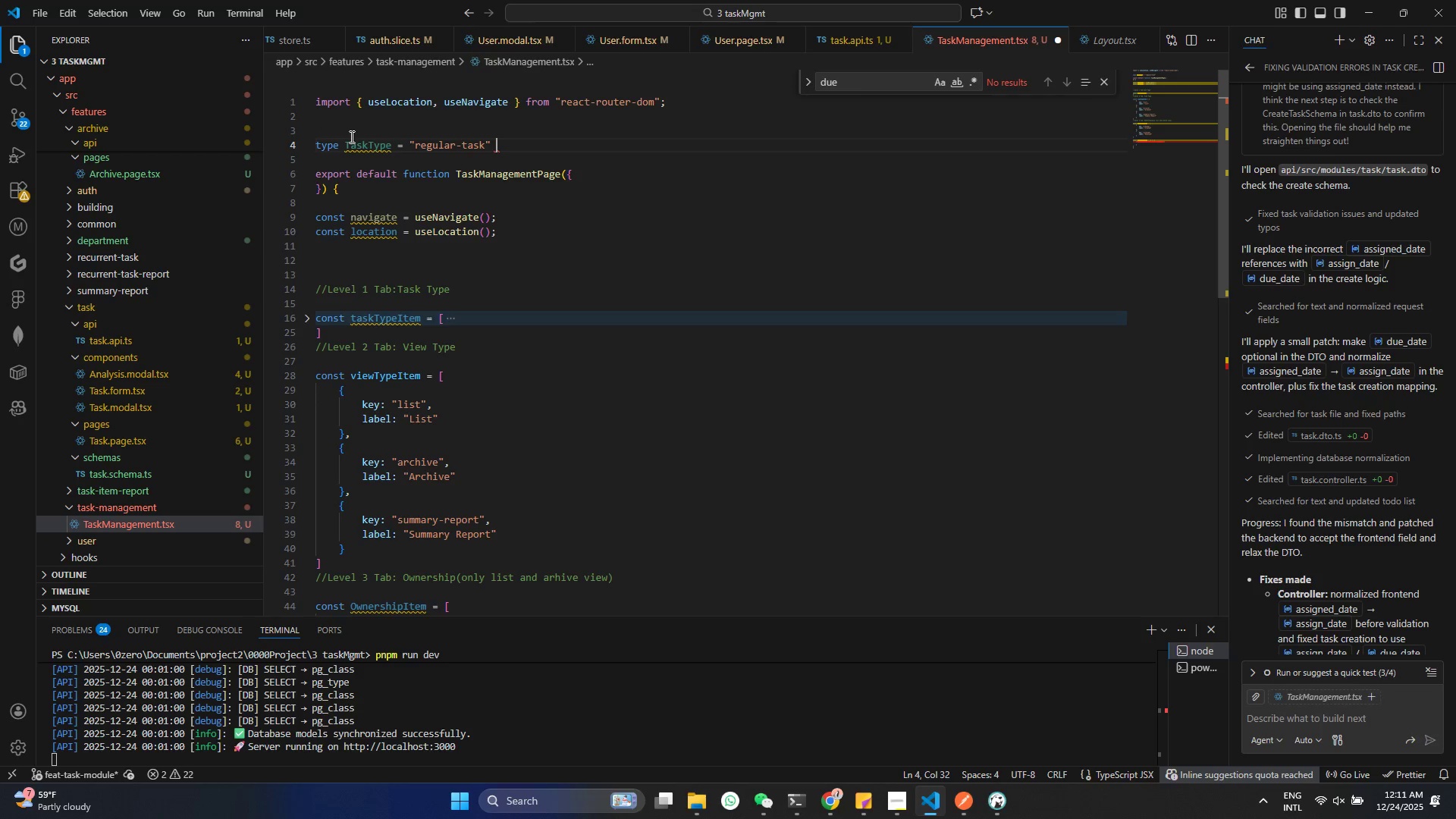 
key(Shift+Backslash)
 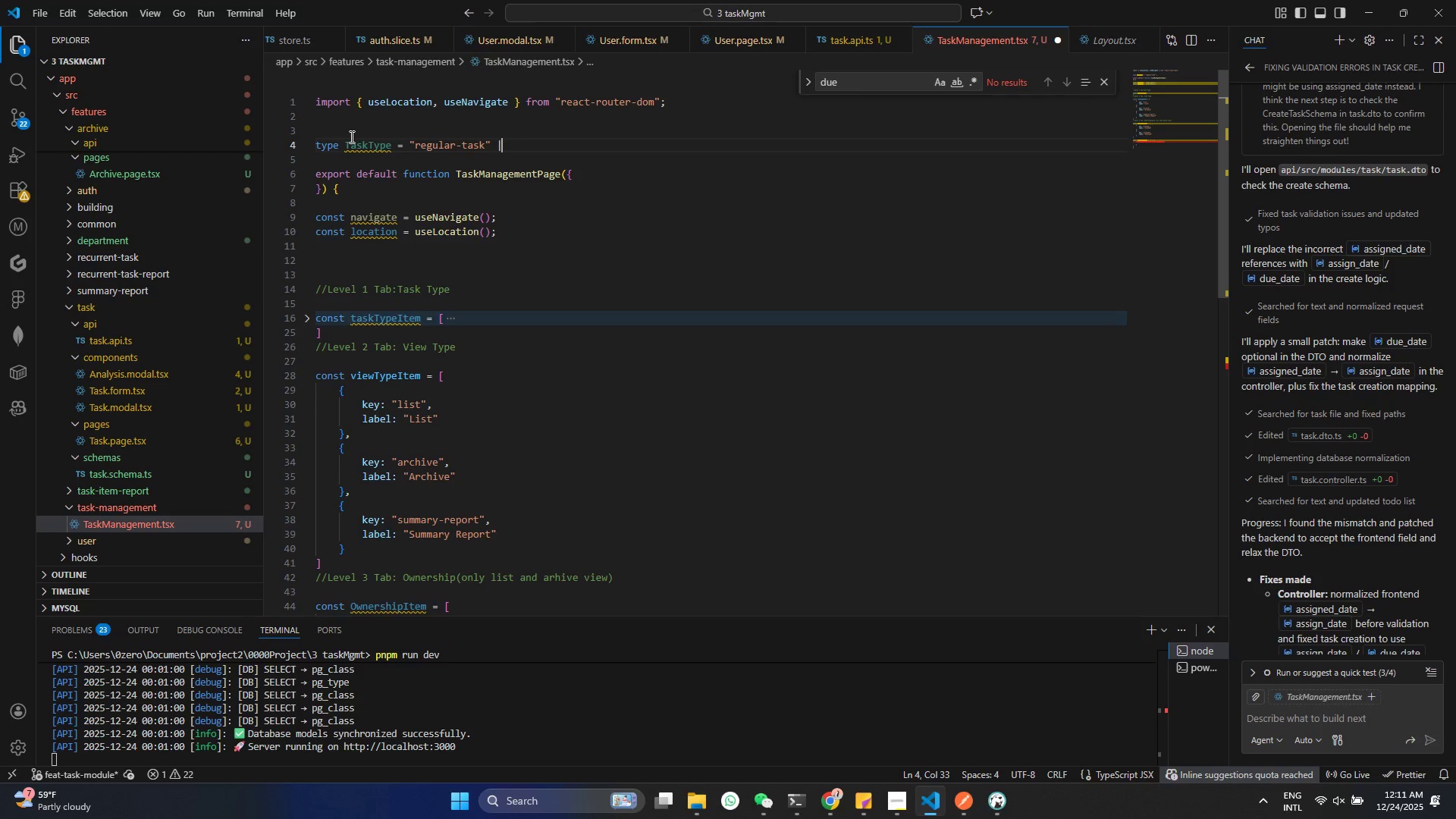 
key(Shift+Space)
 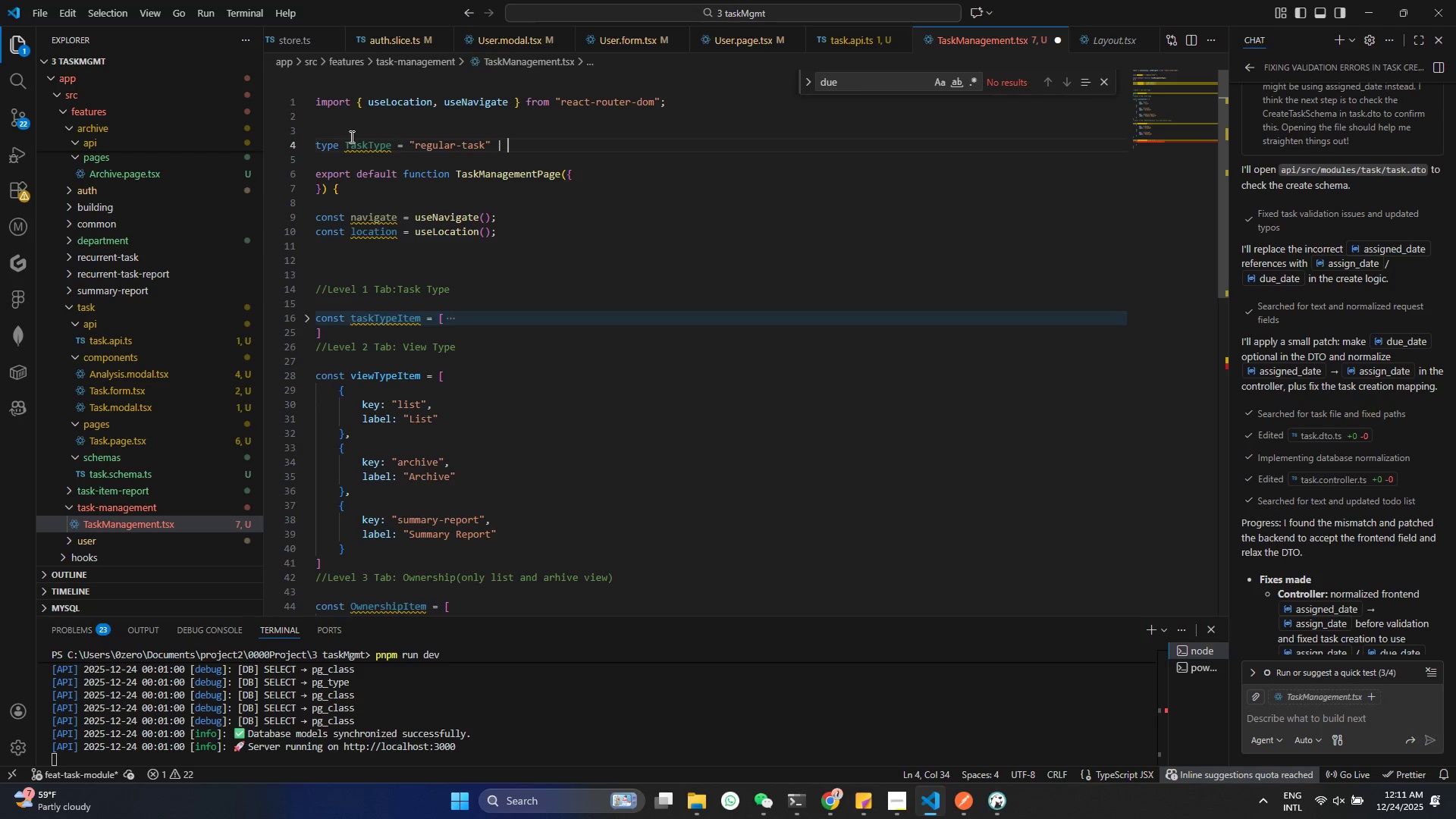 
key(Shift+Quote)
 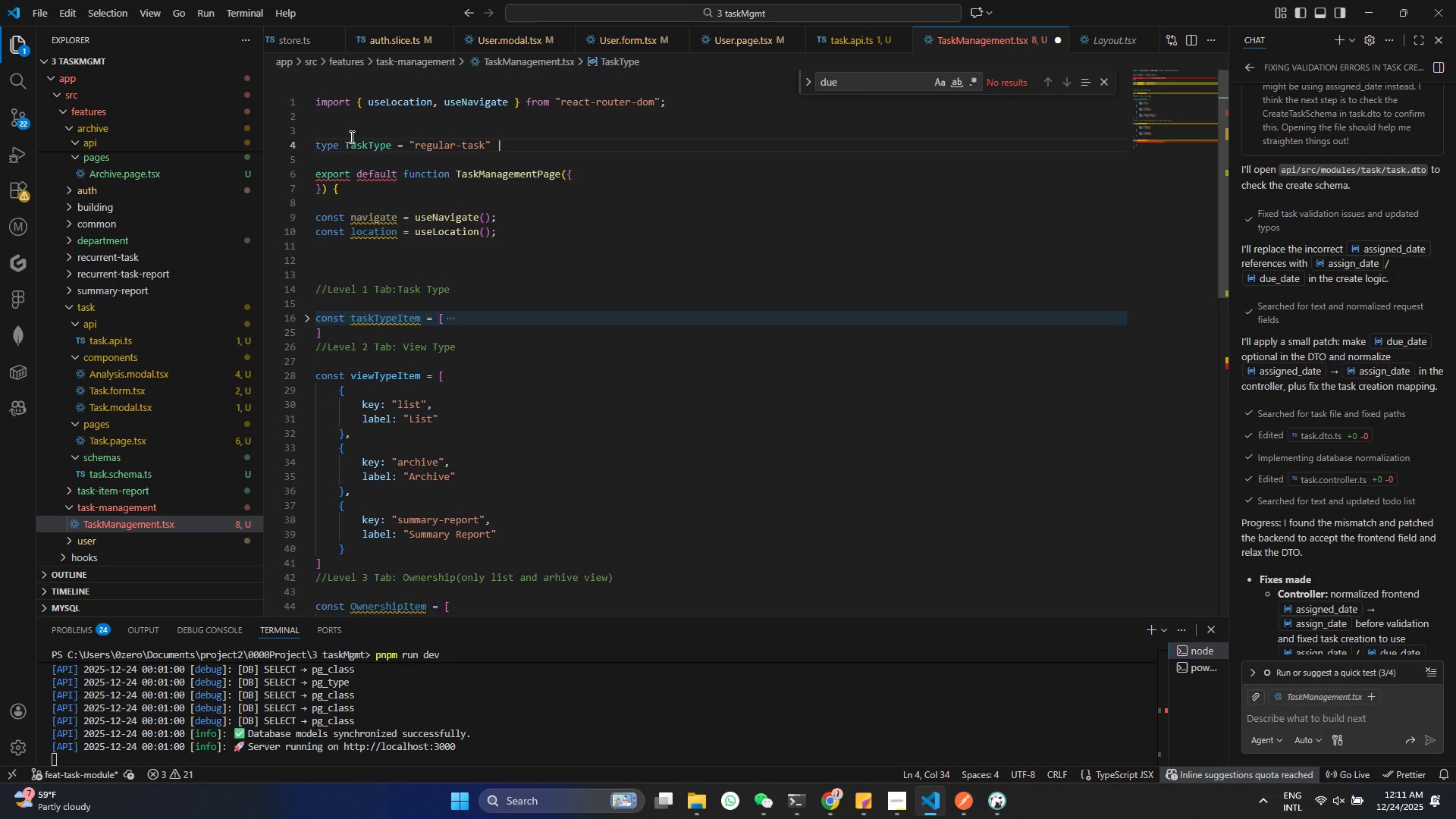 
key(Shift+Quote)
 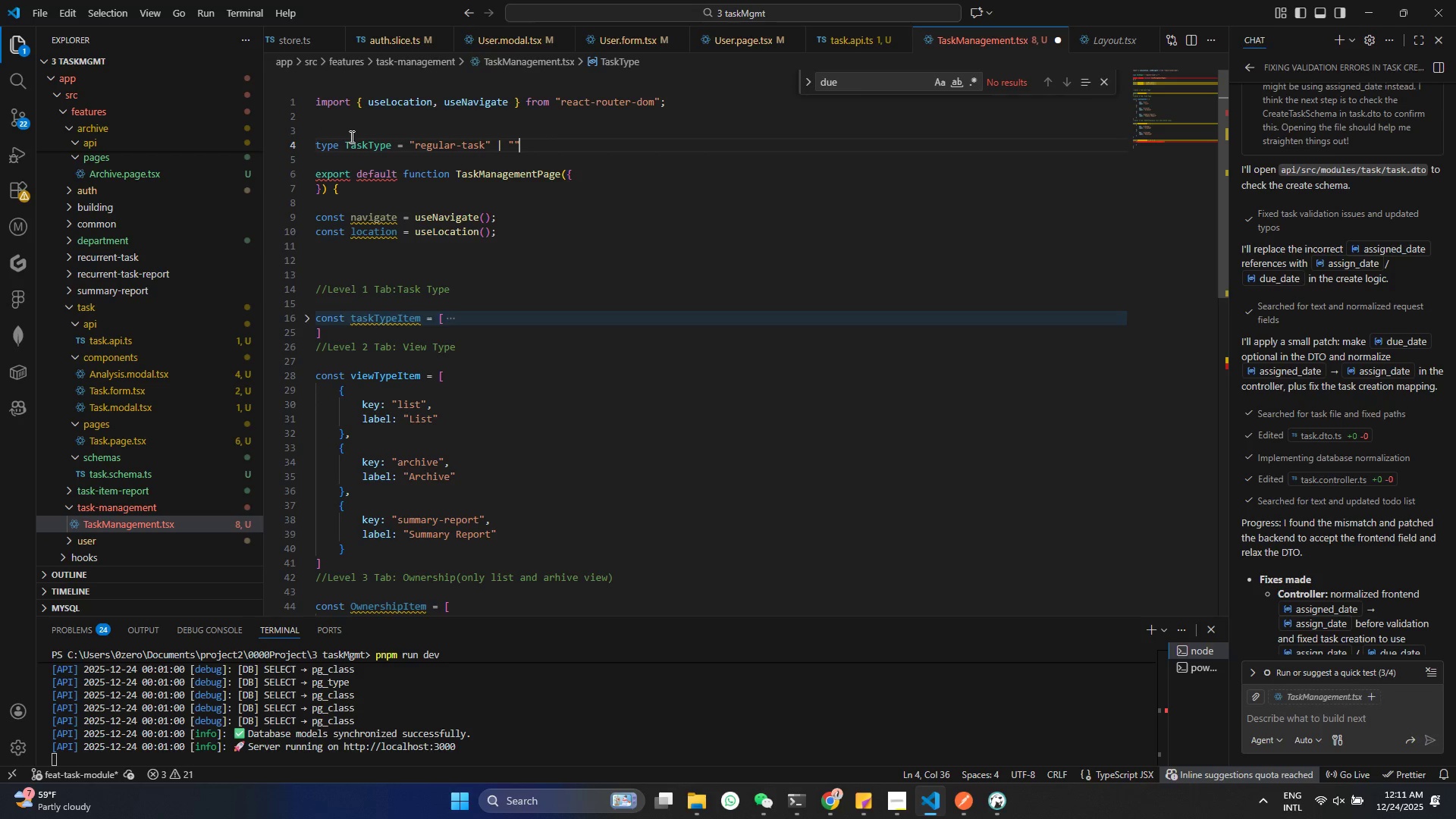 
key(ArrowLeft)
 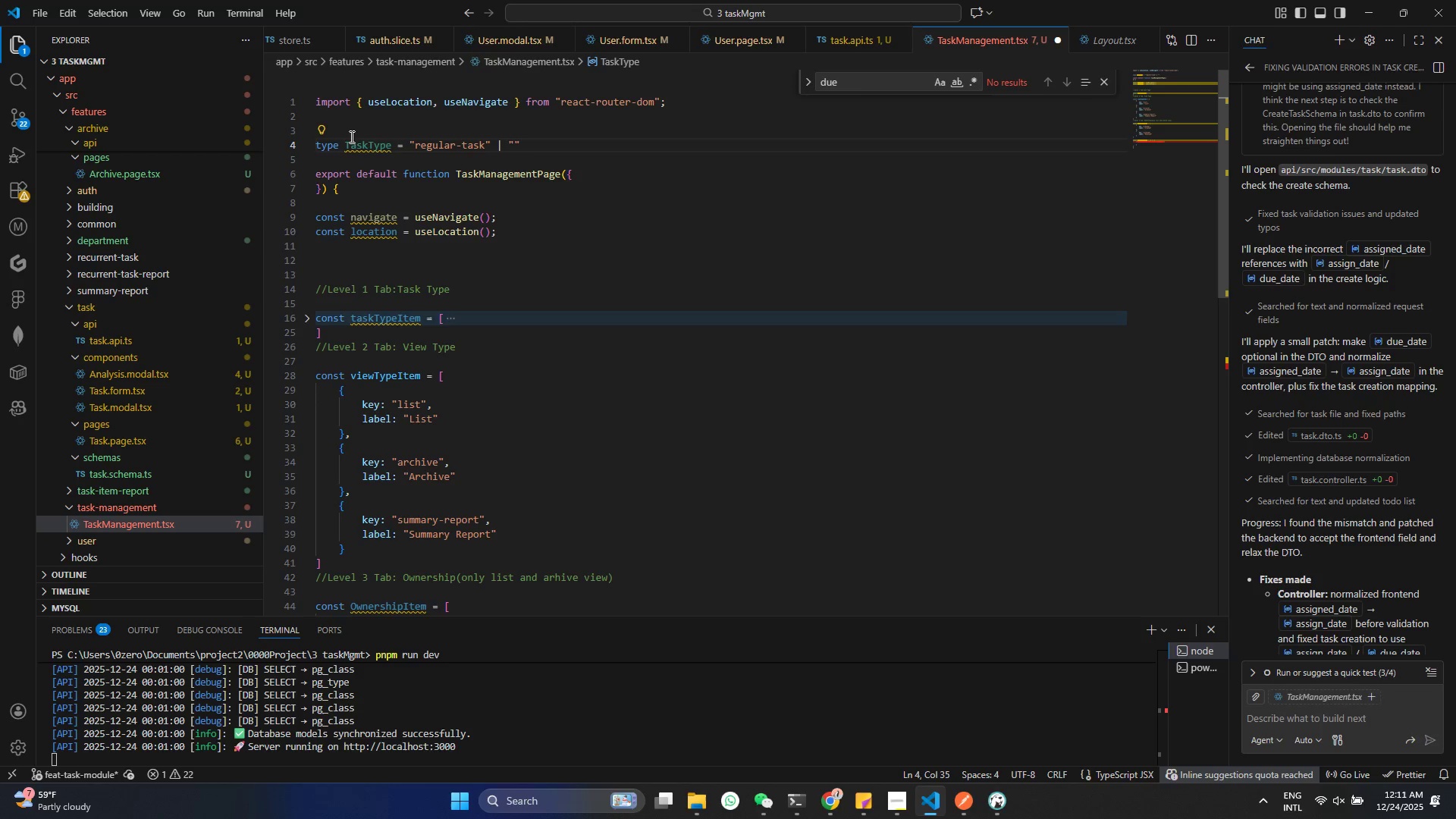 
type(task)
 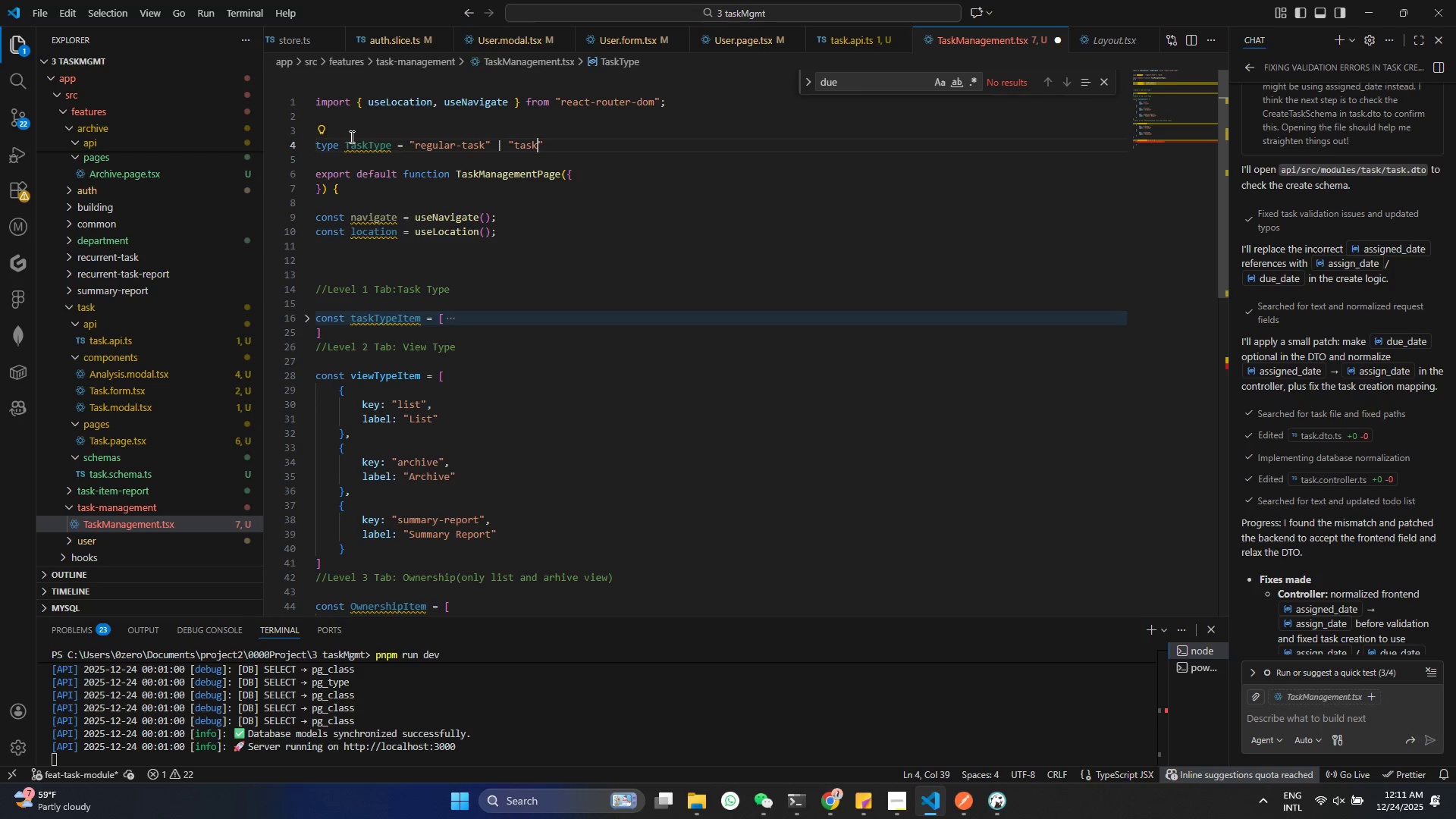 
key(ArrowRight)
 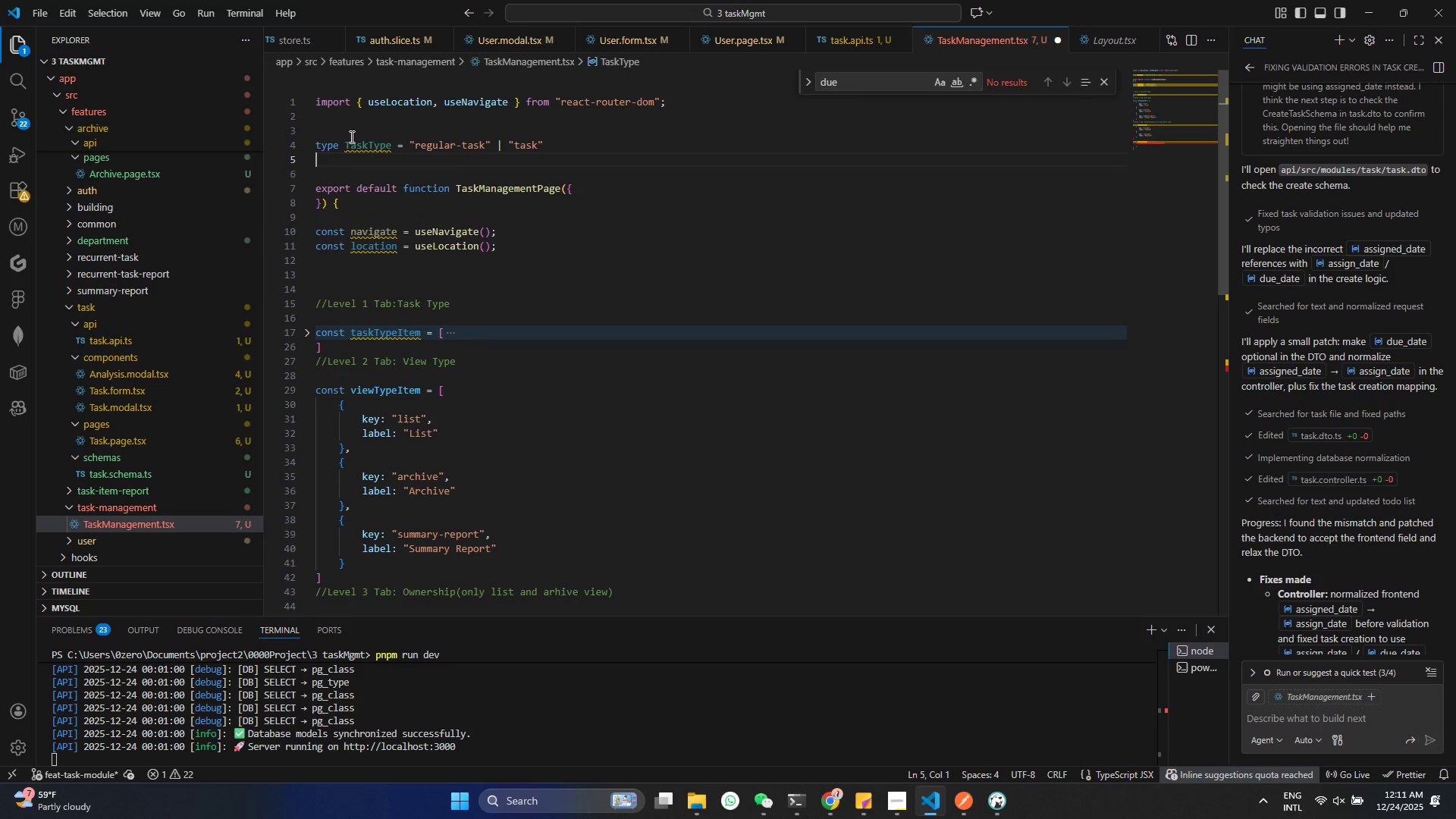 
key(Enter)
 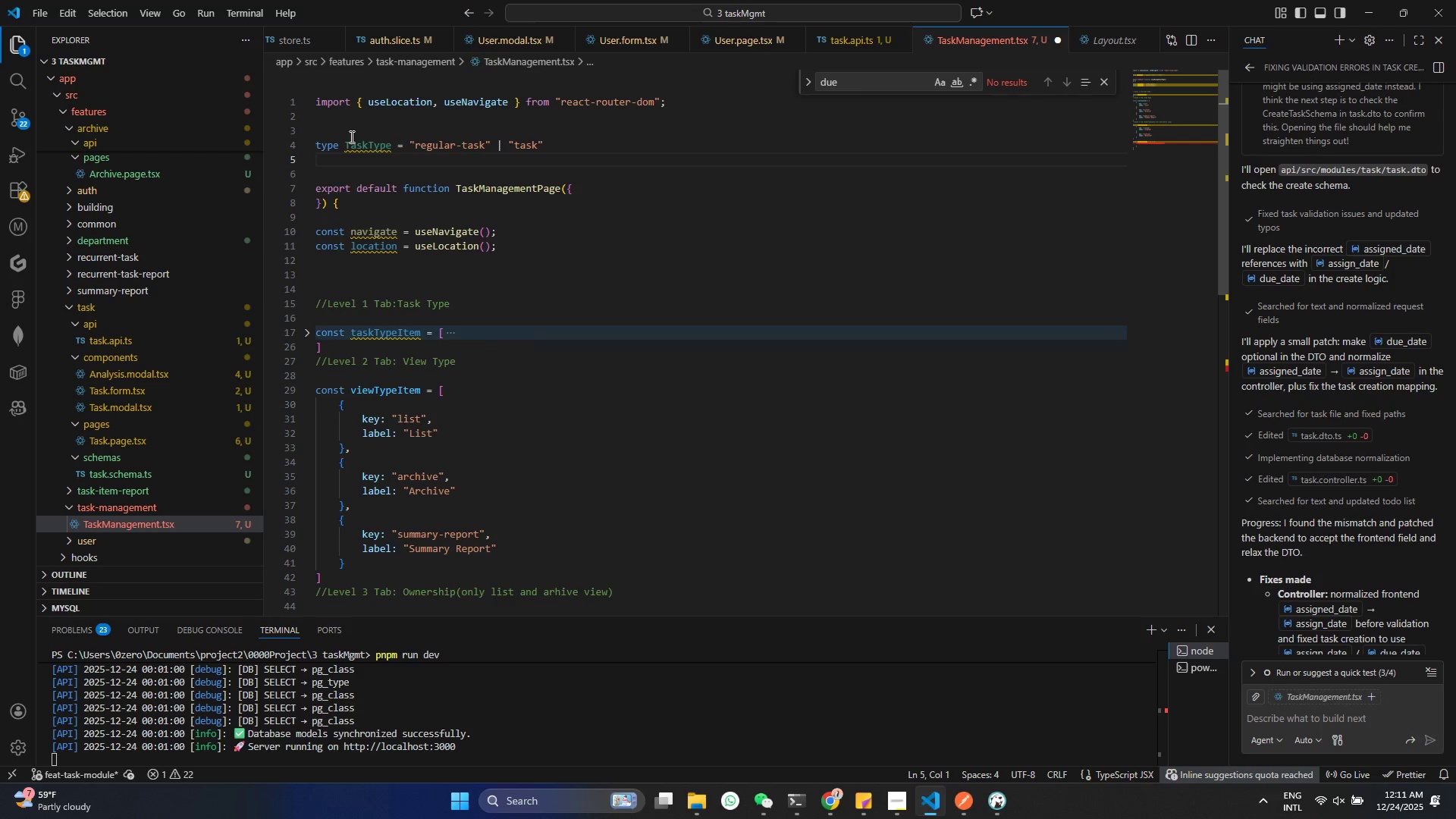 
type(tpe ViewTpe = "")
 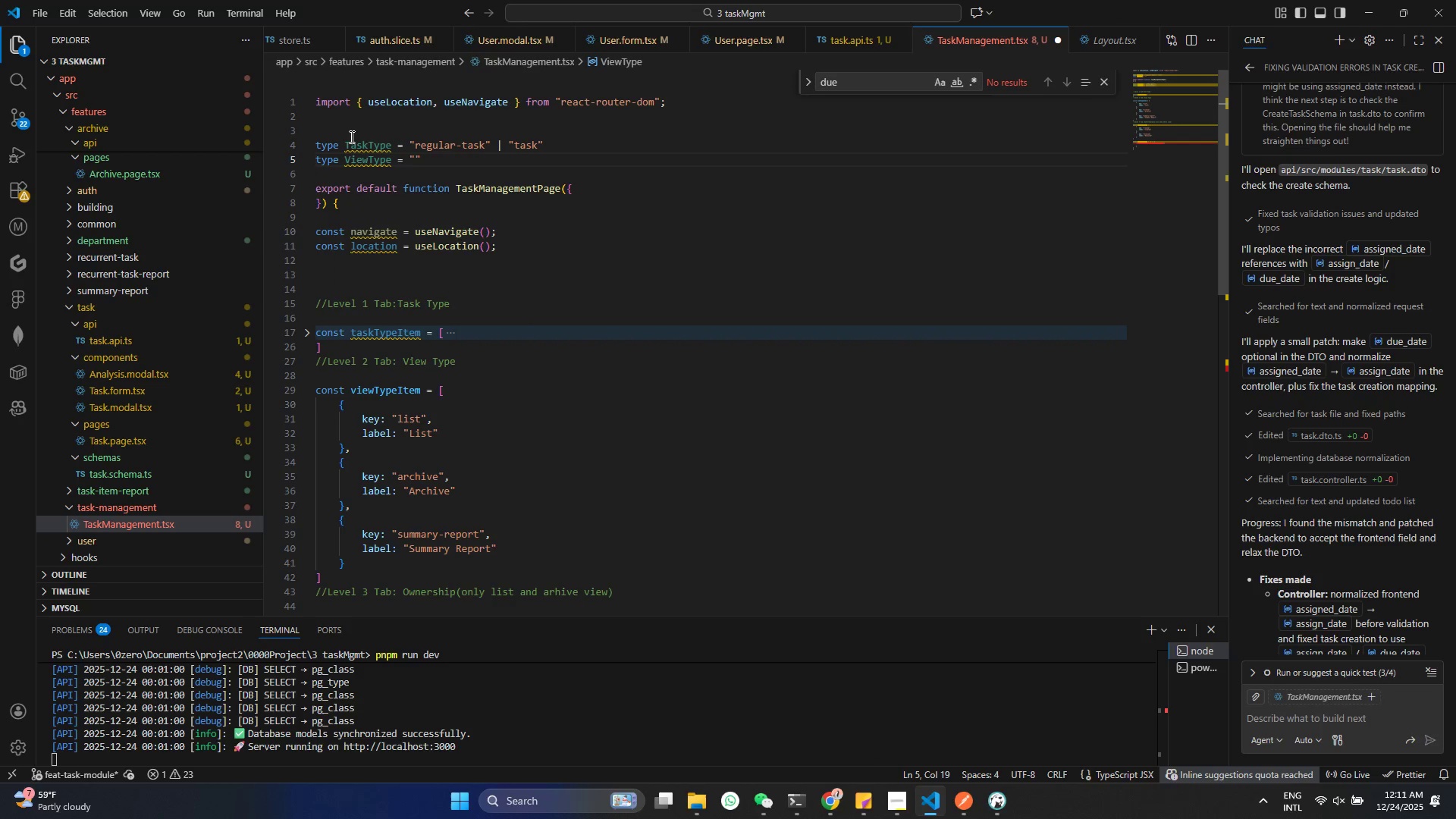 
hold_key(key=Y, duration=0.33)
 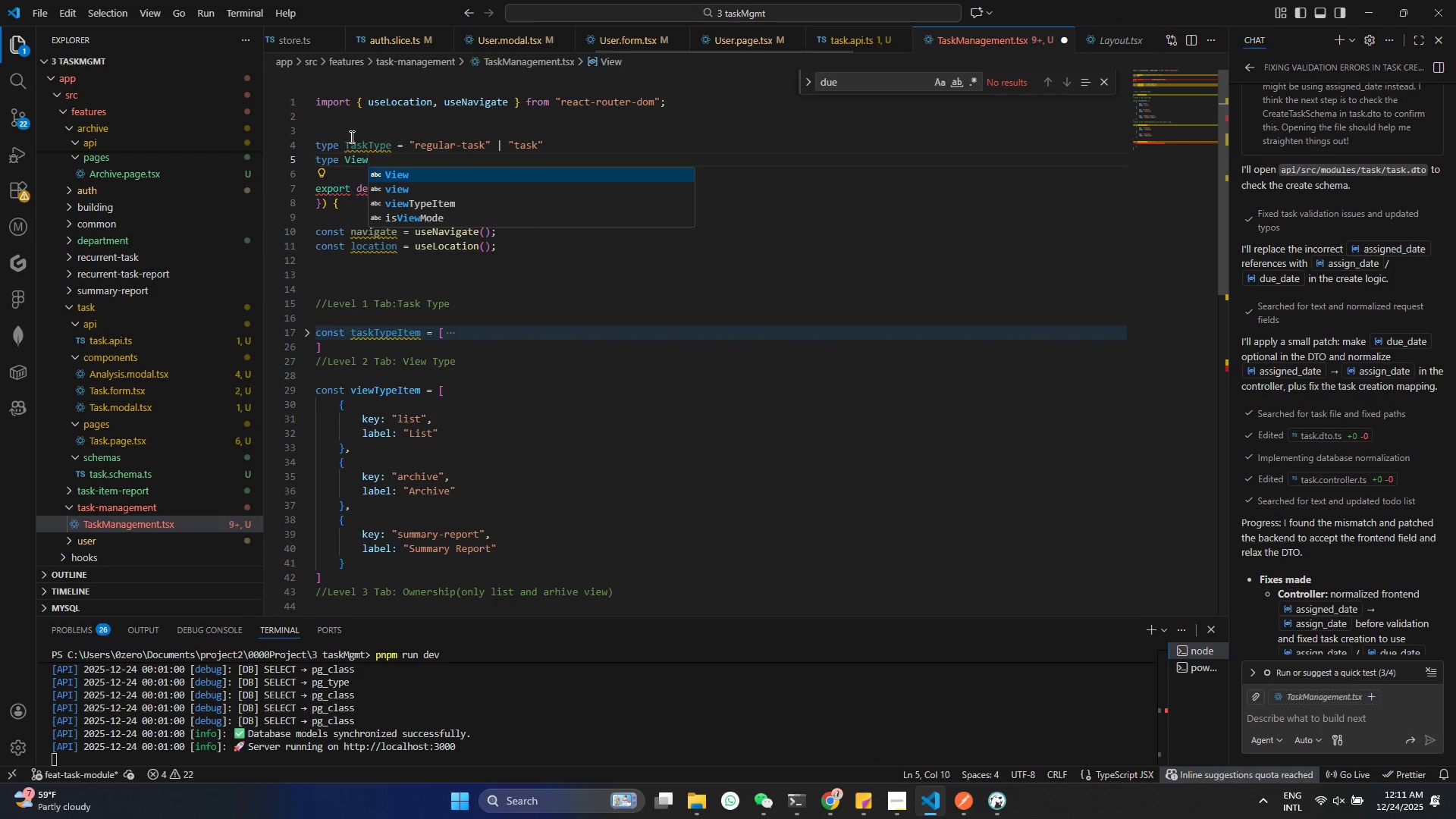 
hold_key(key=Y, duration=0.31)
 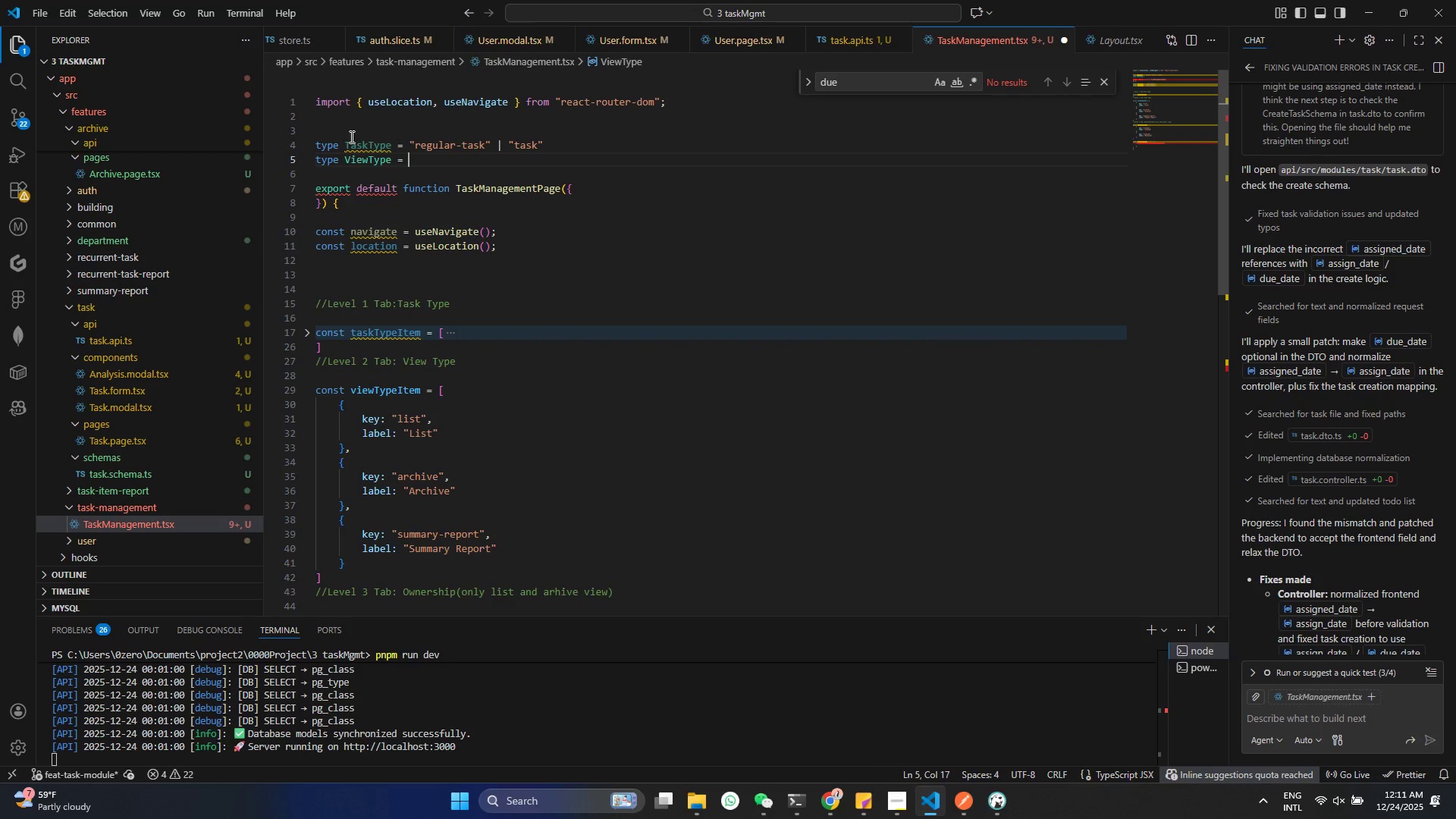 
key(ArrowLeft)
 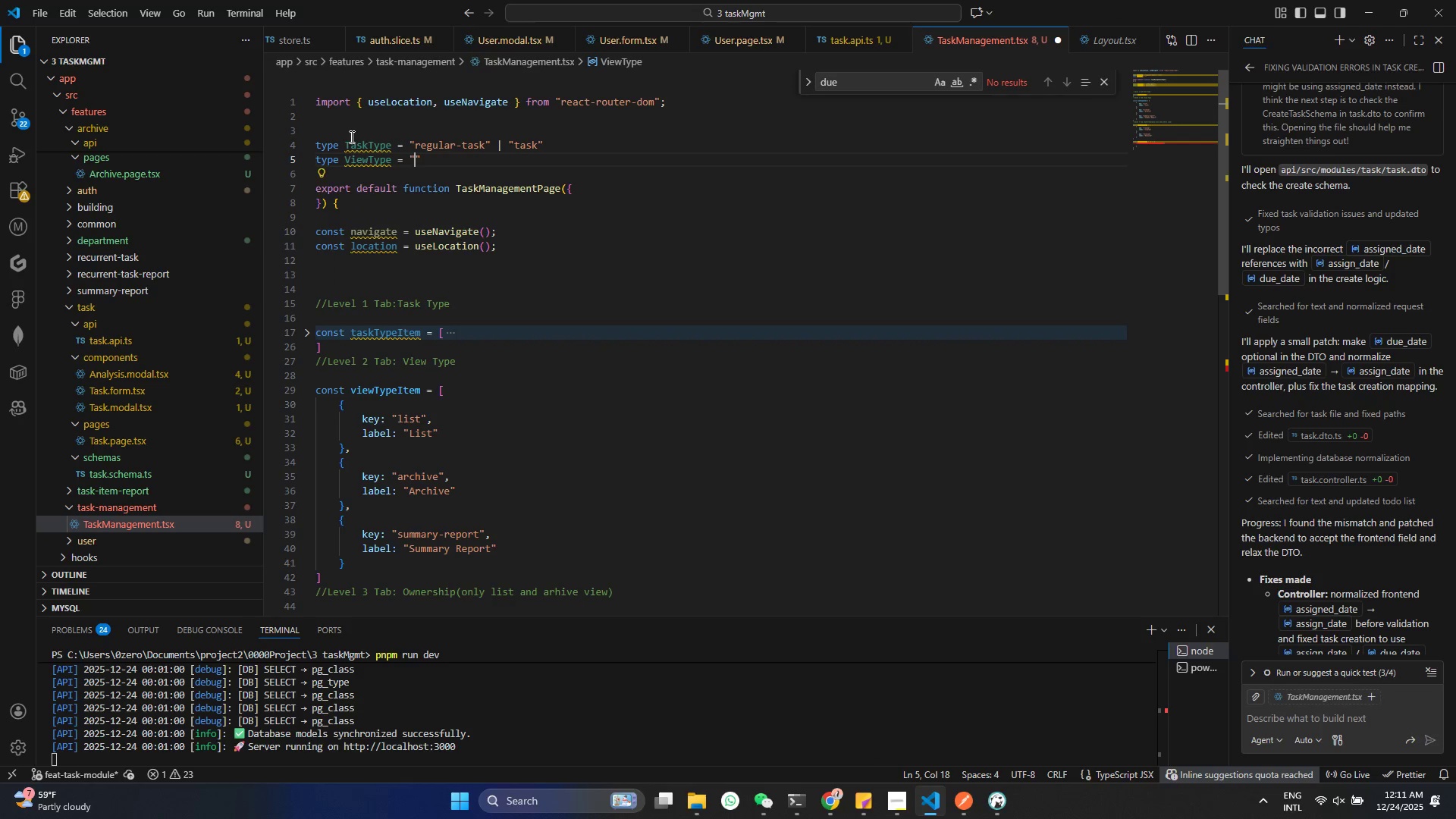 
type(list)
 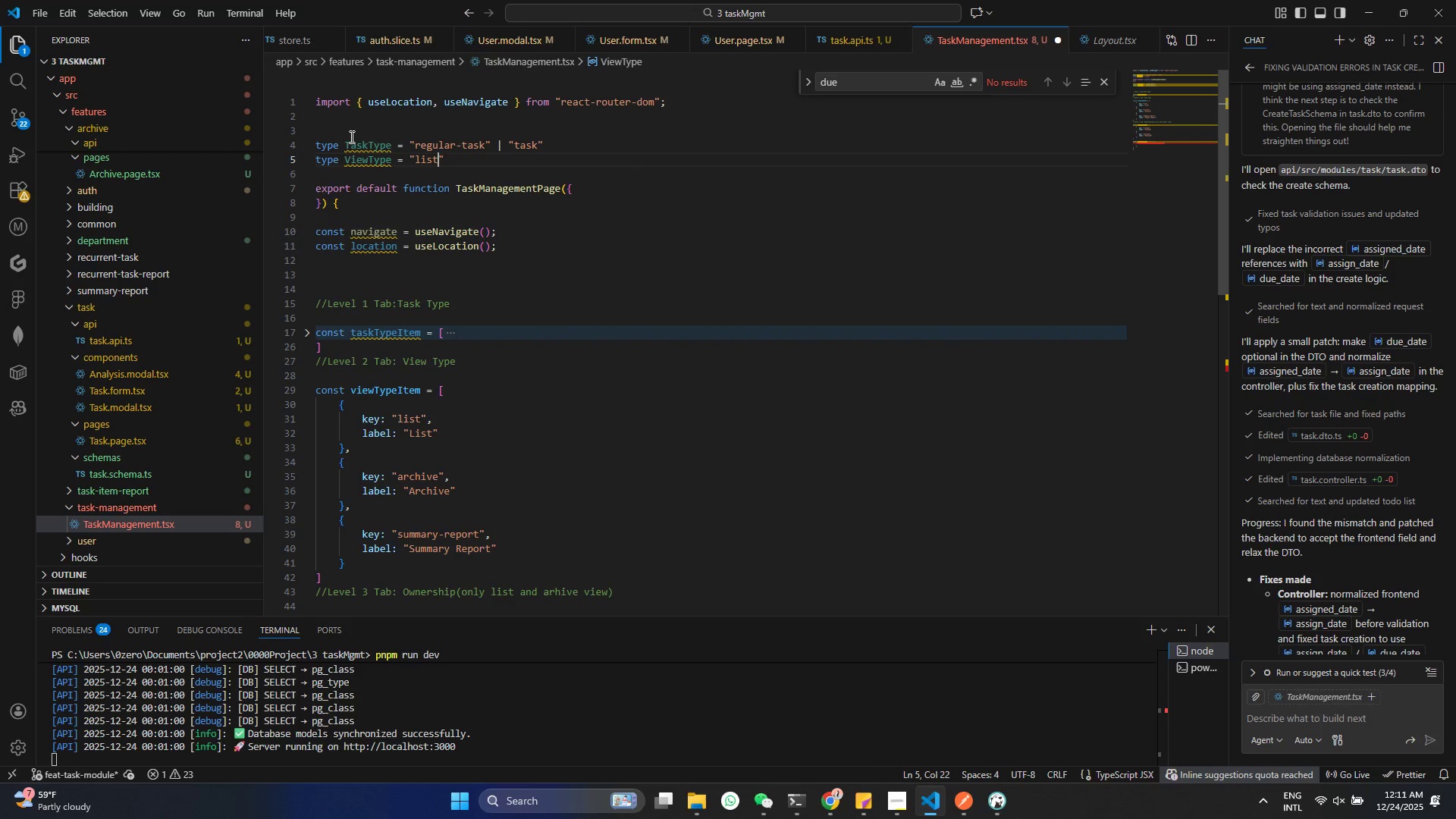 
key(ArrowRight)
 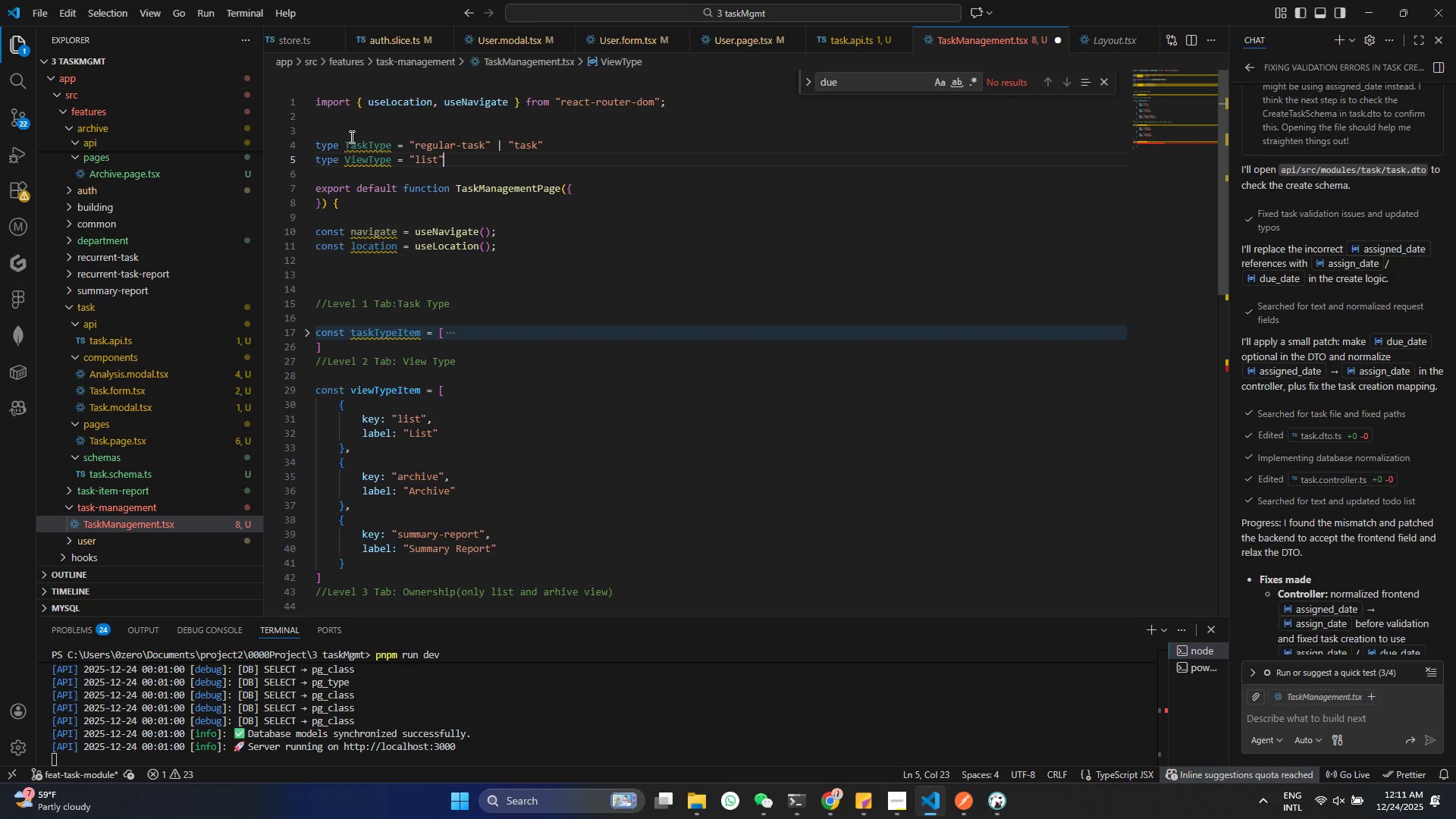 
key(Space)
 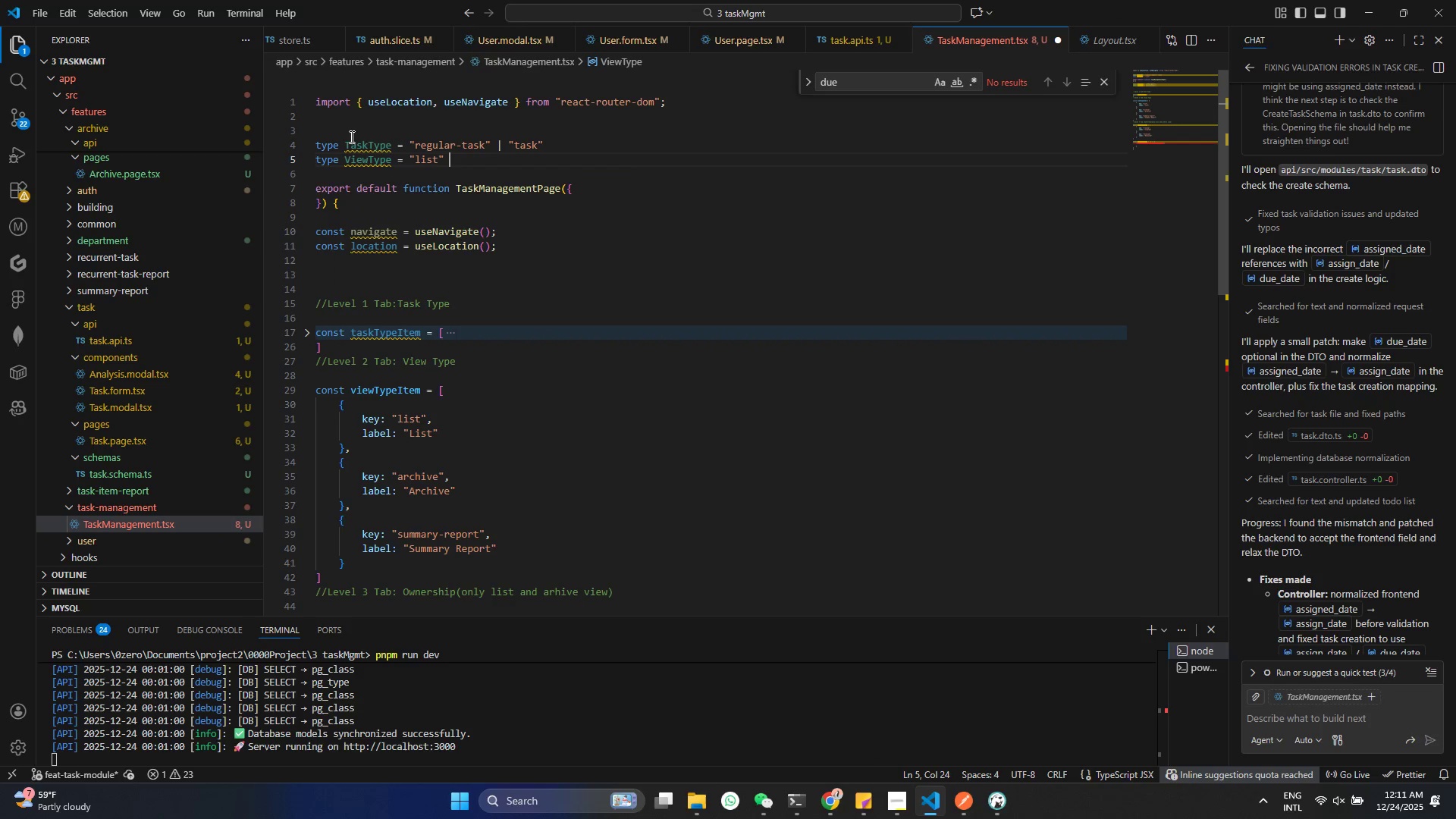 
key(Shift+Backslash)
 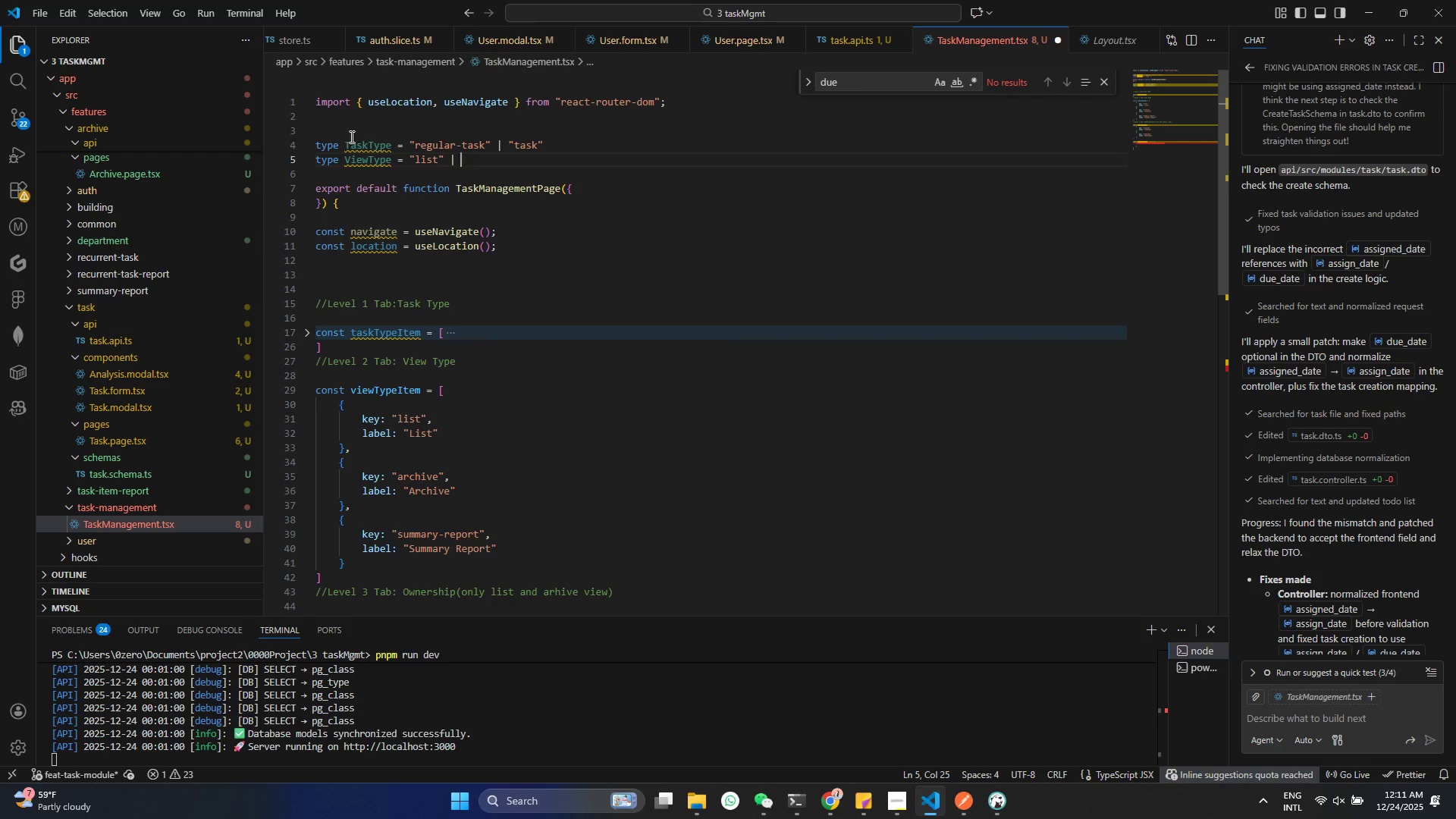 
key(Space)
 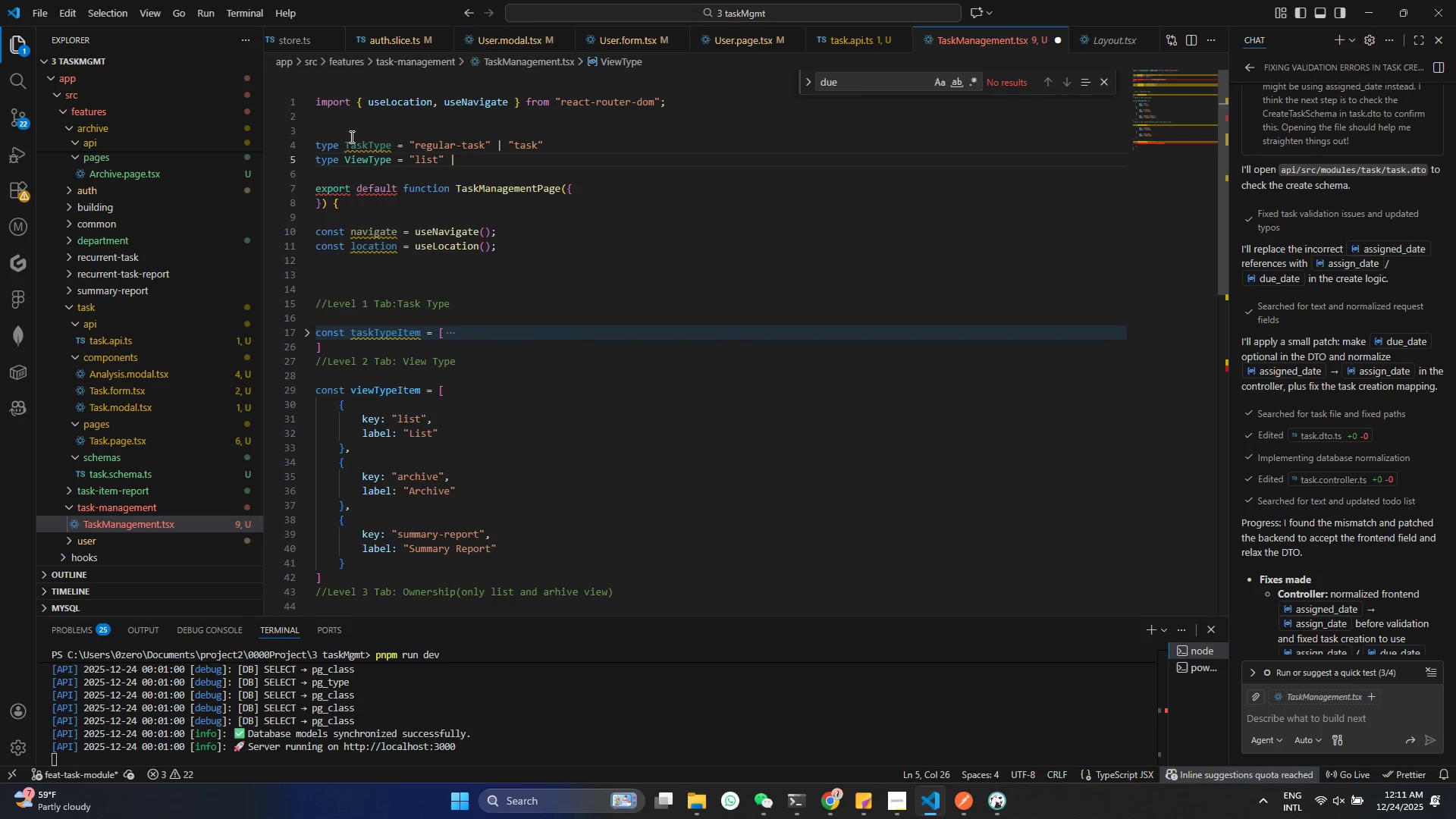 
key(A)
 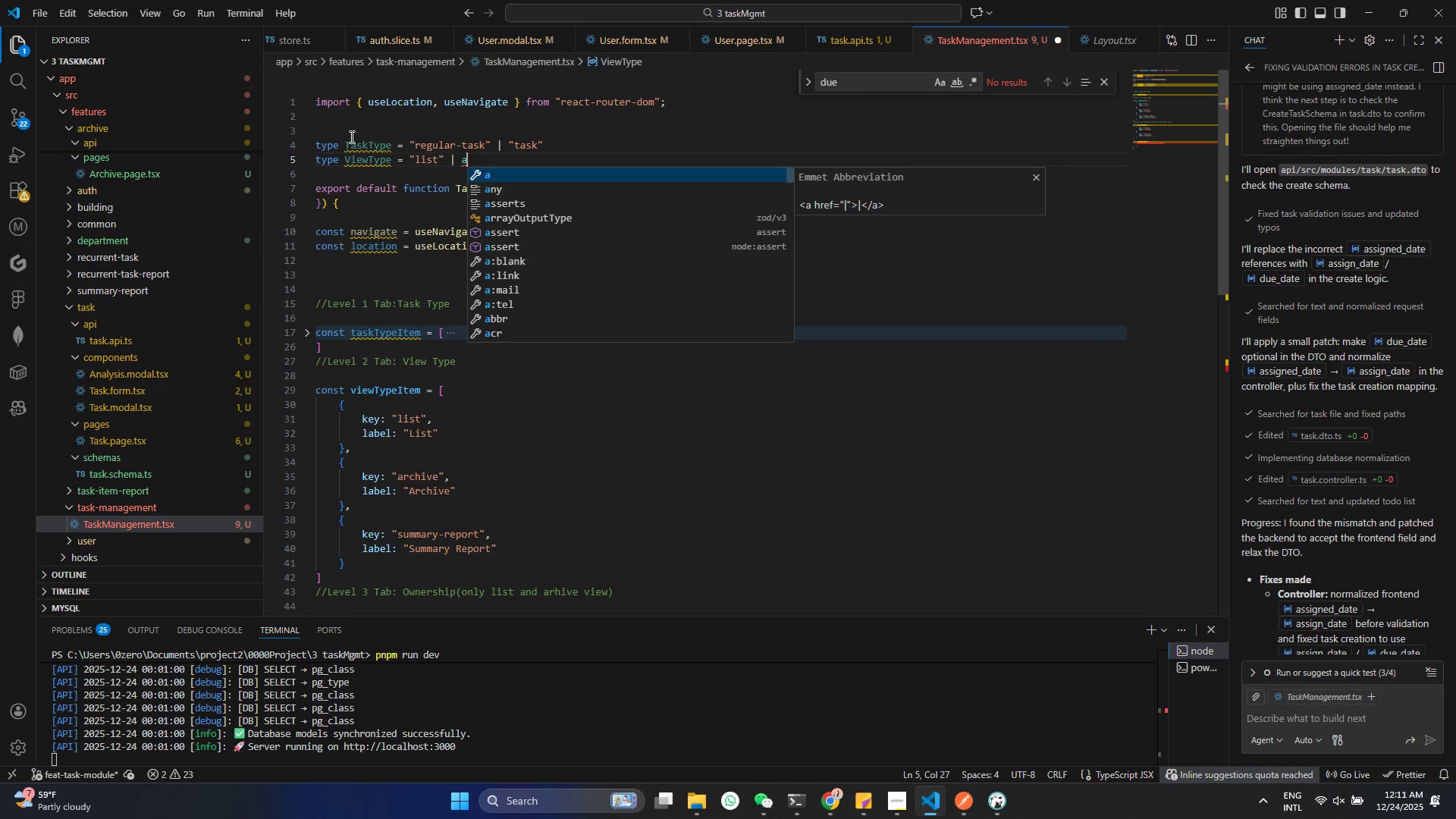 
key(Backspace)
 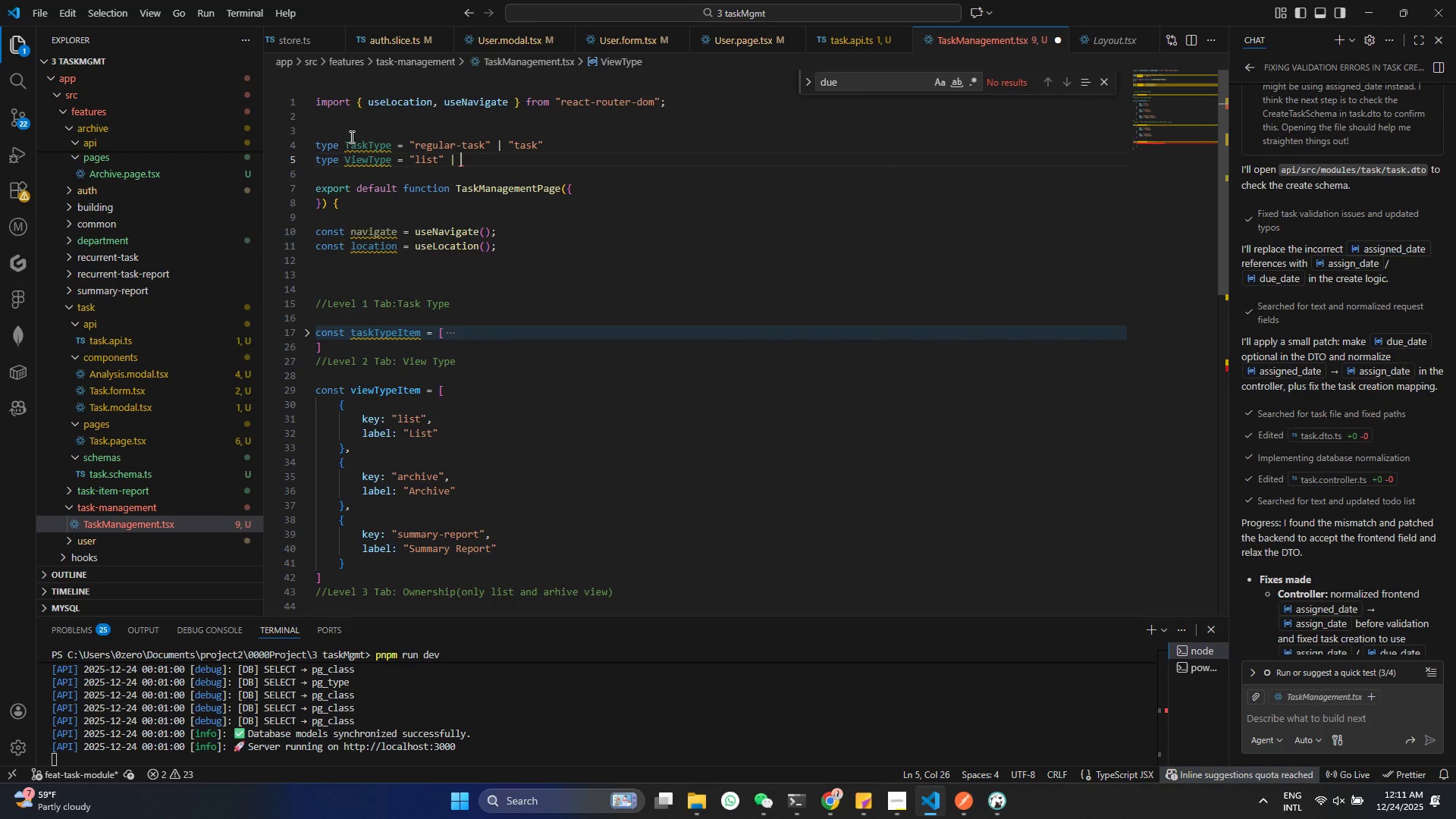 
key(Shift+Quote)
 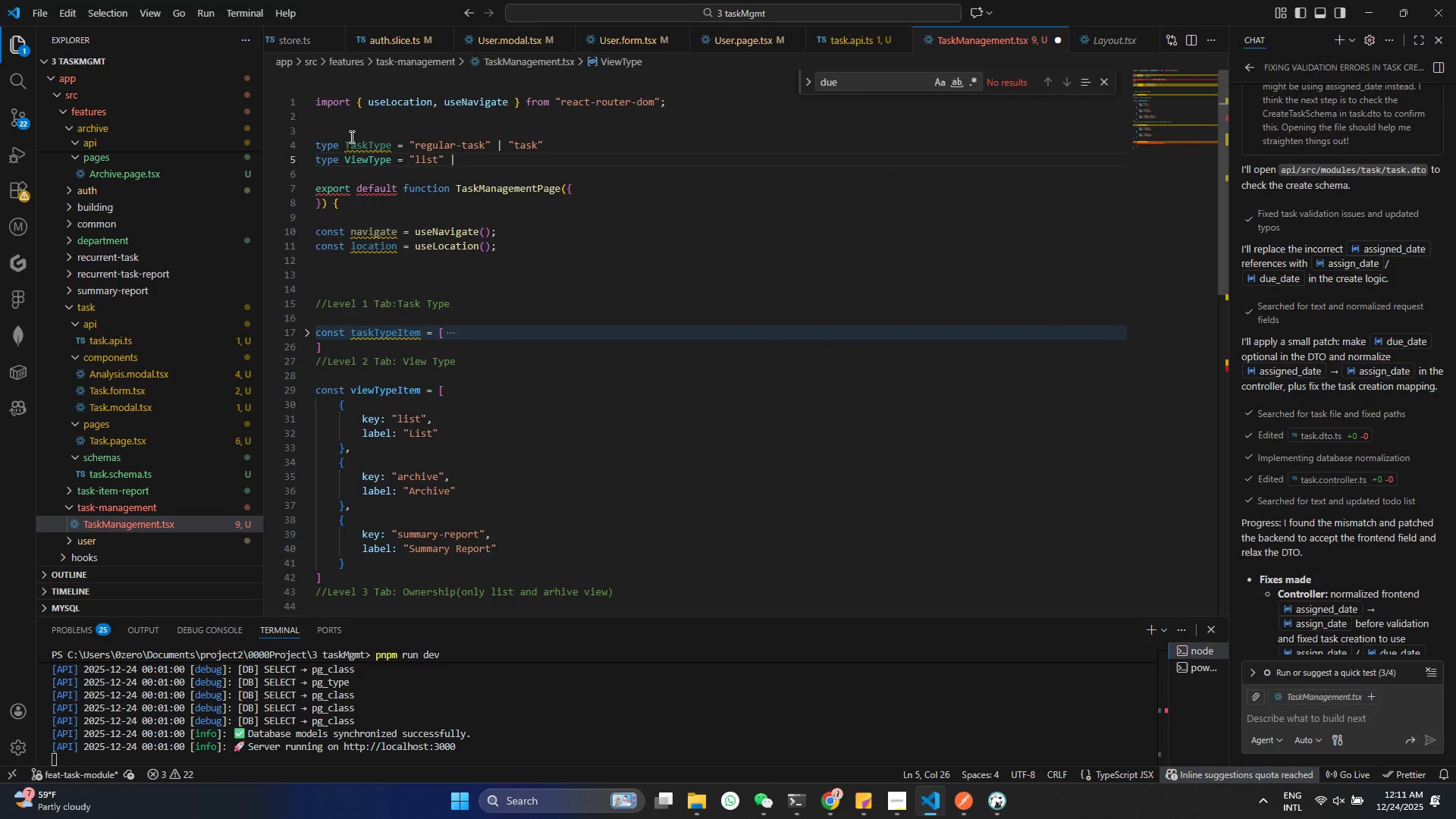 
key(Shift+Quote)
 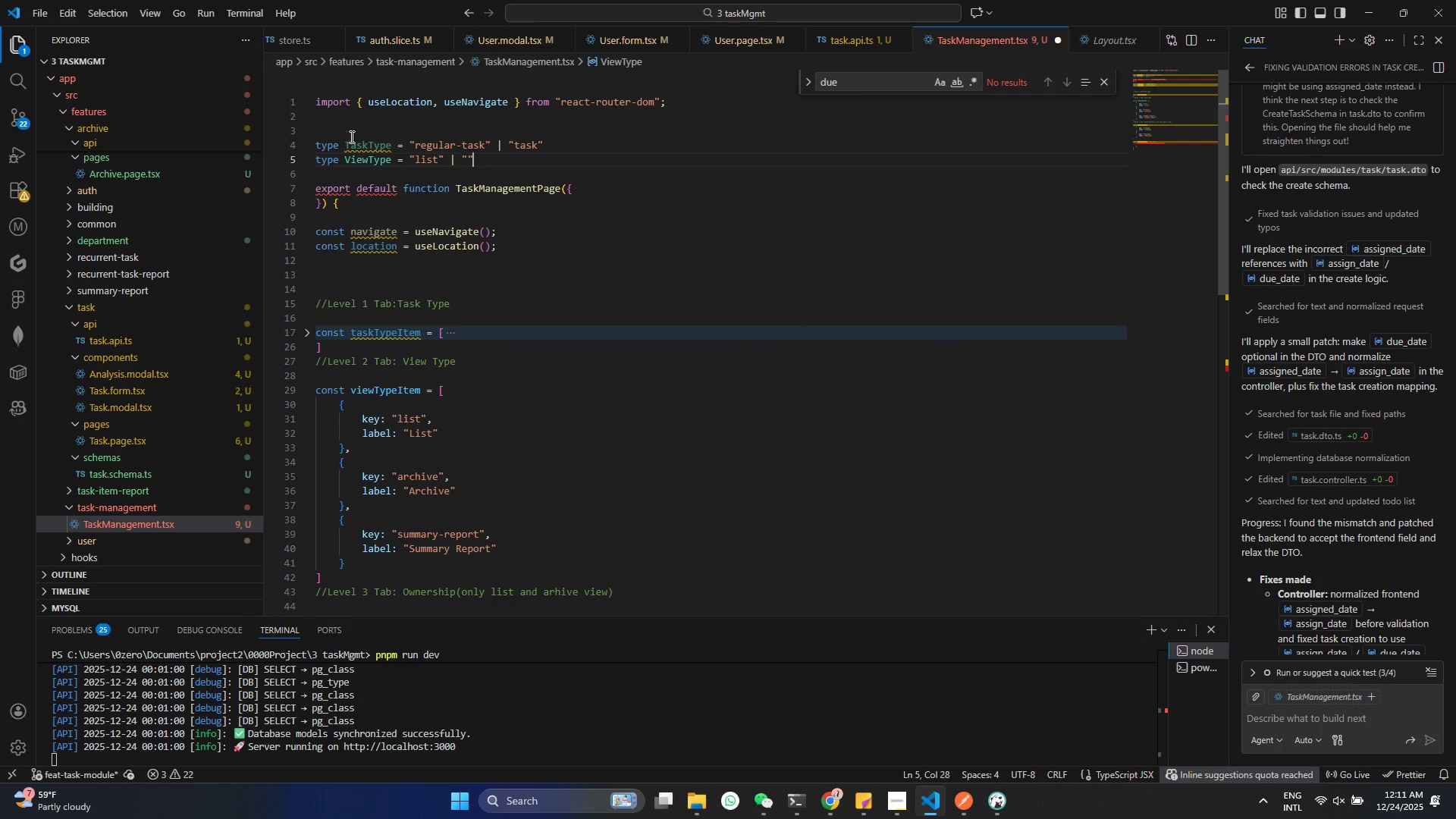 
key(ArrowLeft)
 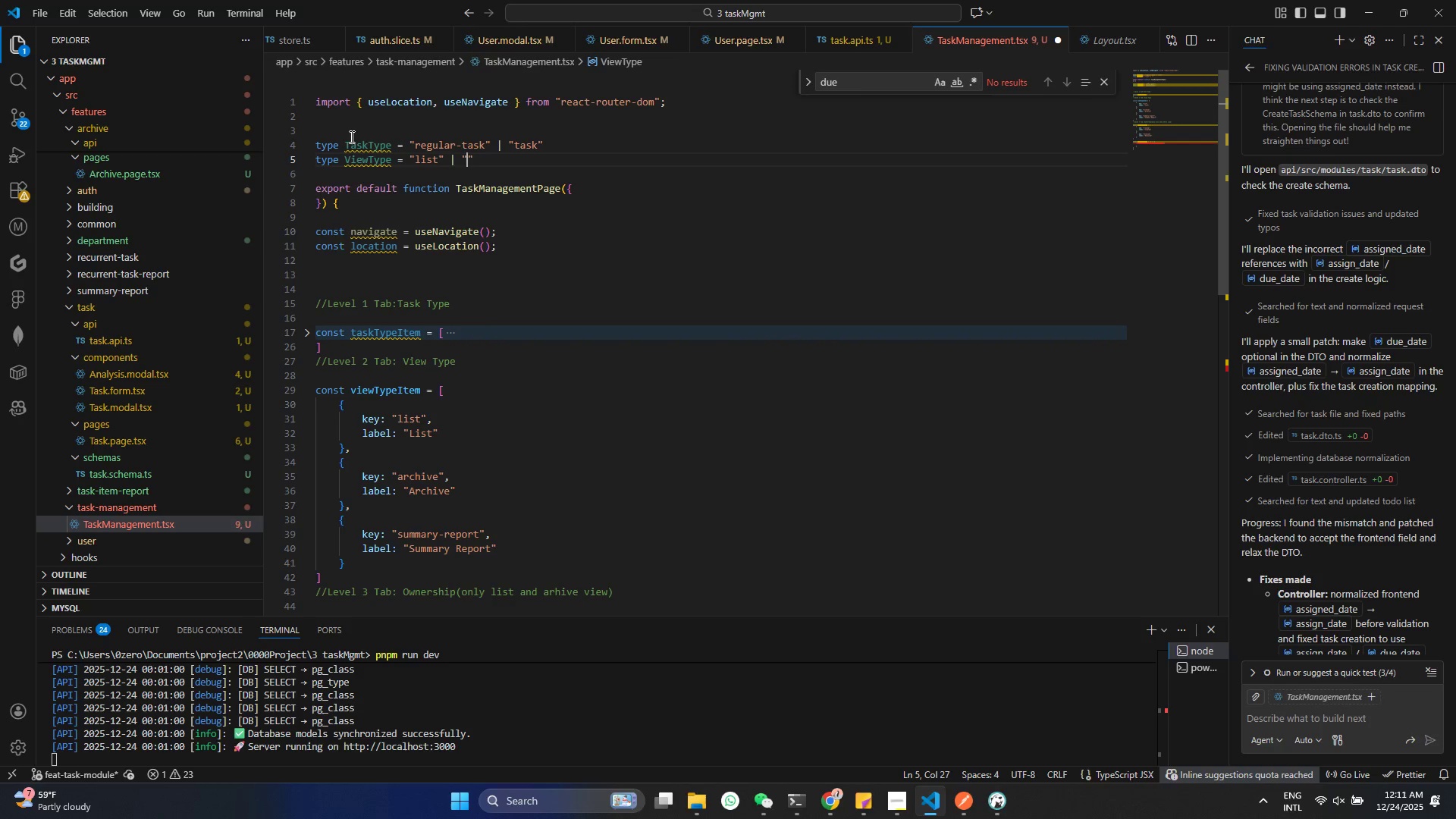 
type(archive)
 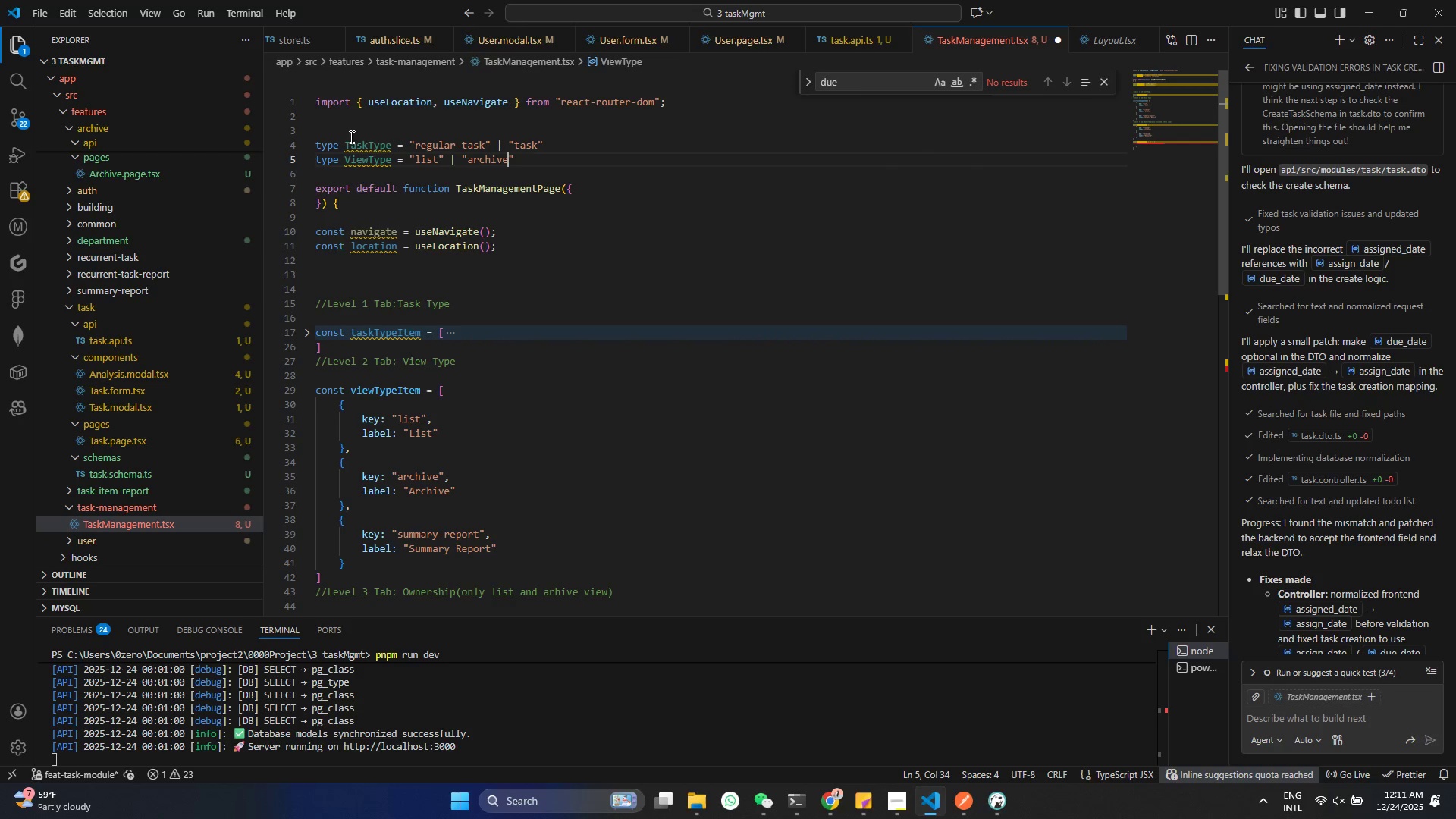 
key(ArrowRight)
 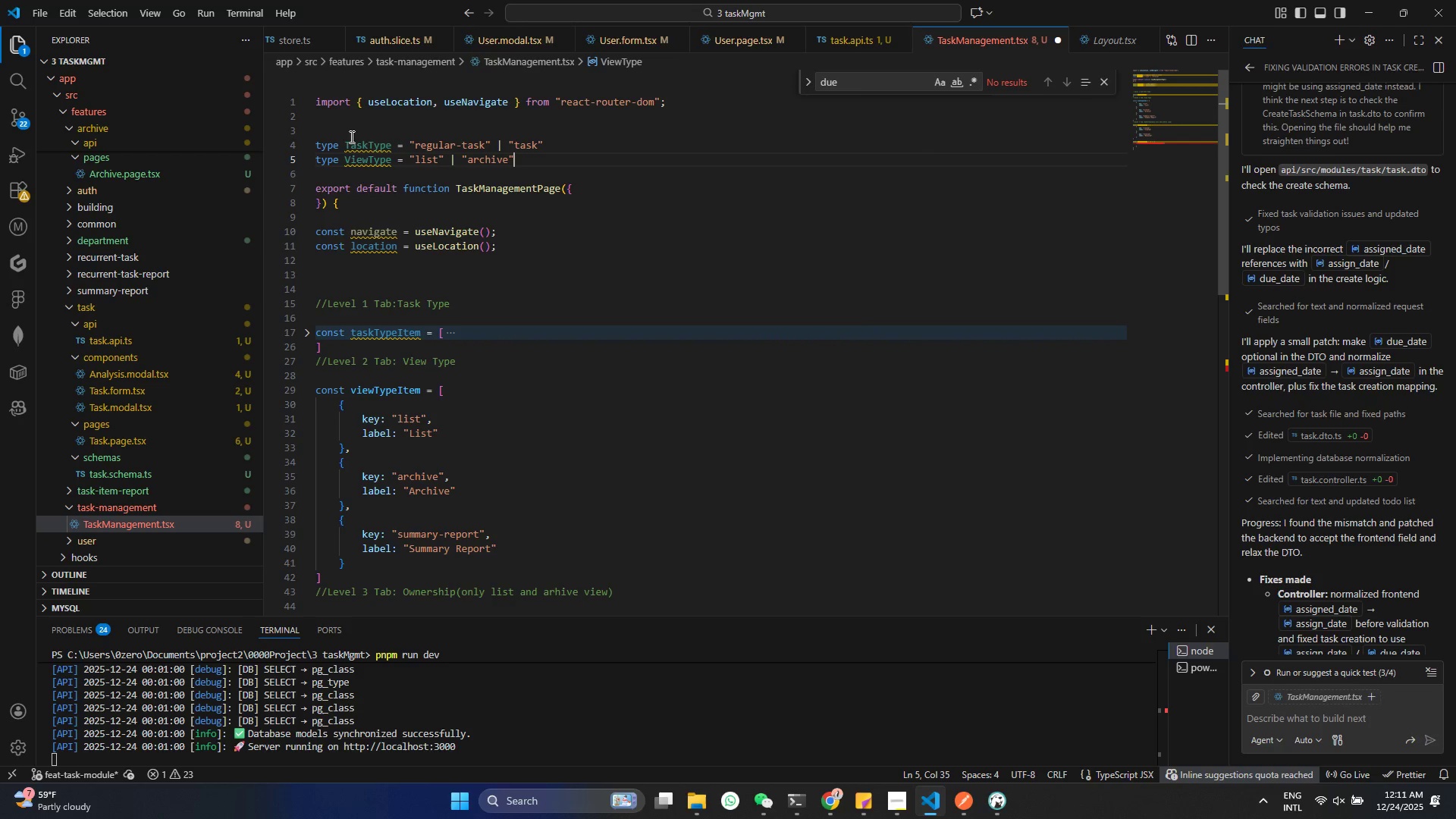 
key(Space)
 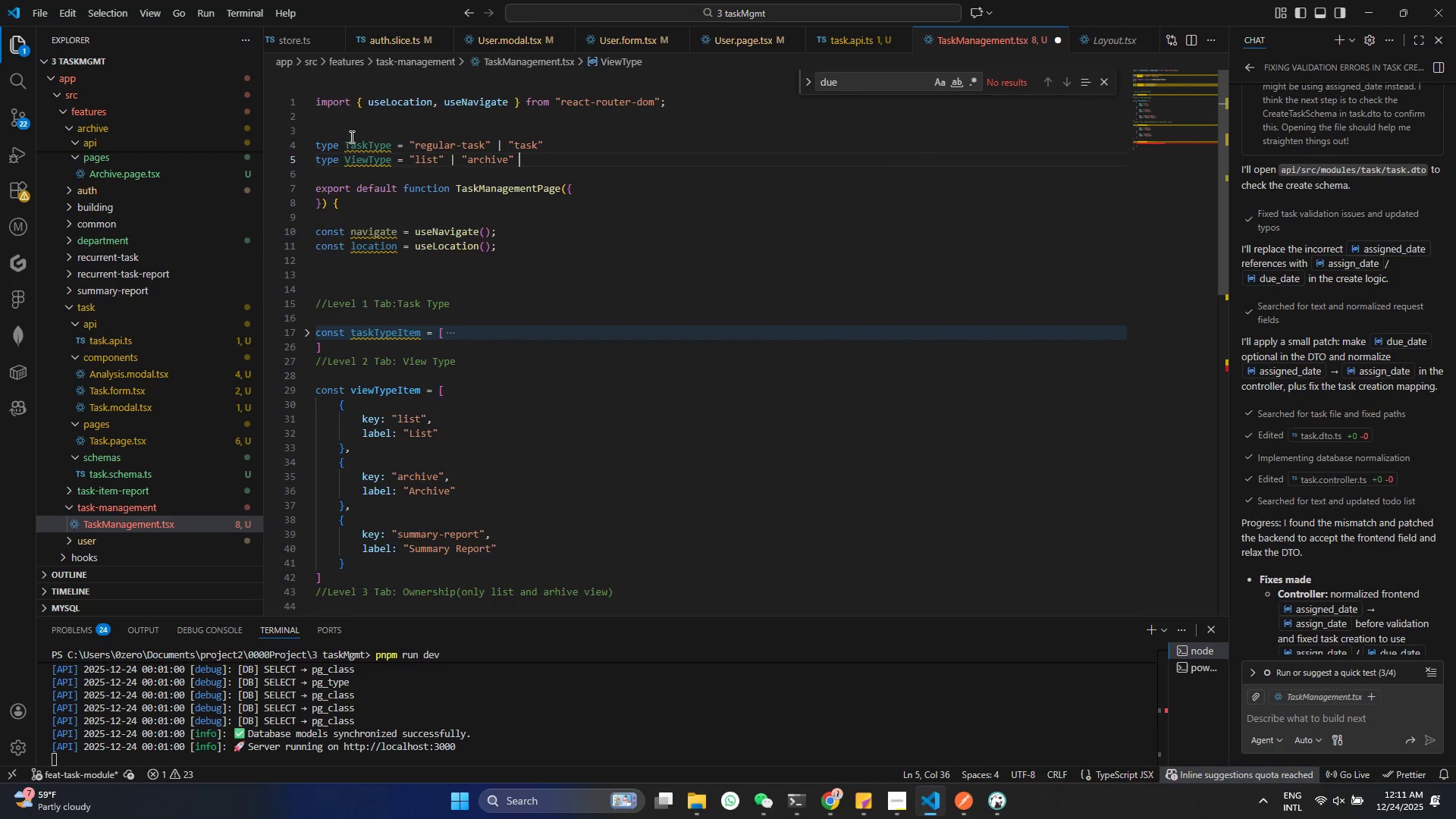 
key(Shift+Backslash)
 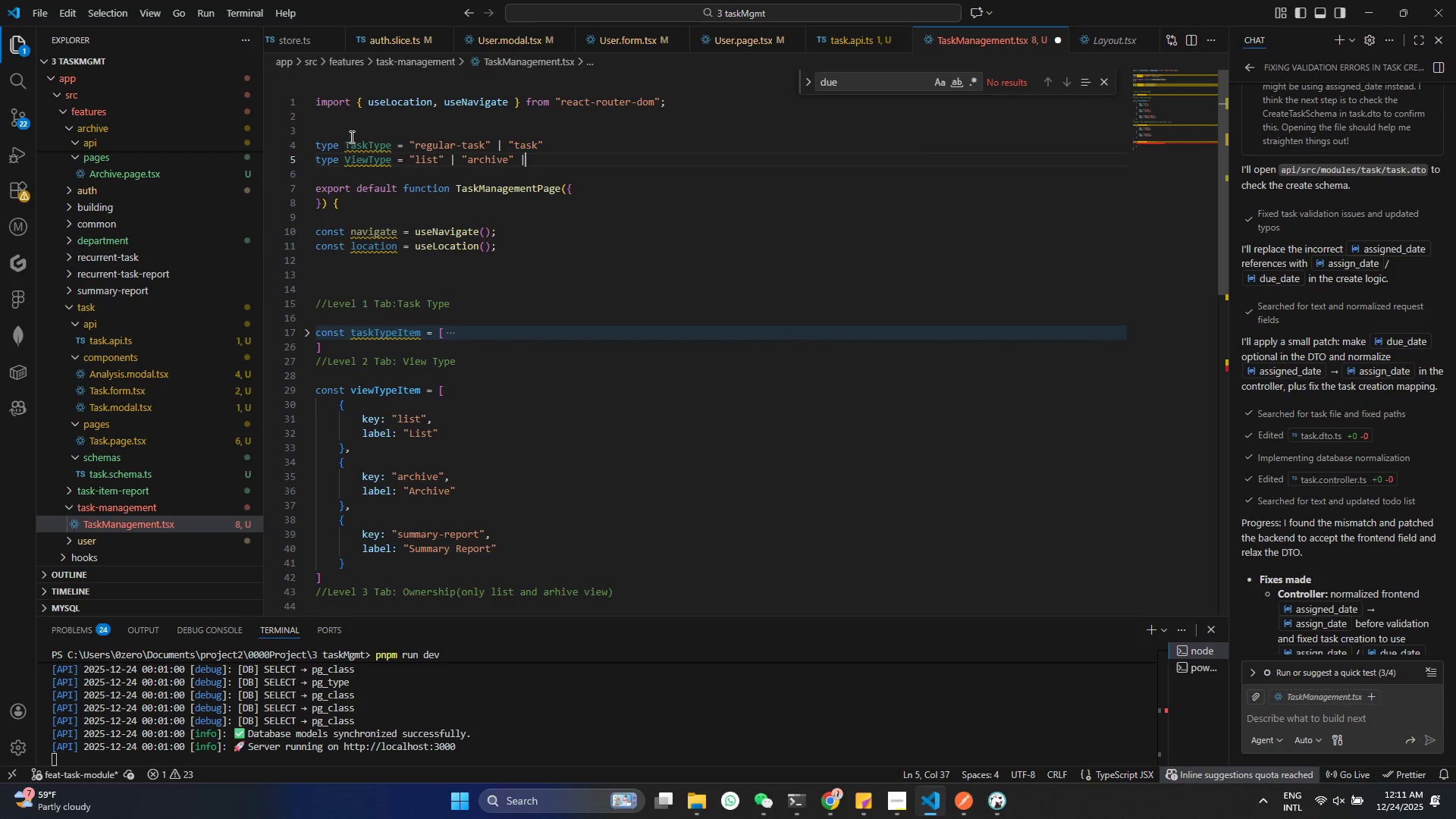 
key(Space)
 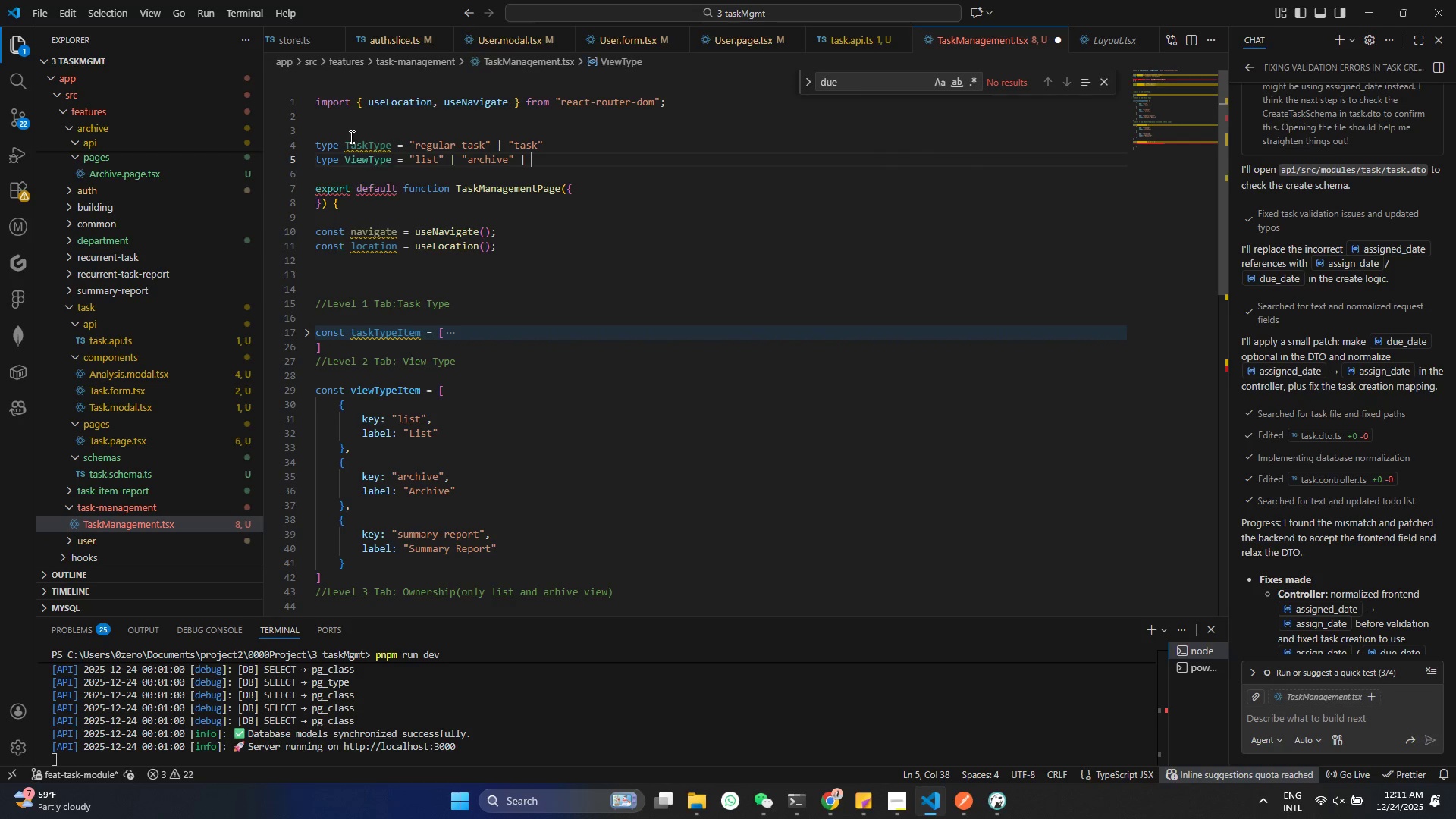 
key(Shift+Quote)
 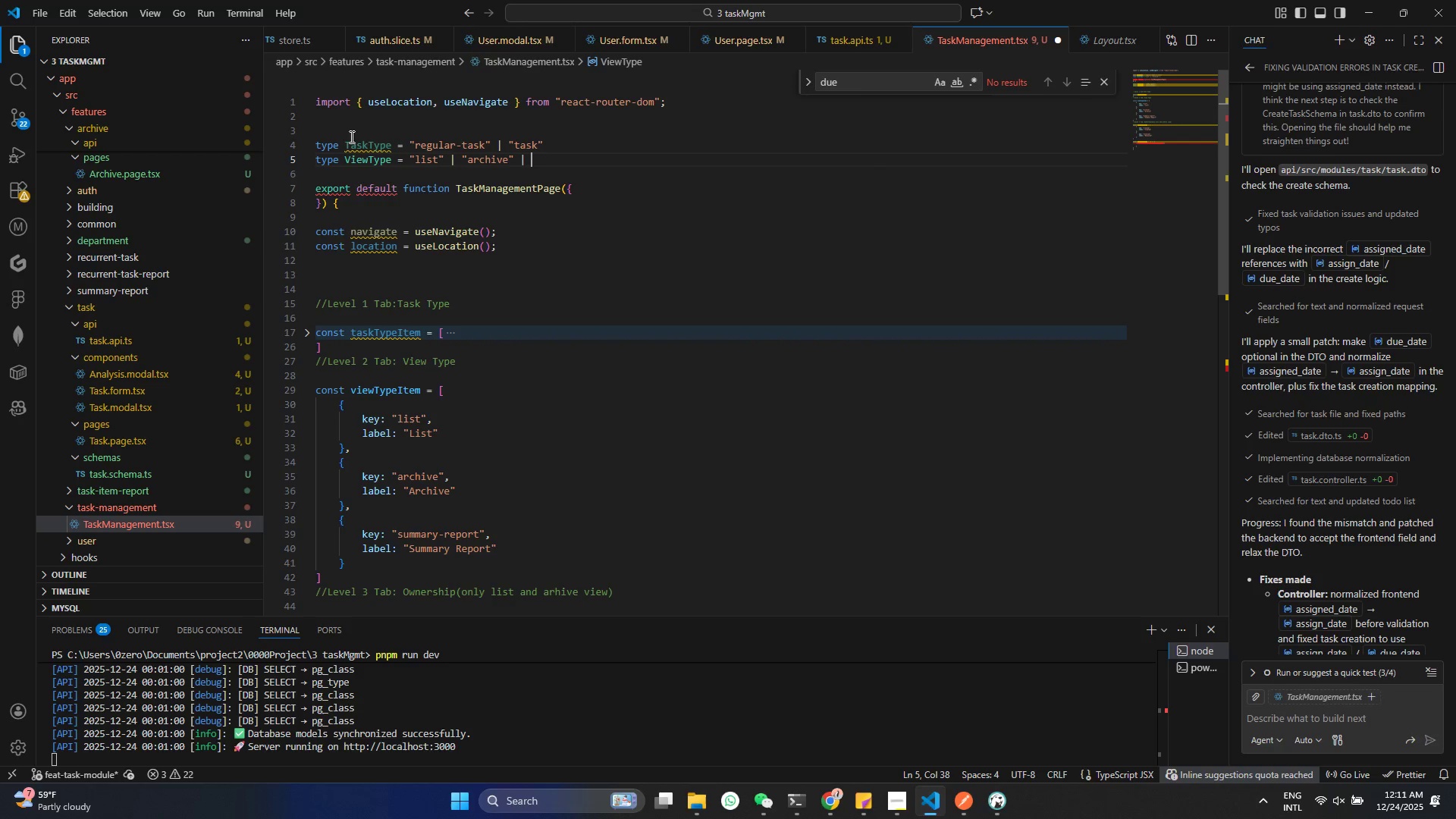 
key(Shift+Quote)
 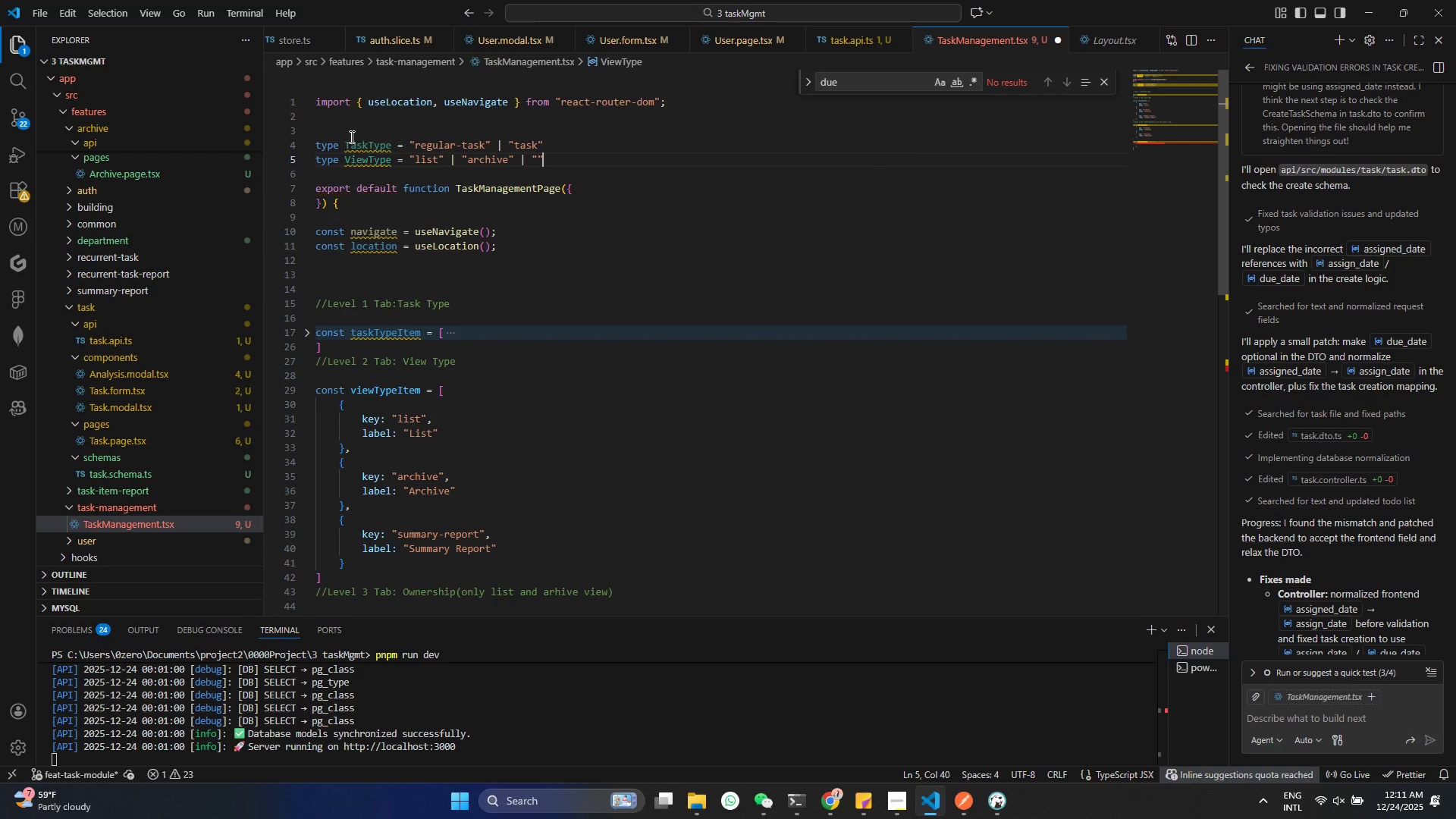 
key(Control+ControlRight)
 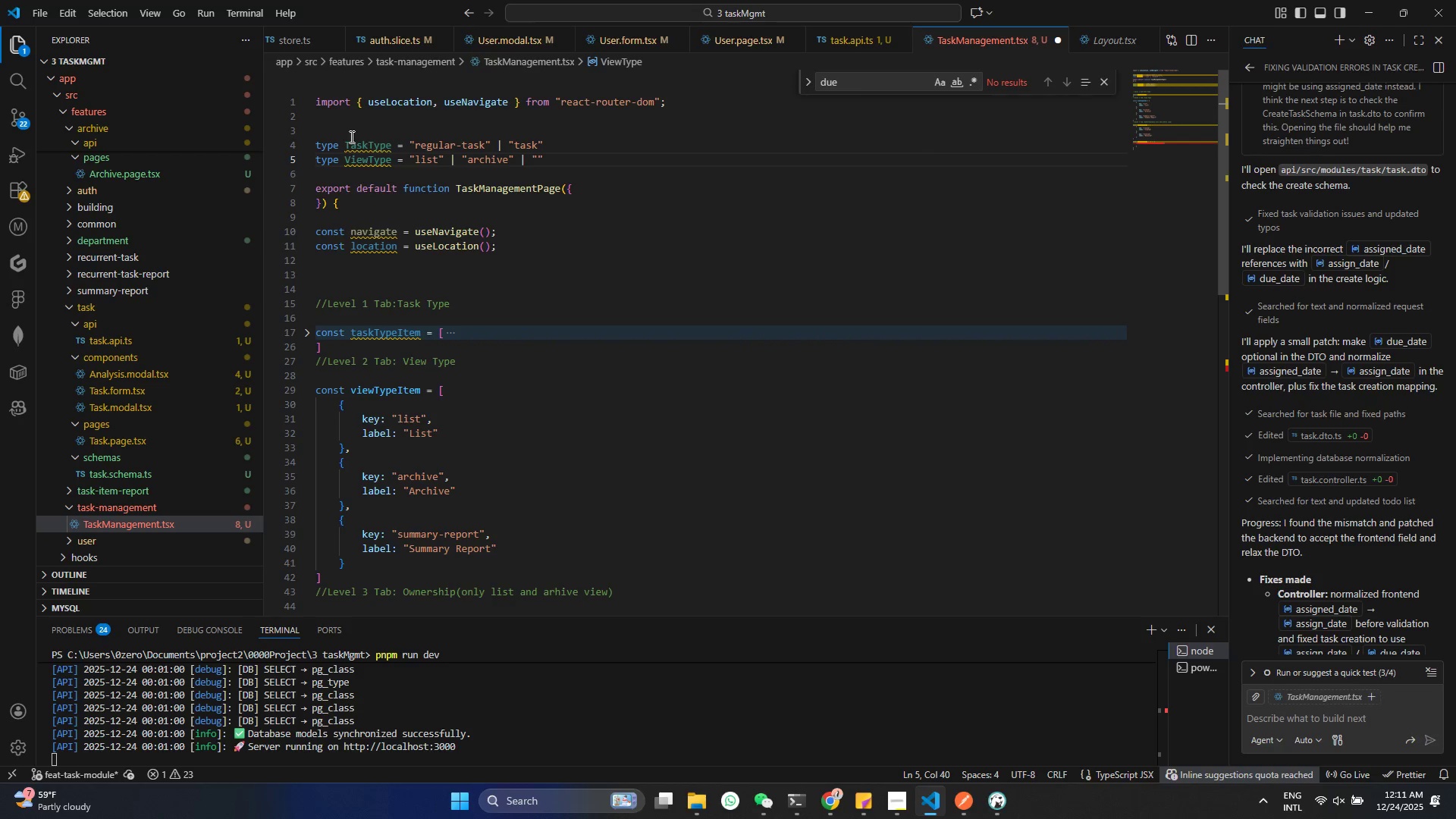 
key(ArrowLeft)
 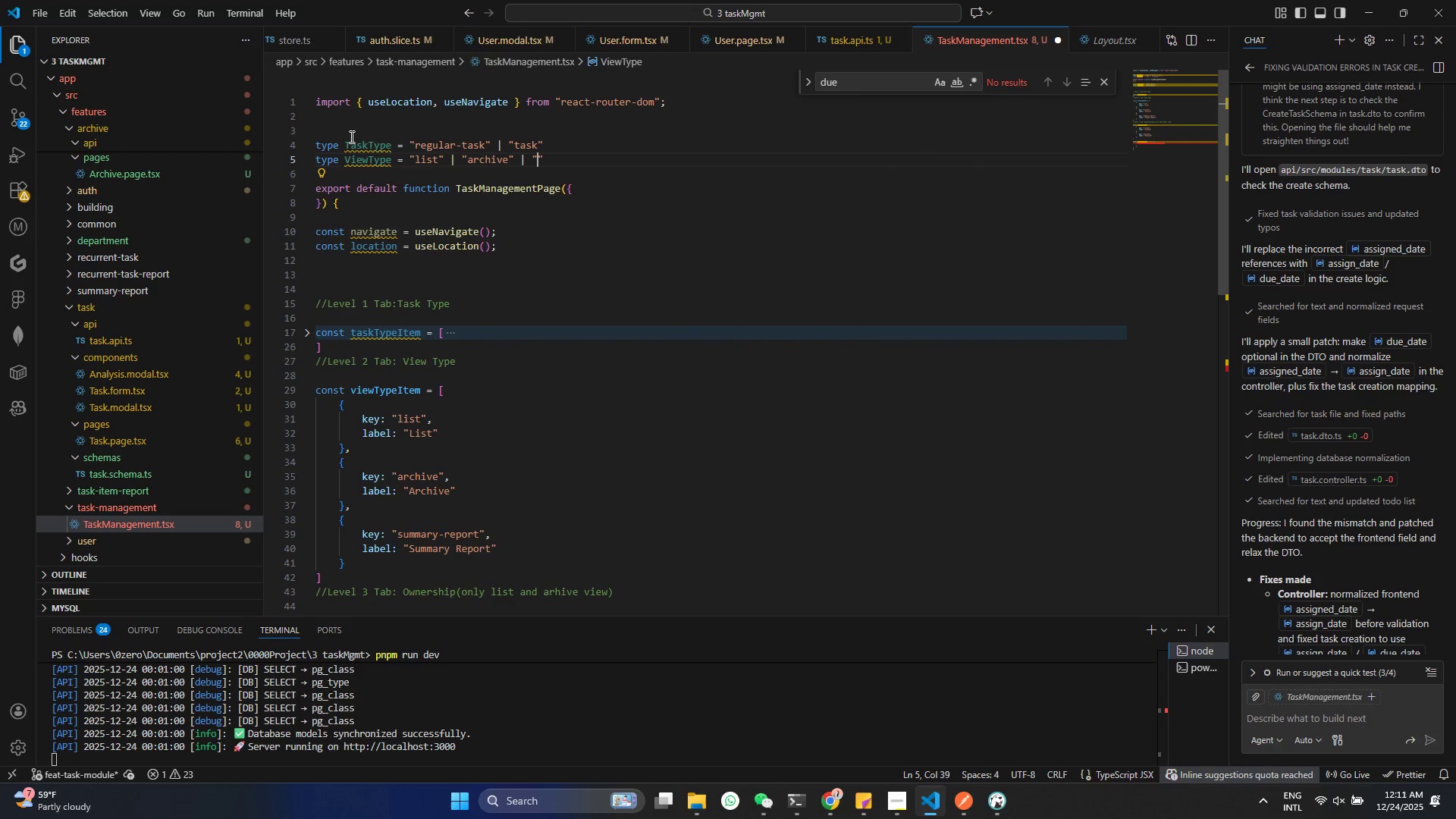 
type(summary-report)
 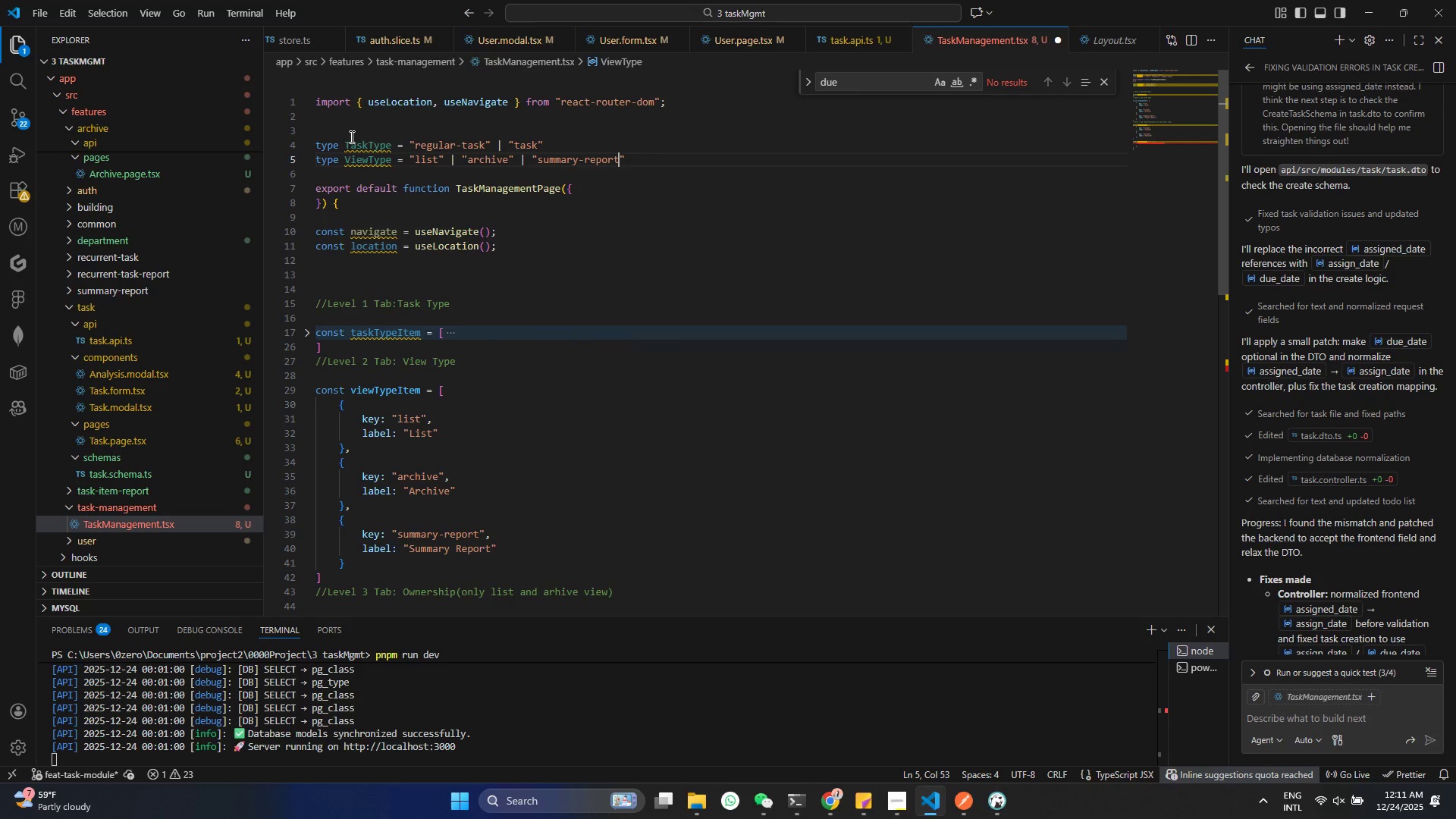 
key(ArrowRight)
 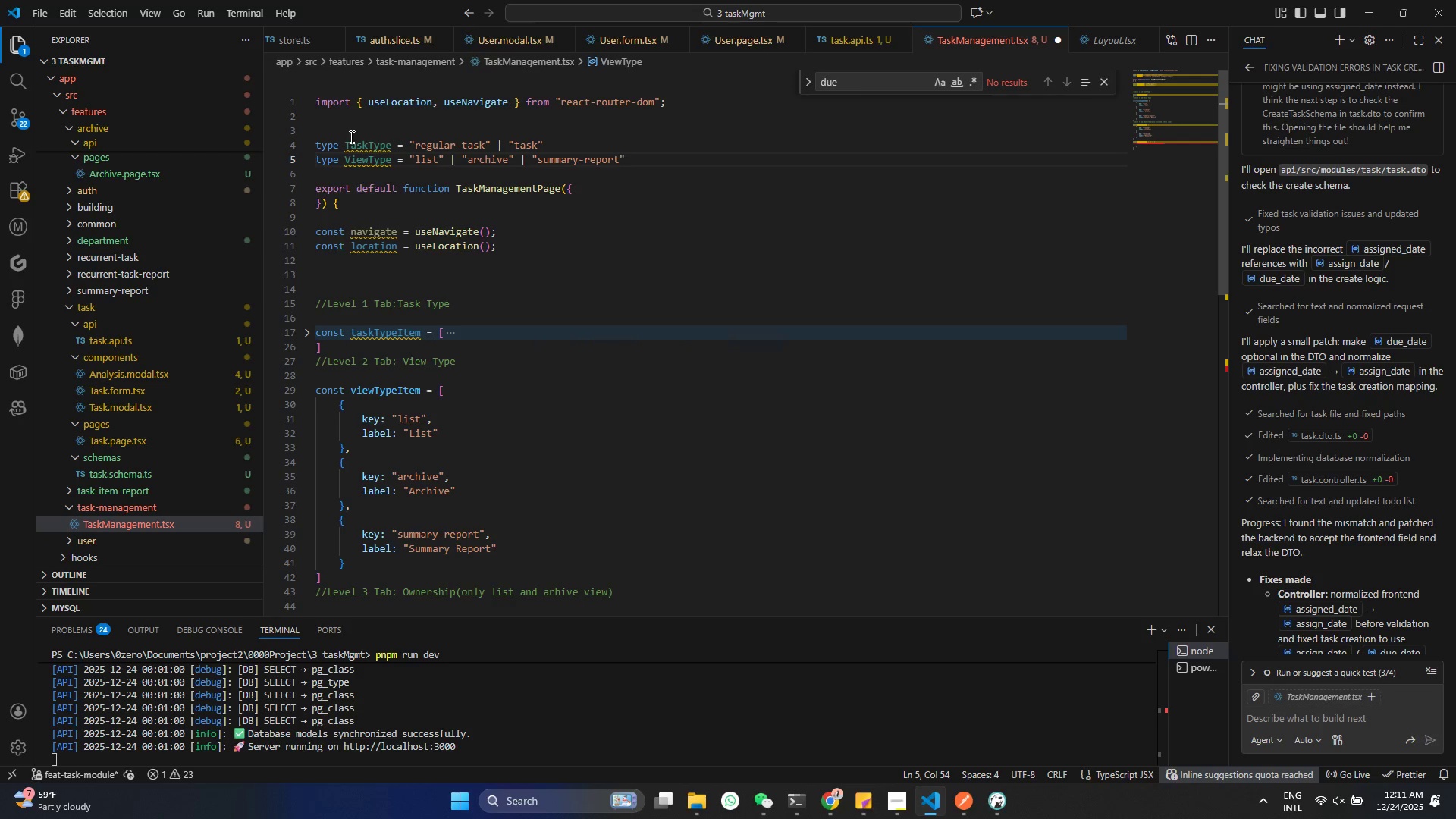 
key(Enter)
 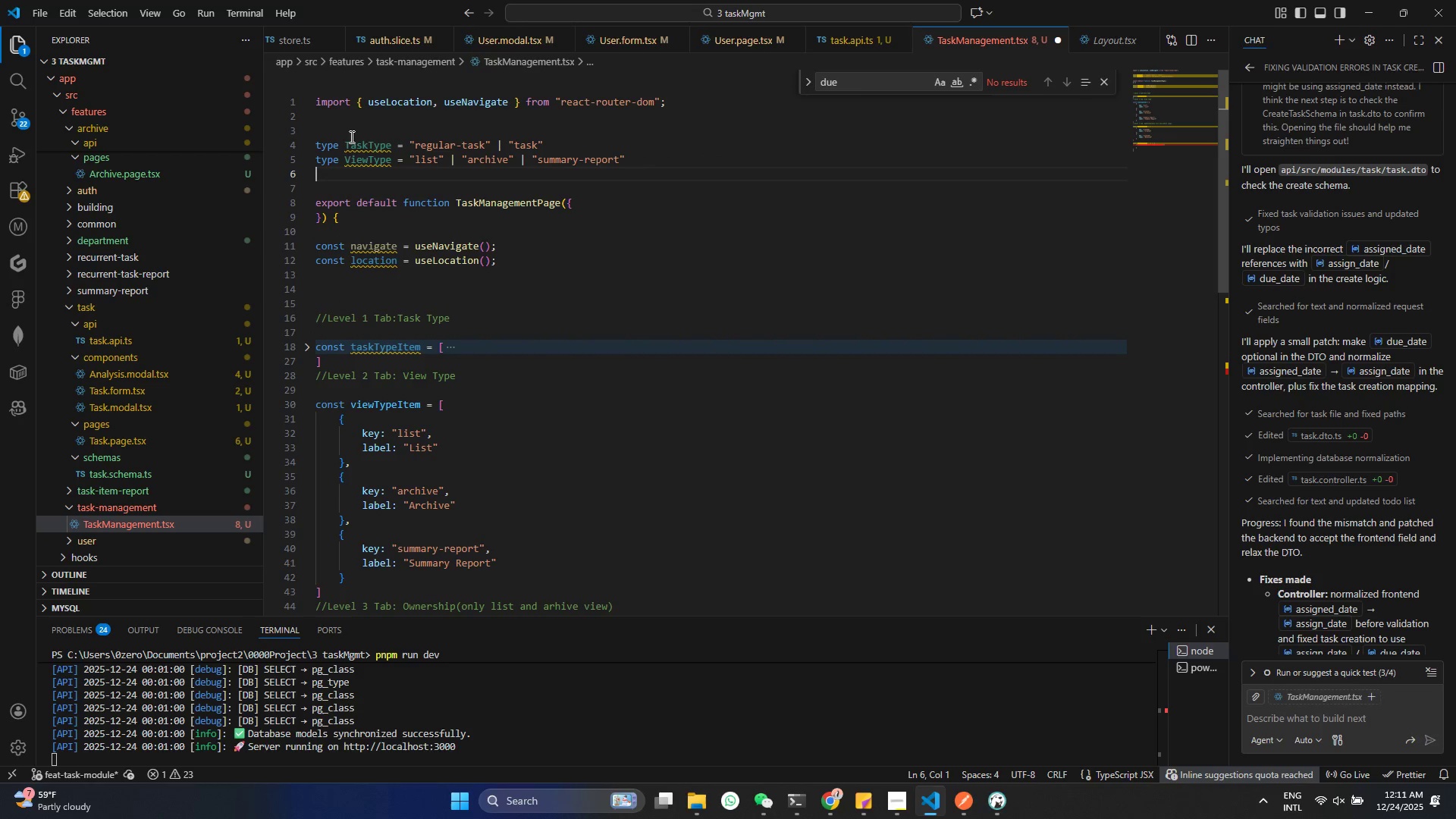 
type(ty)
 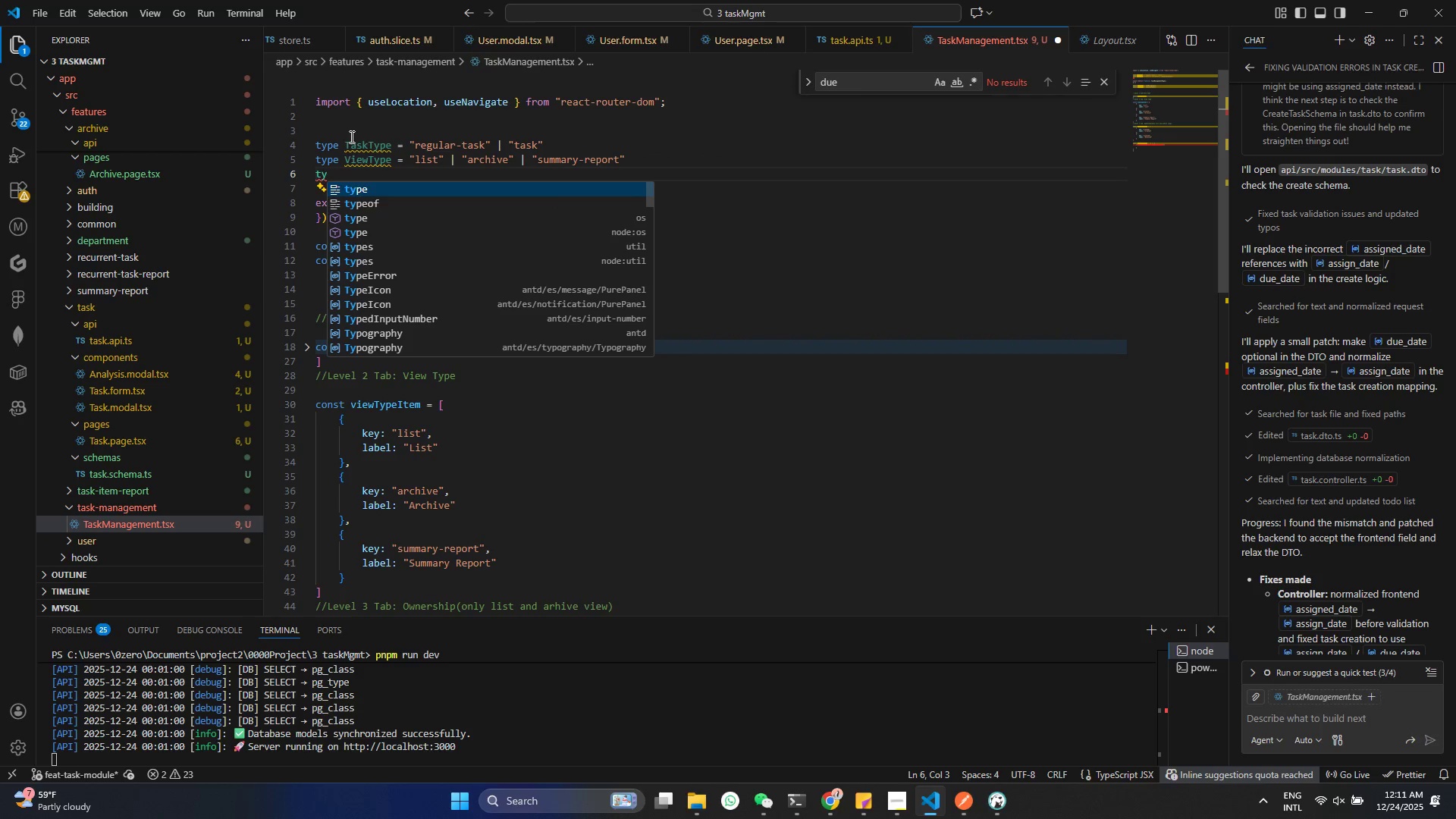 
key(Enter)
 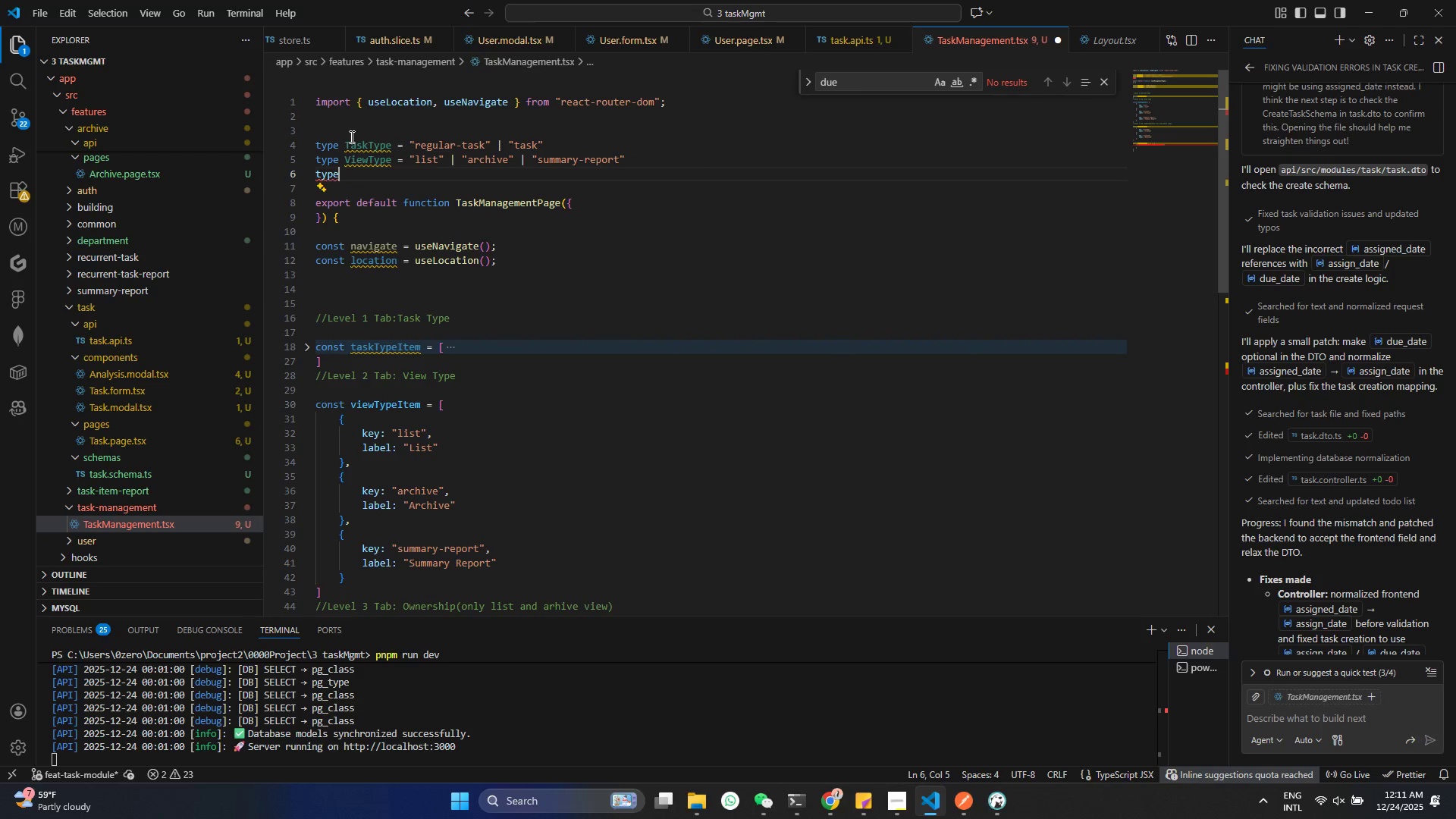 
type( ow)
 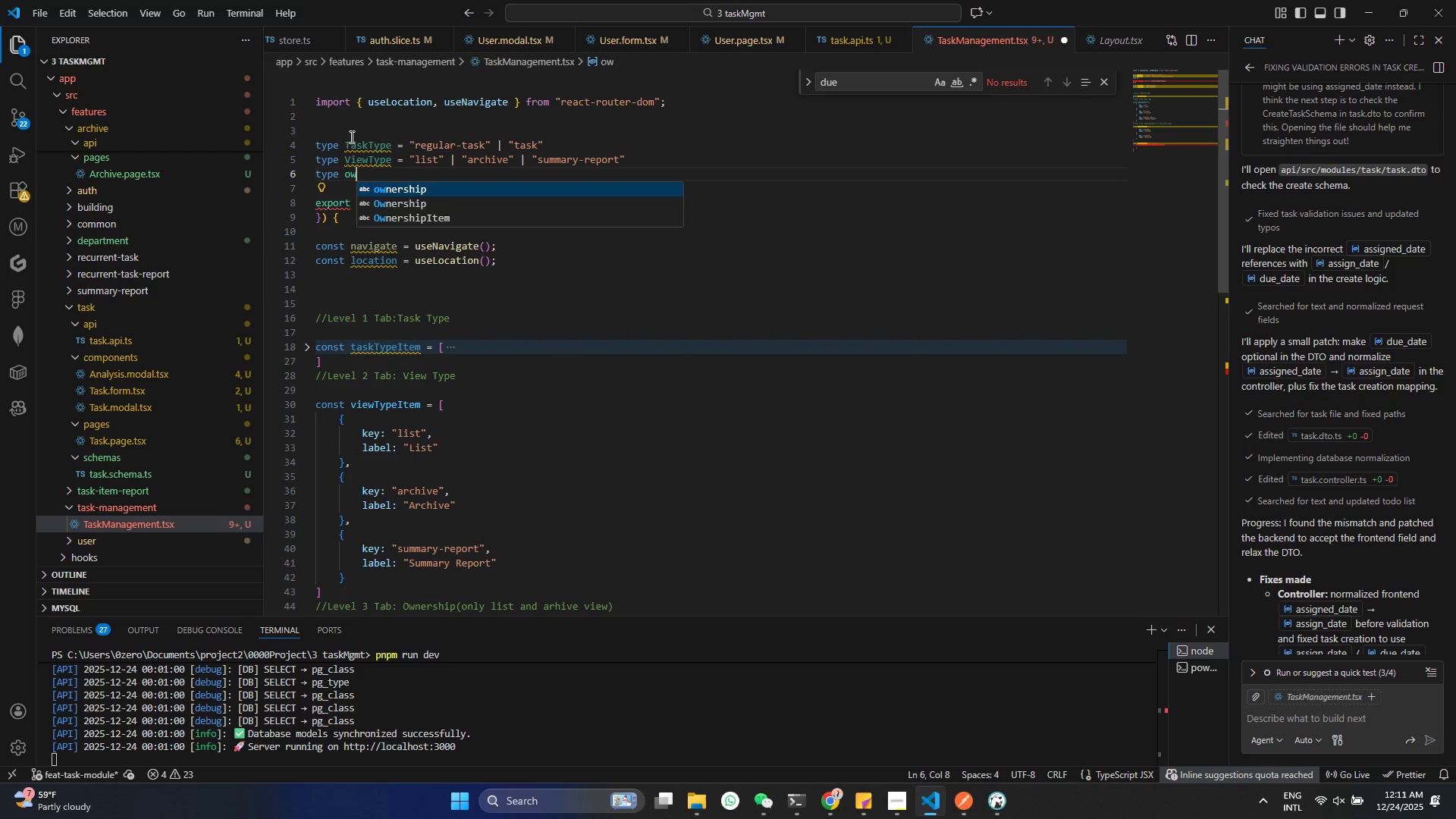 
key(ArrowDown)
 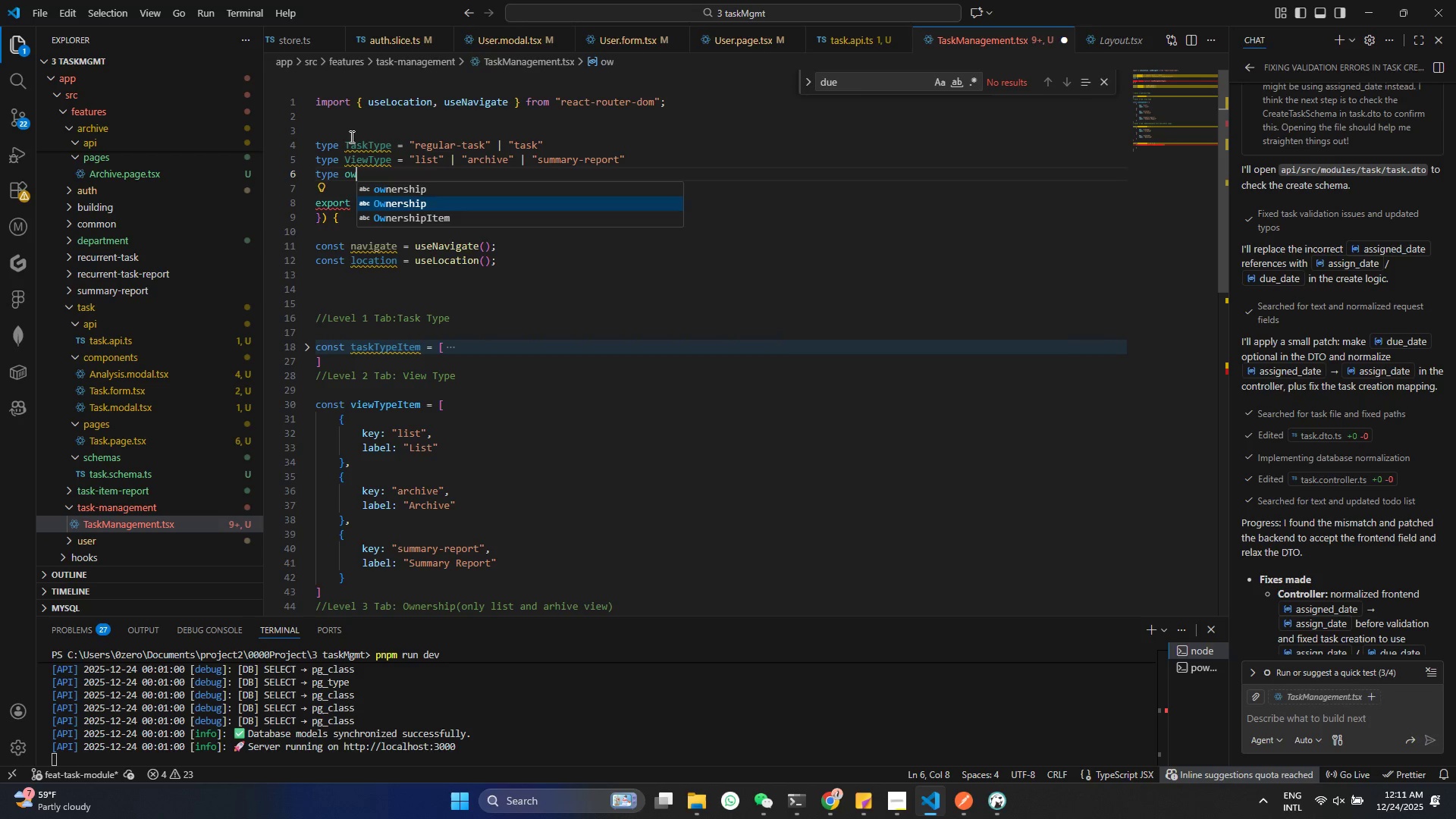 
key(ArrowDown)
 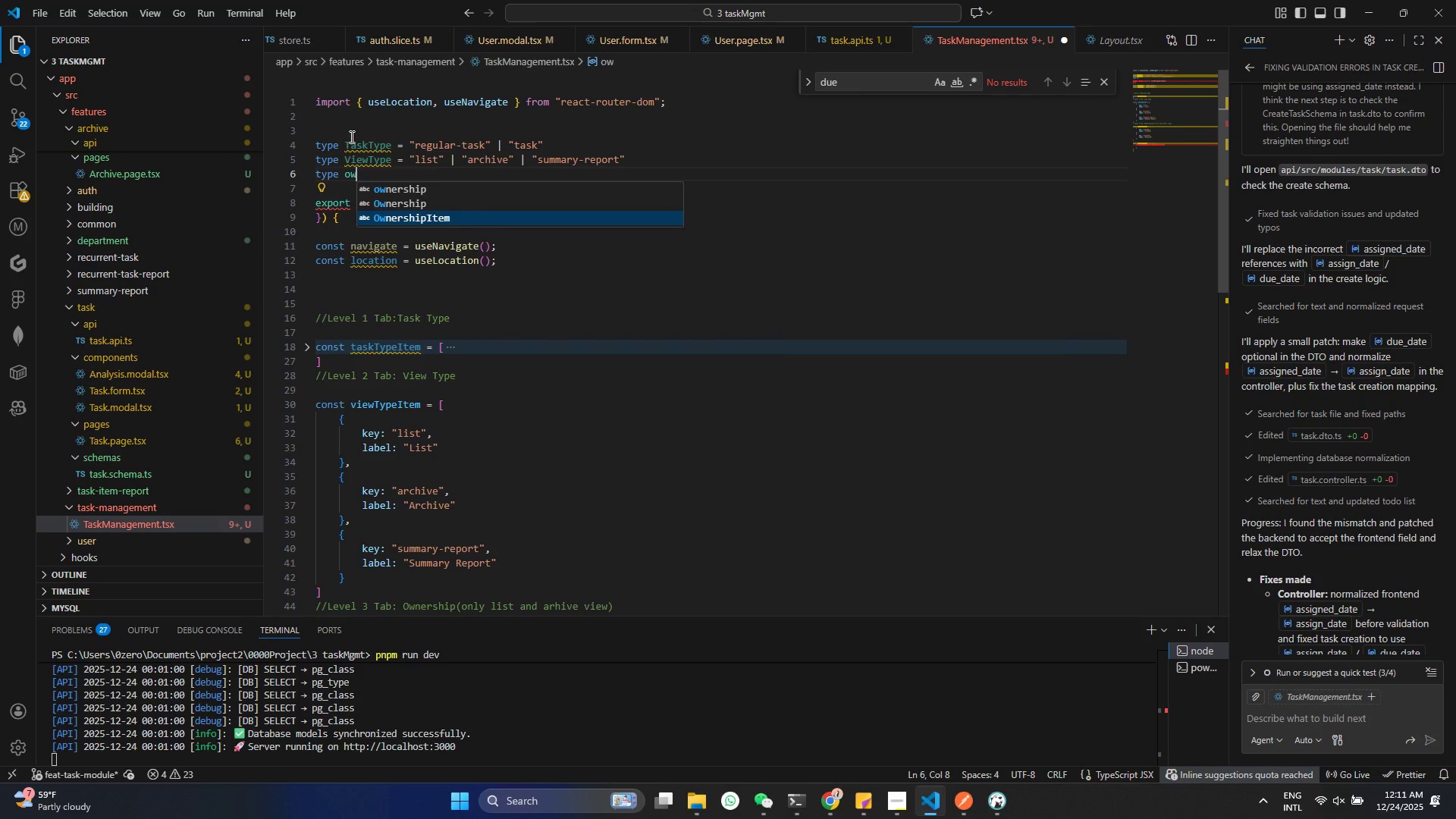 
key(Enter)
 